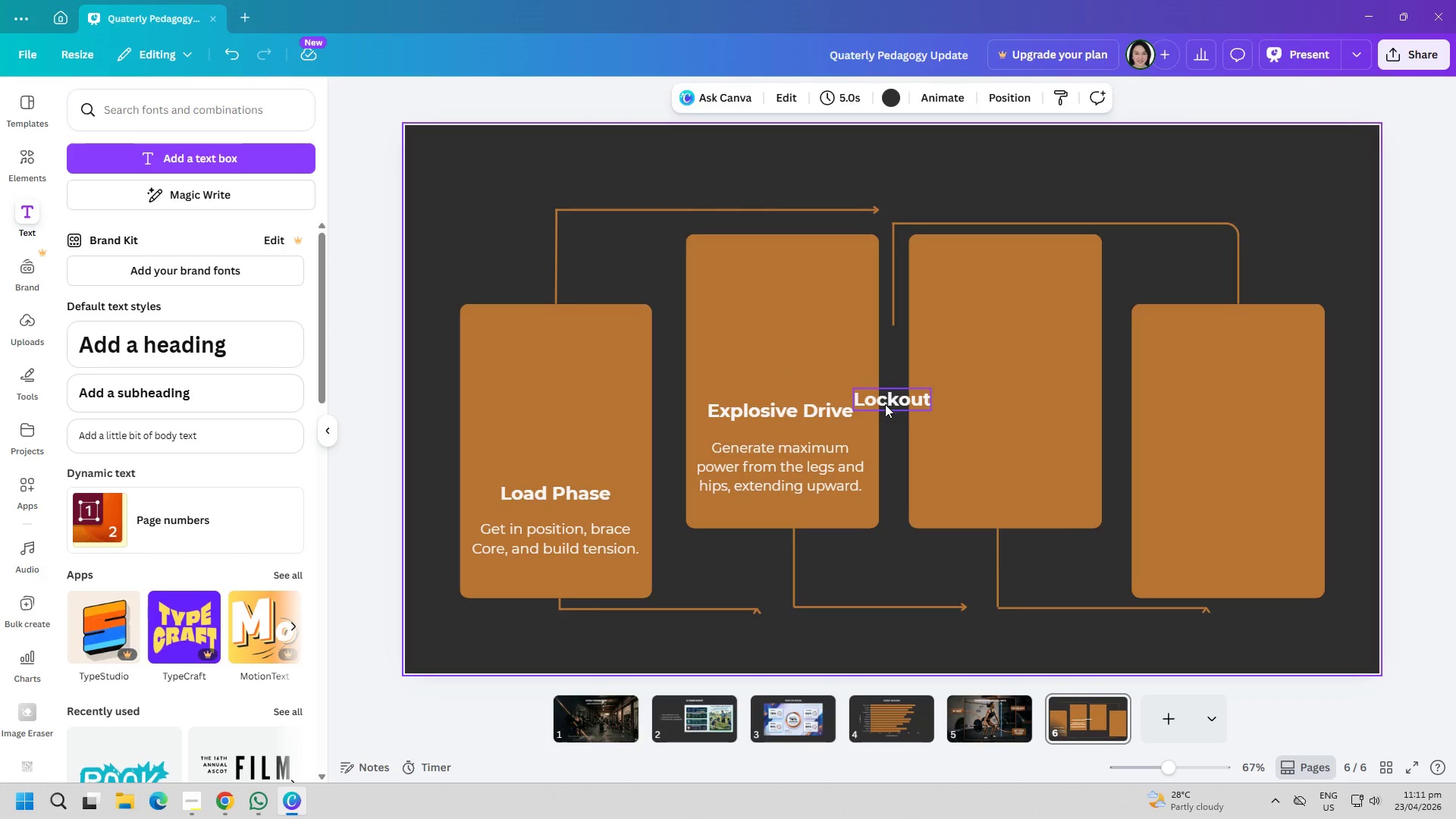 
left_click([885, 404])
 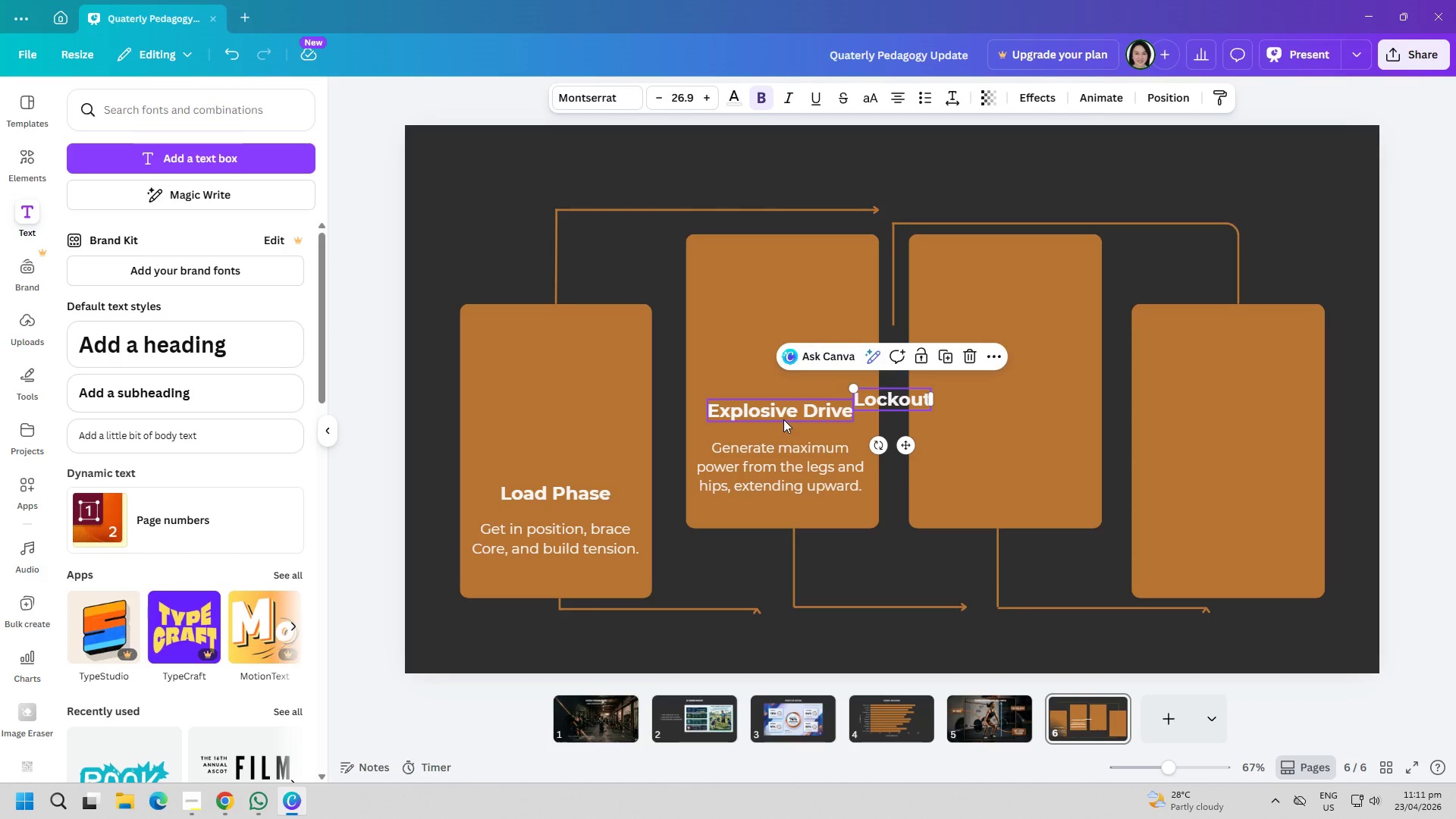 
left_click([783, 419])
 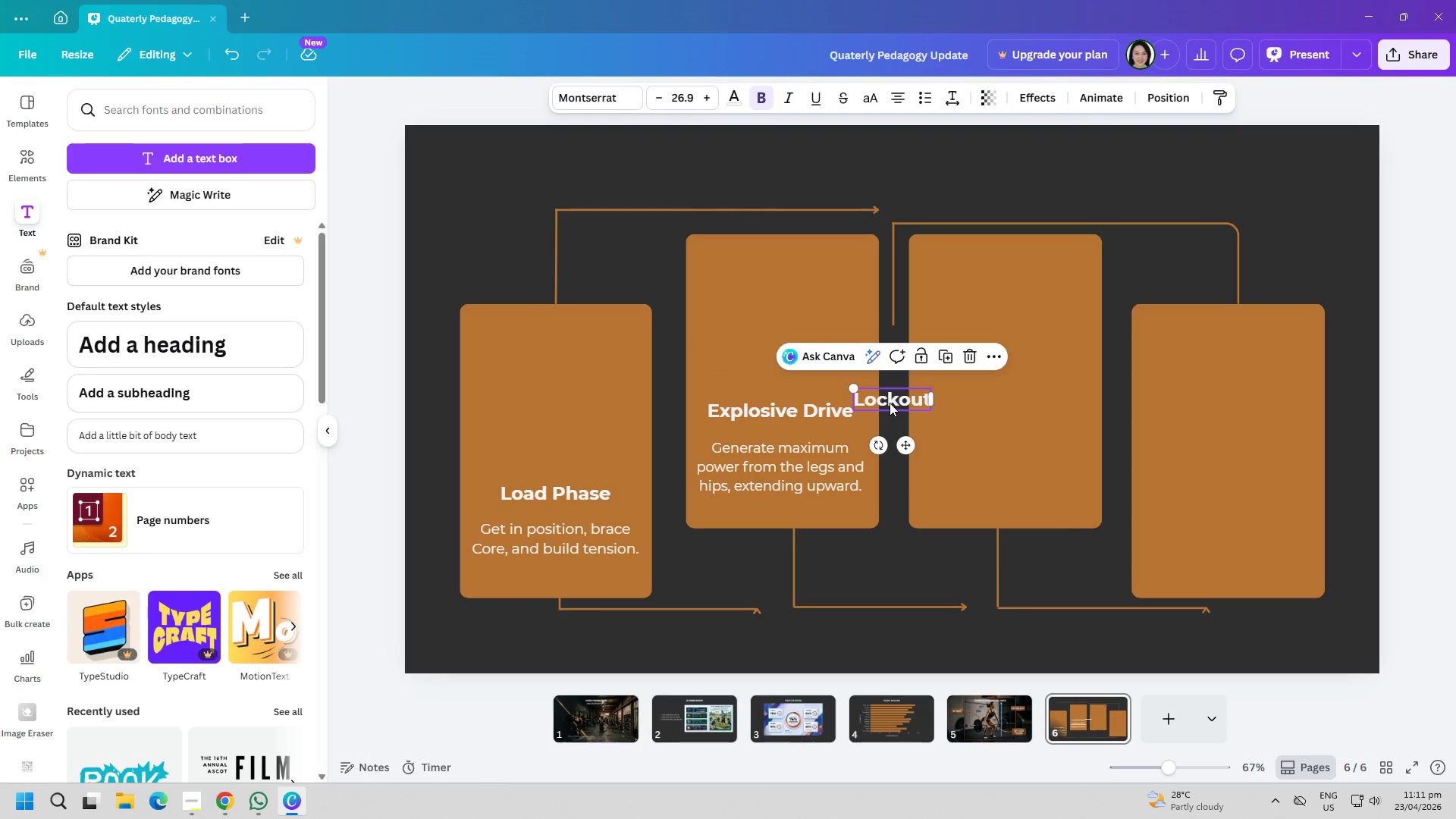 
double_click([778, 404])
 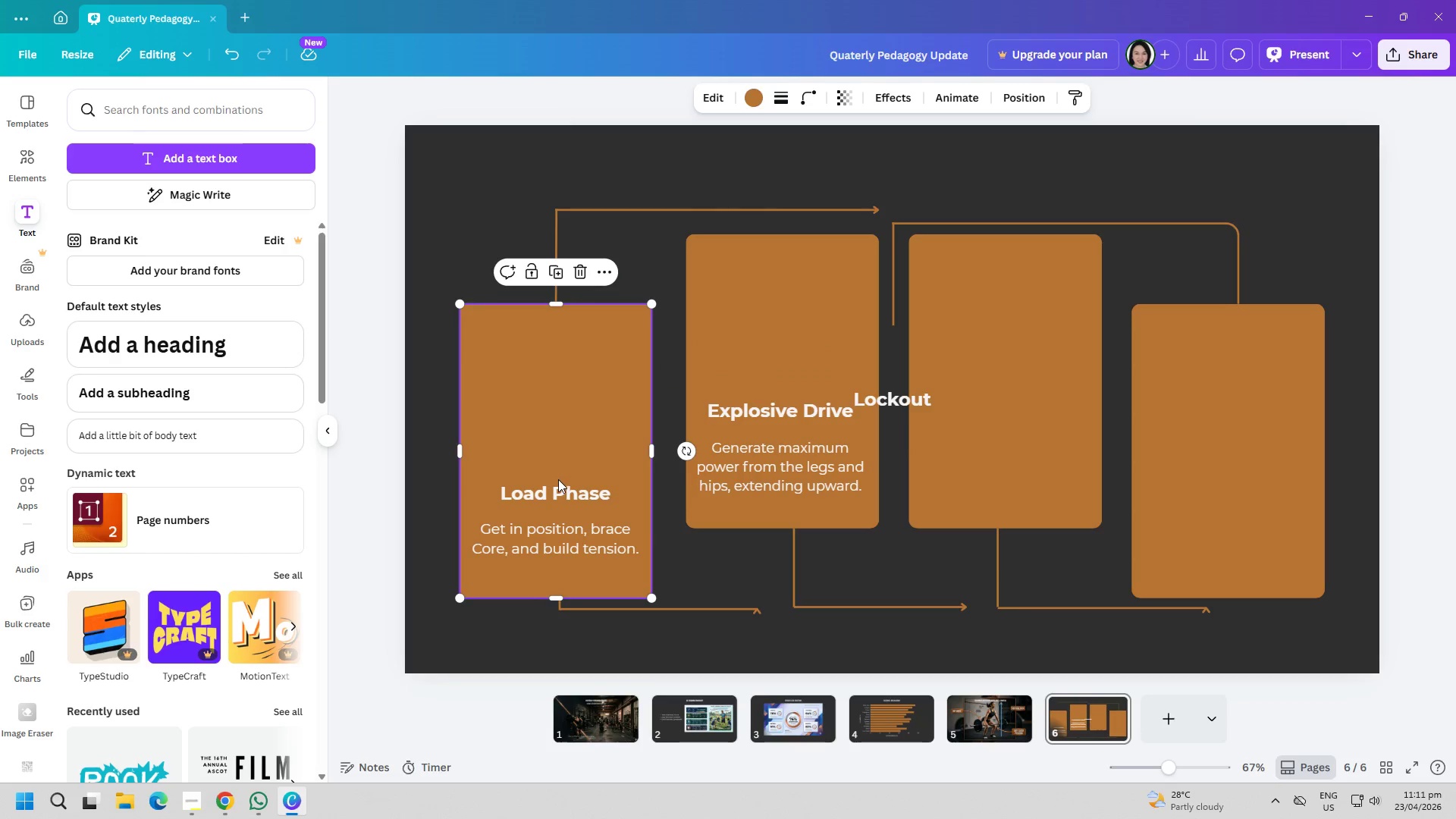 
double_click([557, 484])
 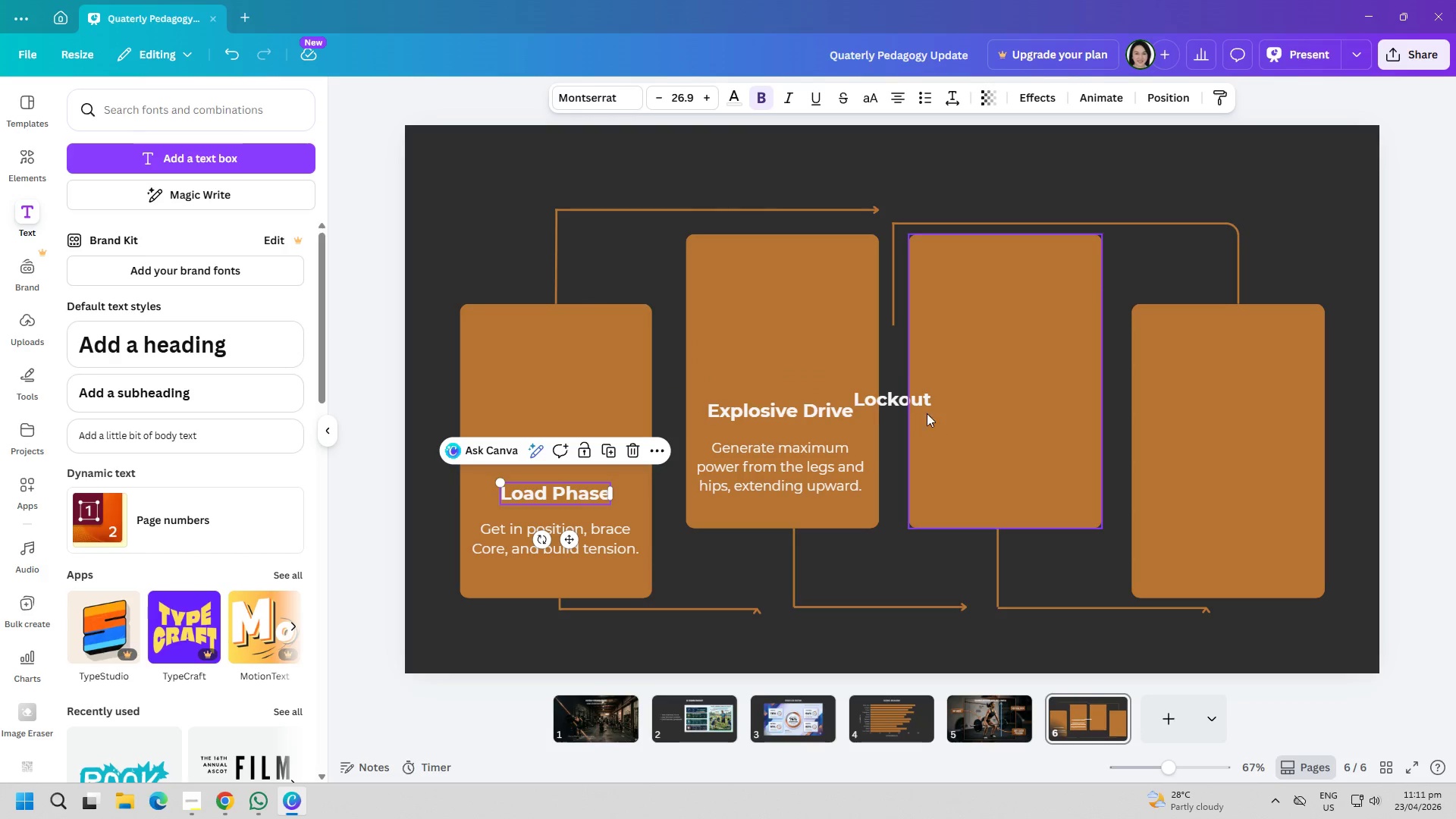 
left_click_drag(start_coordinate=[896, 401], to_coordinate=[1012, 413])
 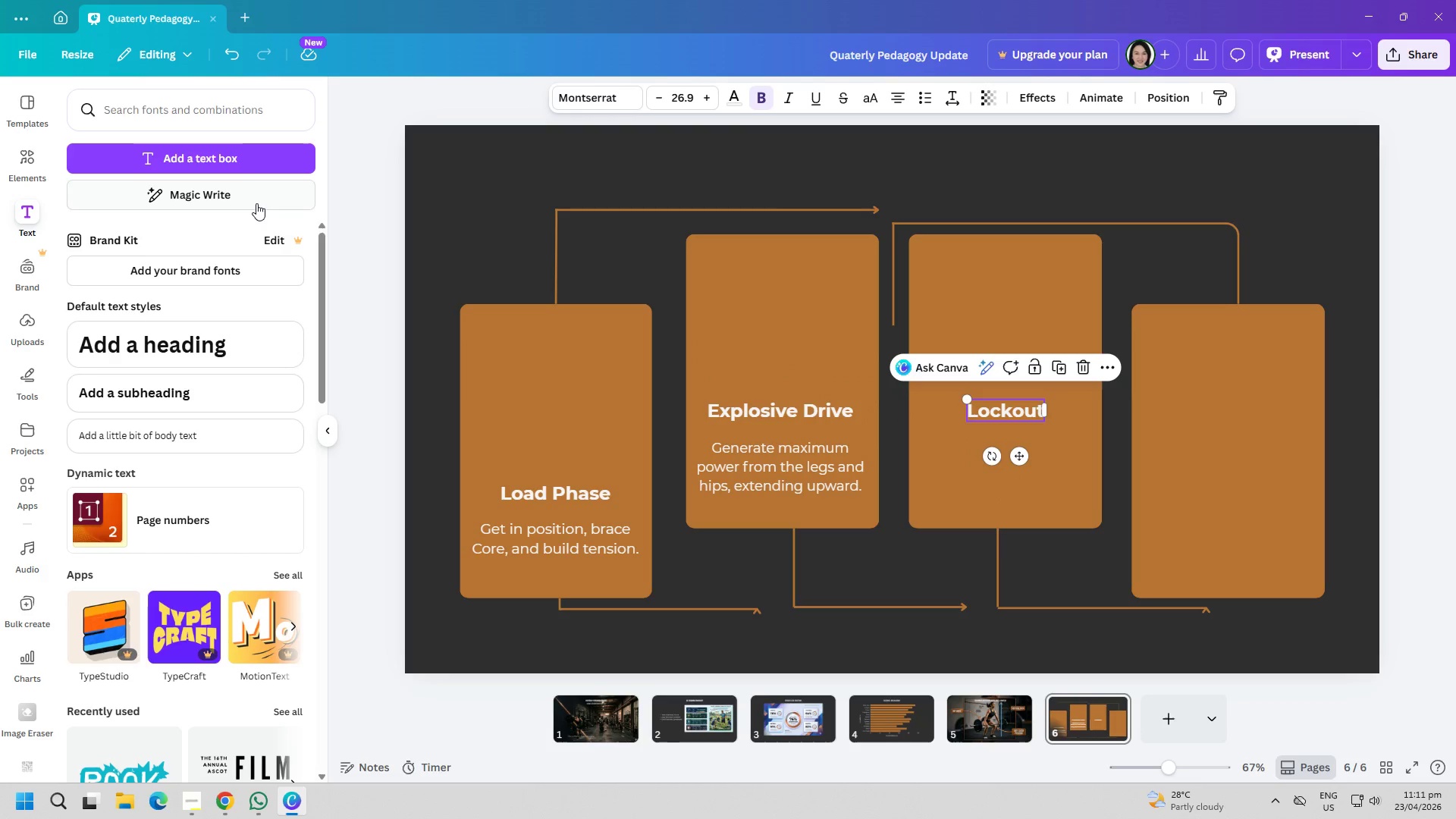 
left_click([251, 162])
 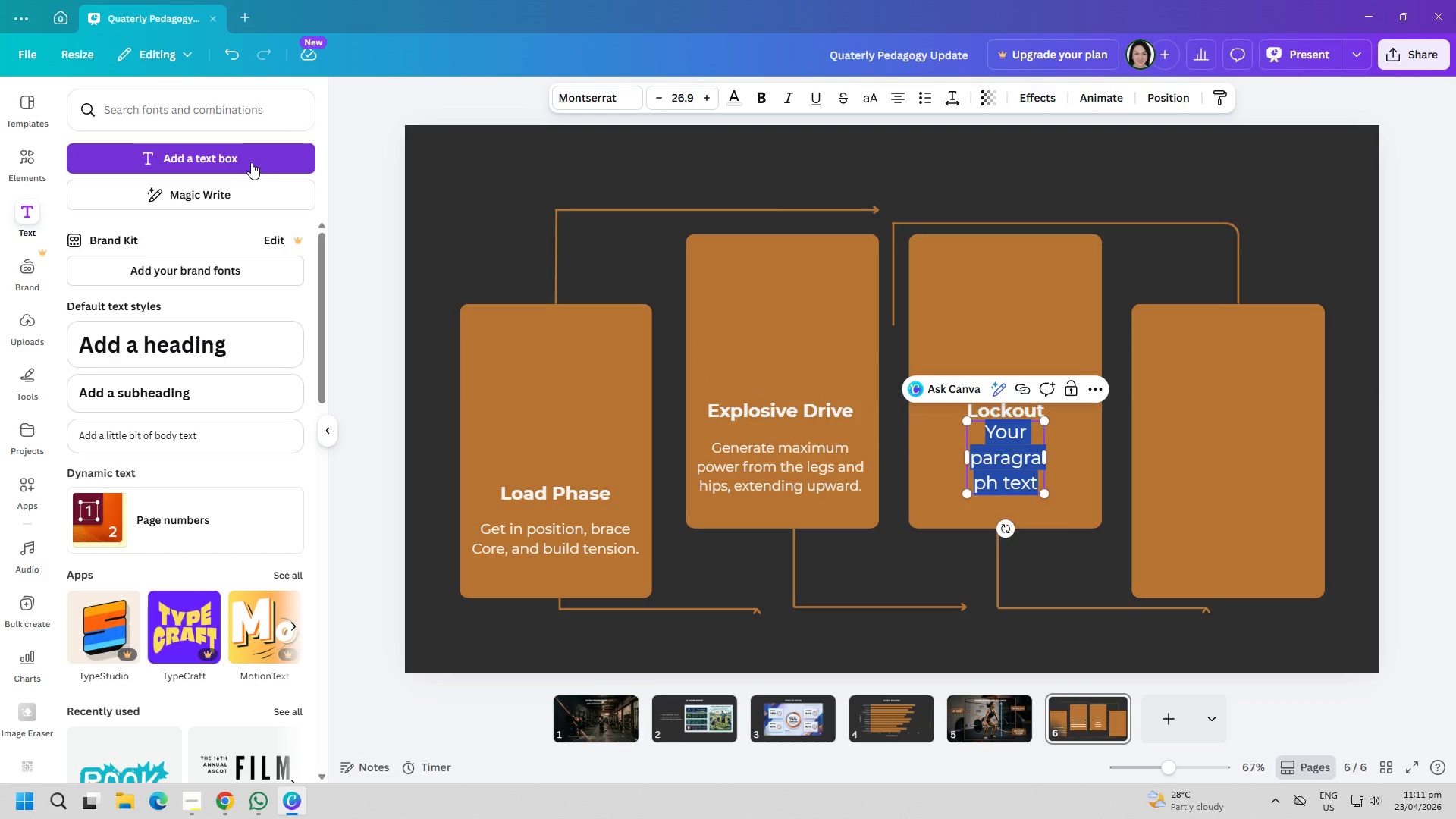 
type(Catch and stabv)
key(Backspace)
type(ilize the )
 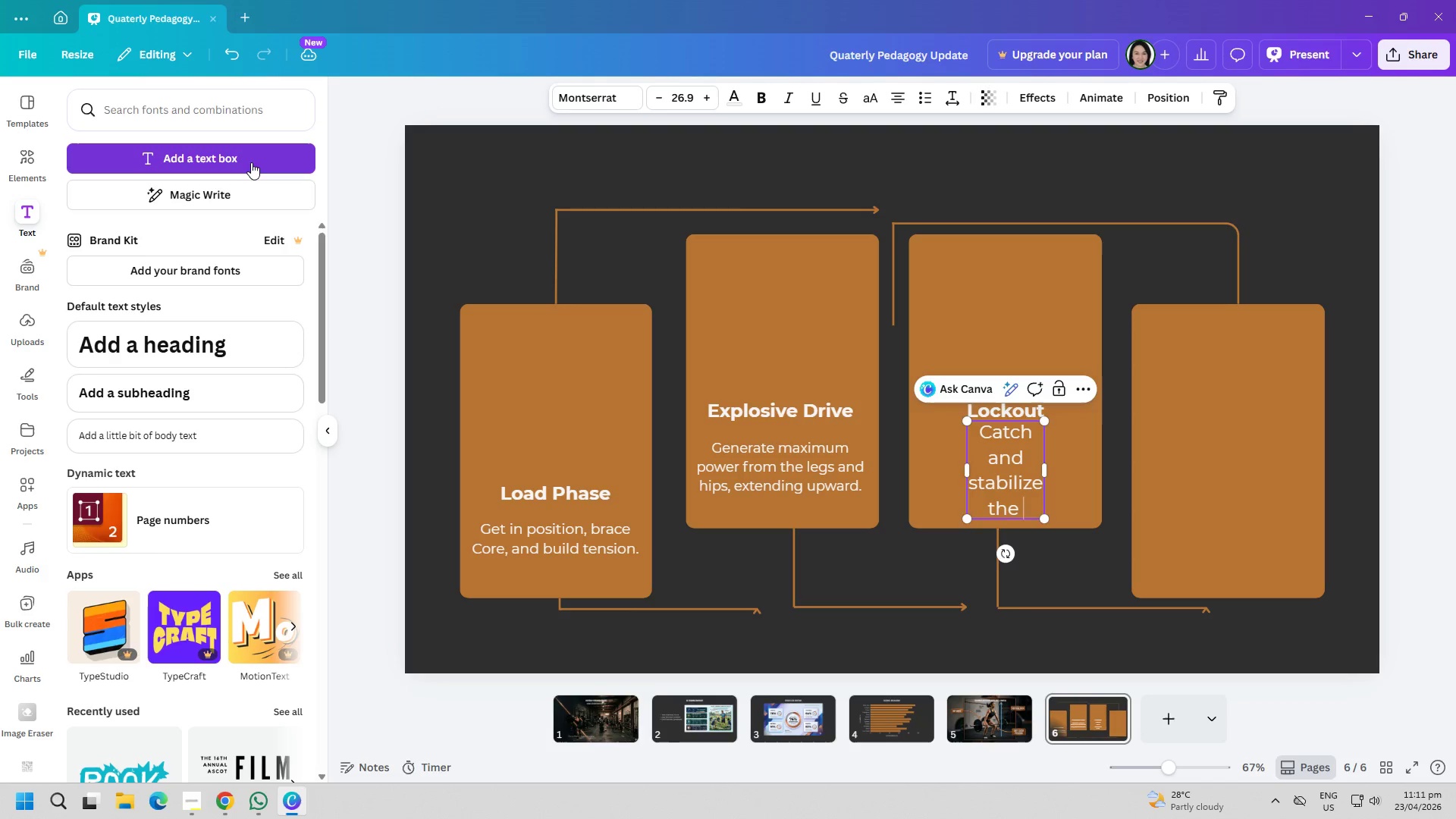 
key(Enter)
 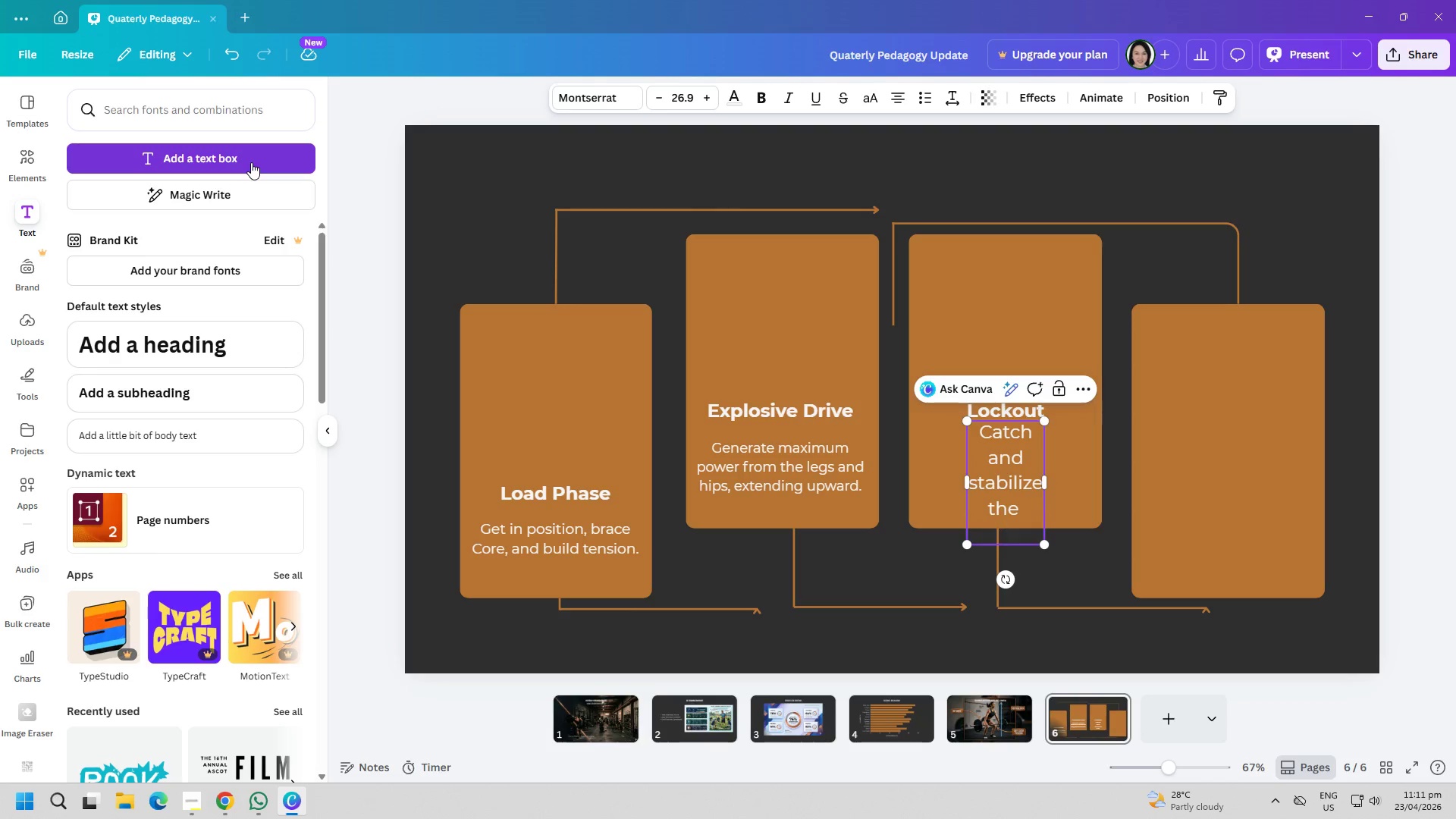 
type(weight with arms fully )
 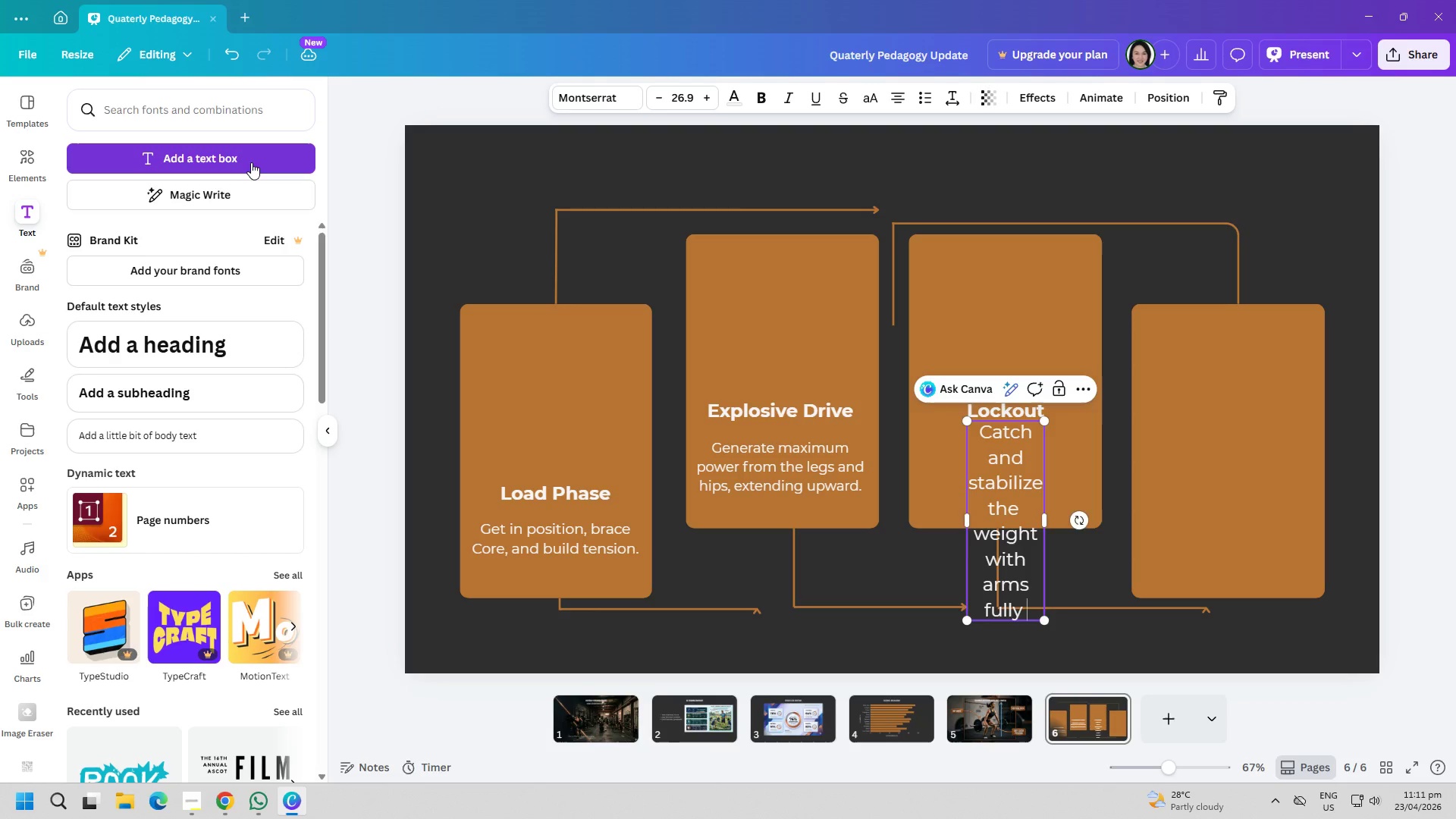 
key(Enter)
 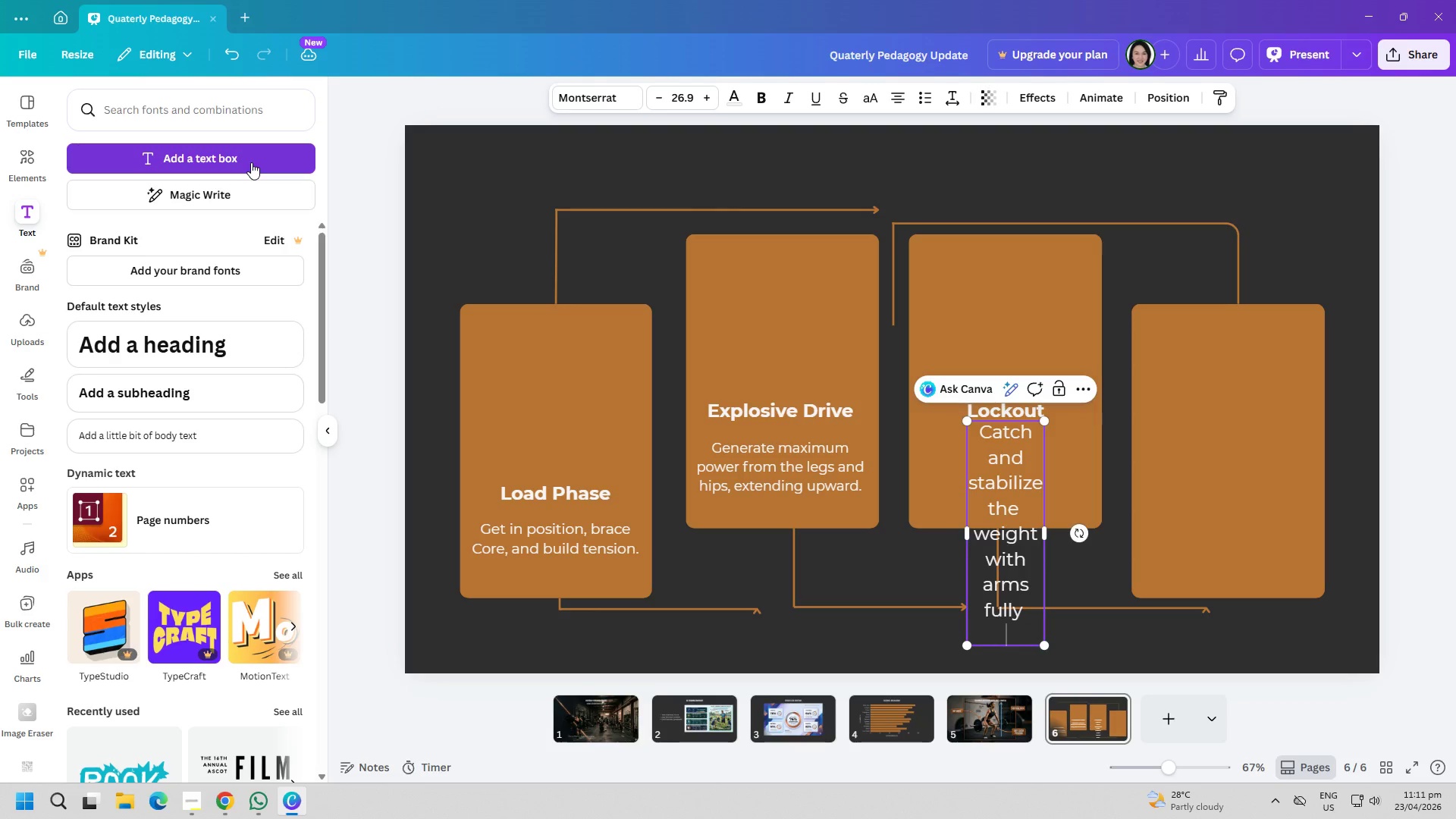 
type(straight.)
 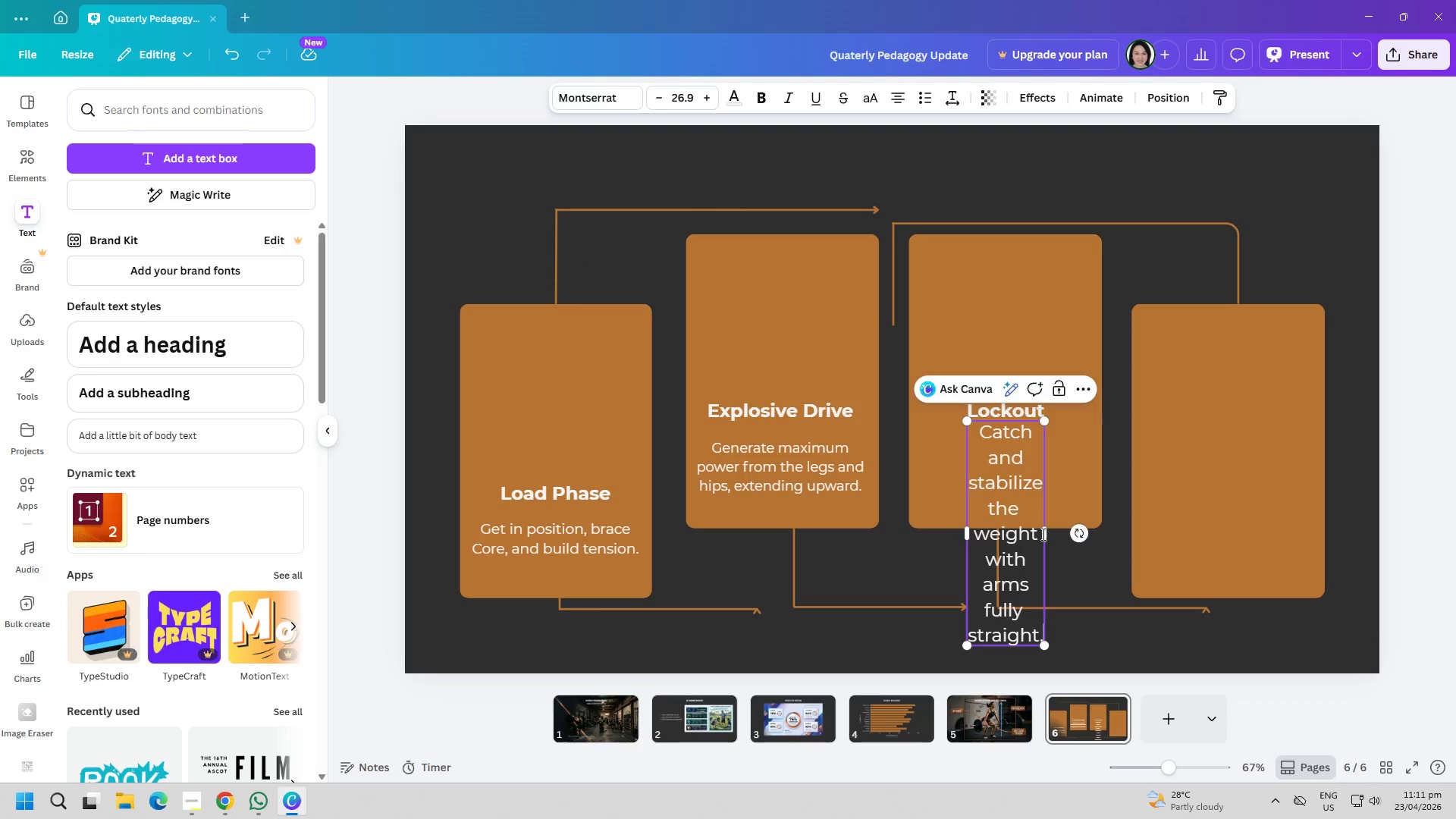 
left_click_drag(start_coordinate=[1046, 531], to_coordinate=[1179, 461])
 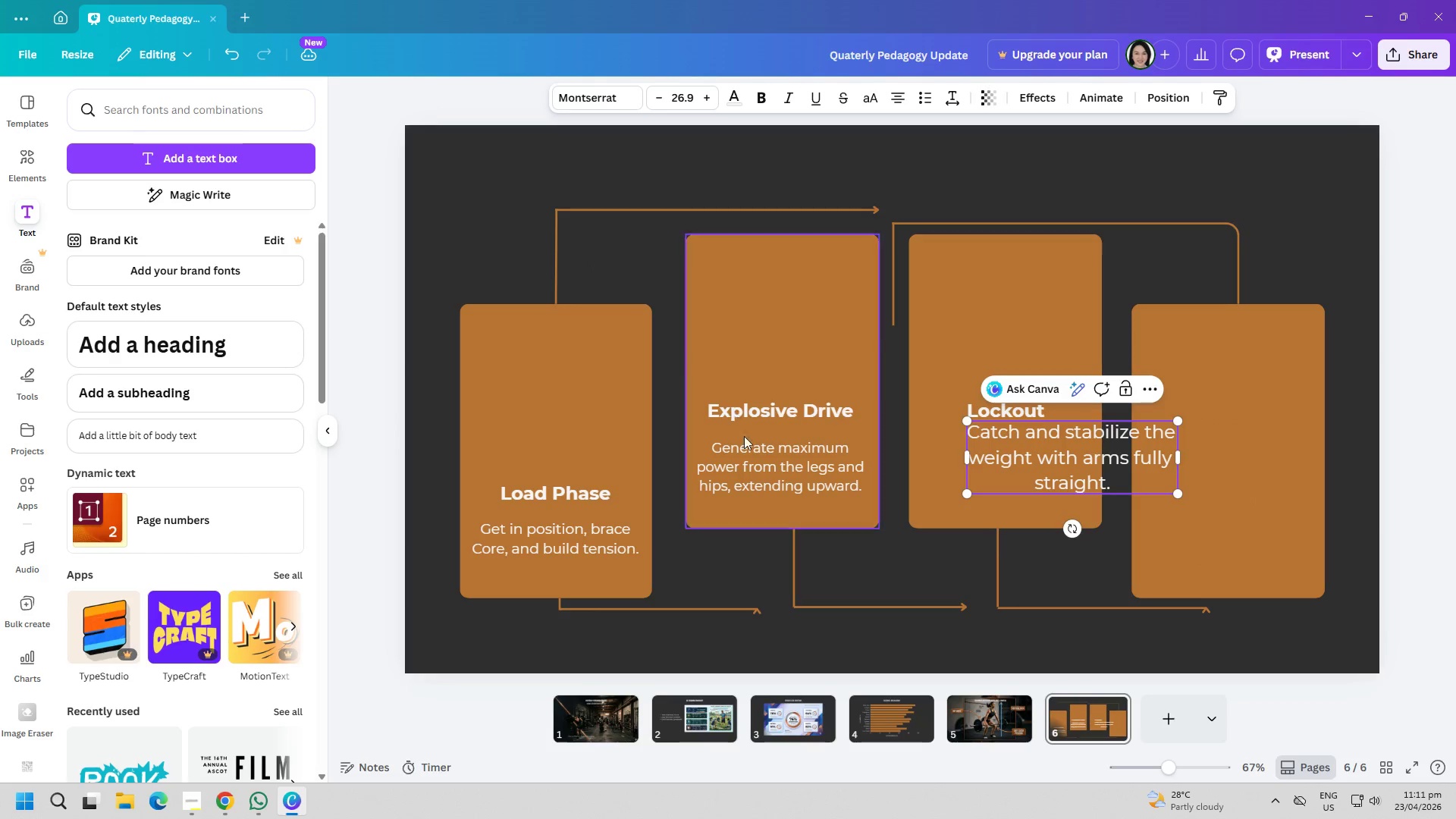 
left_click([754, 481])
 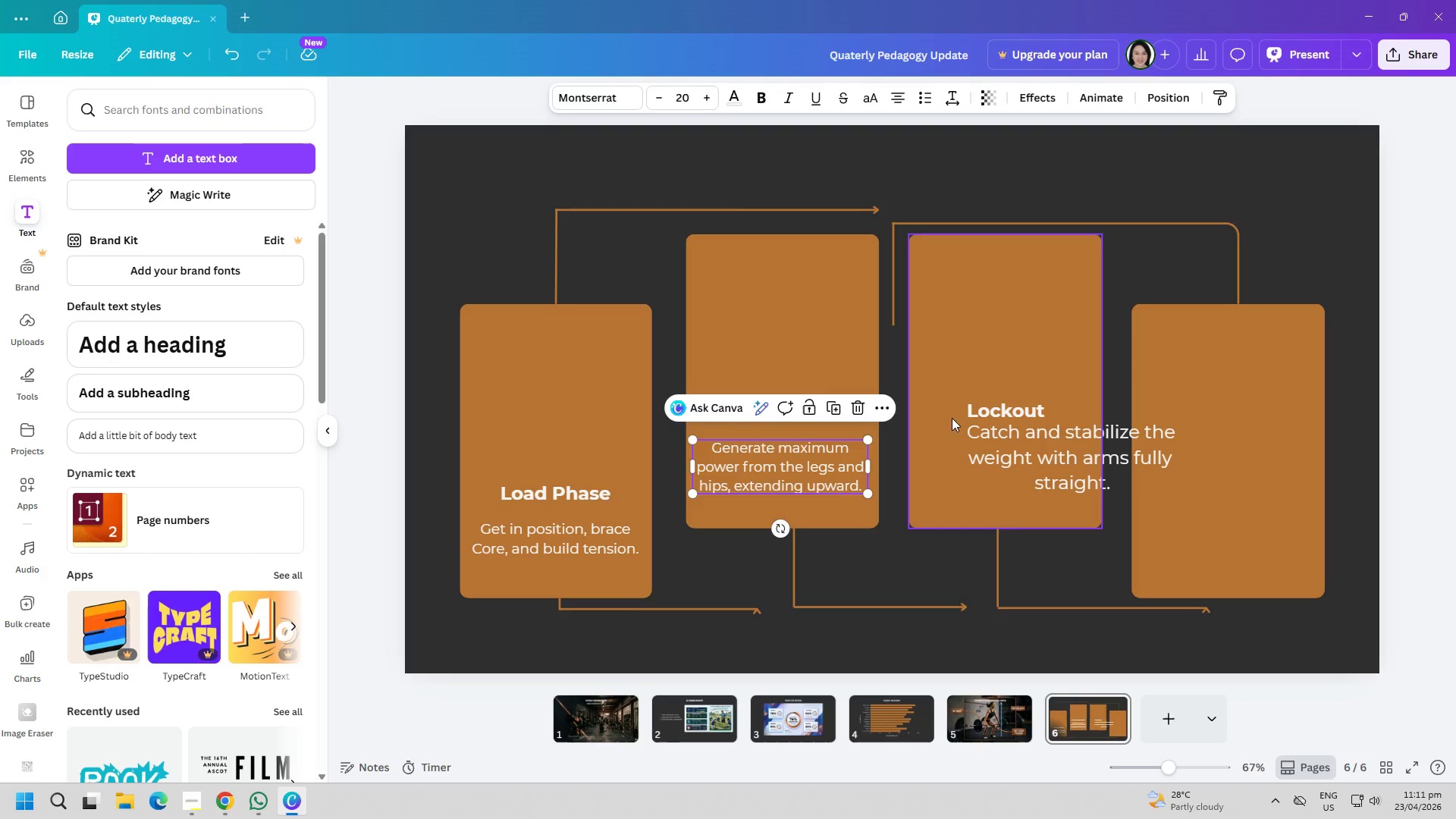 
left_click([993, 441])
 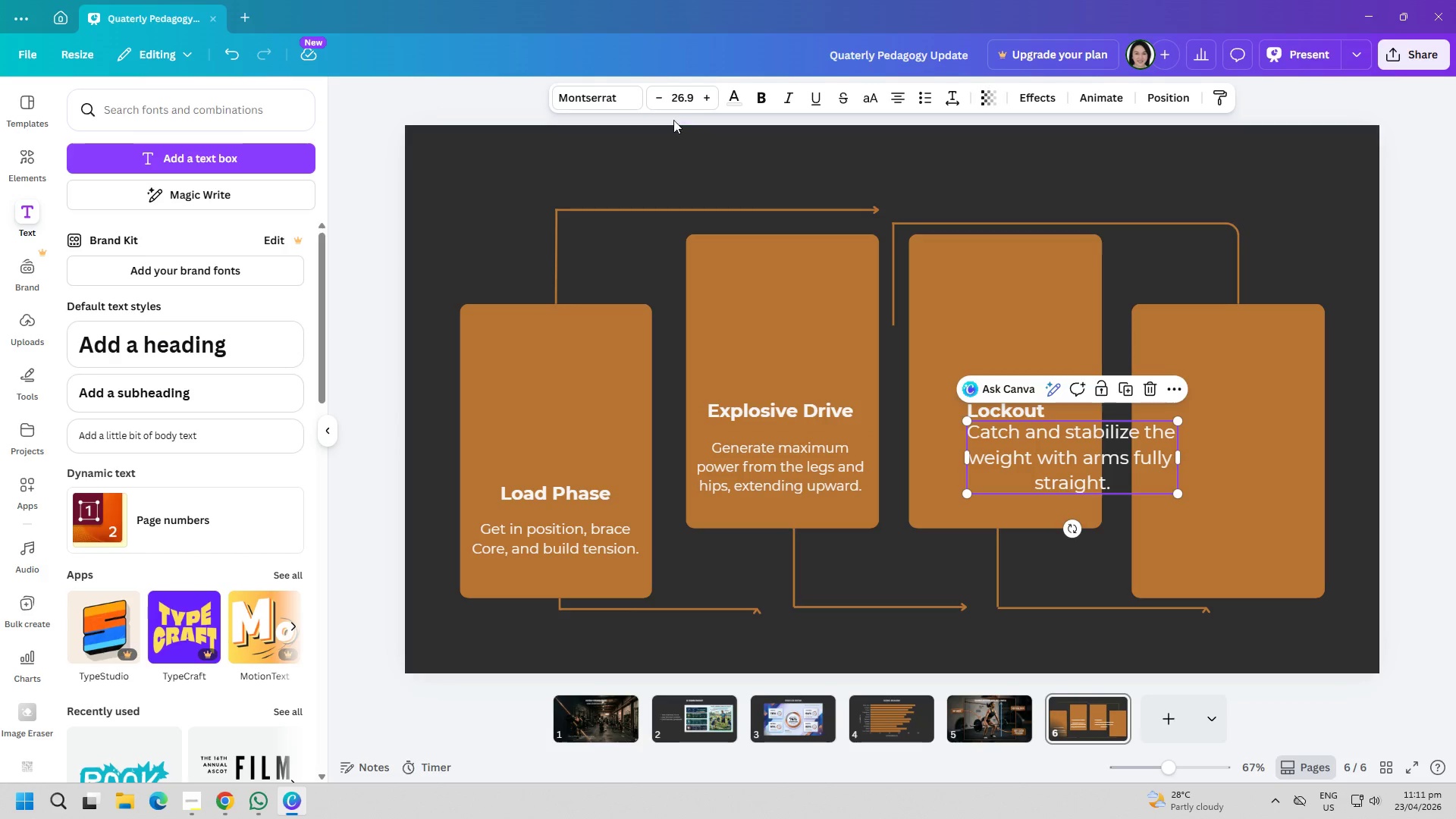 
double_click([679, 106])
 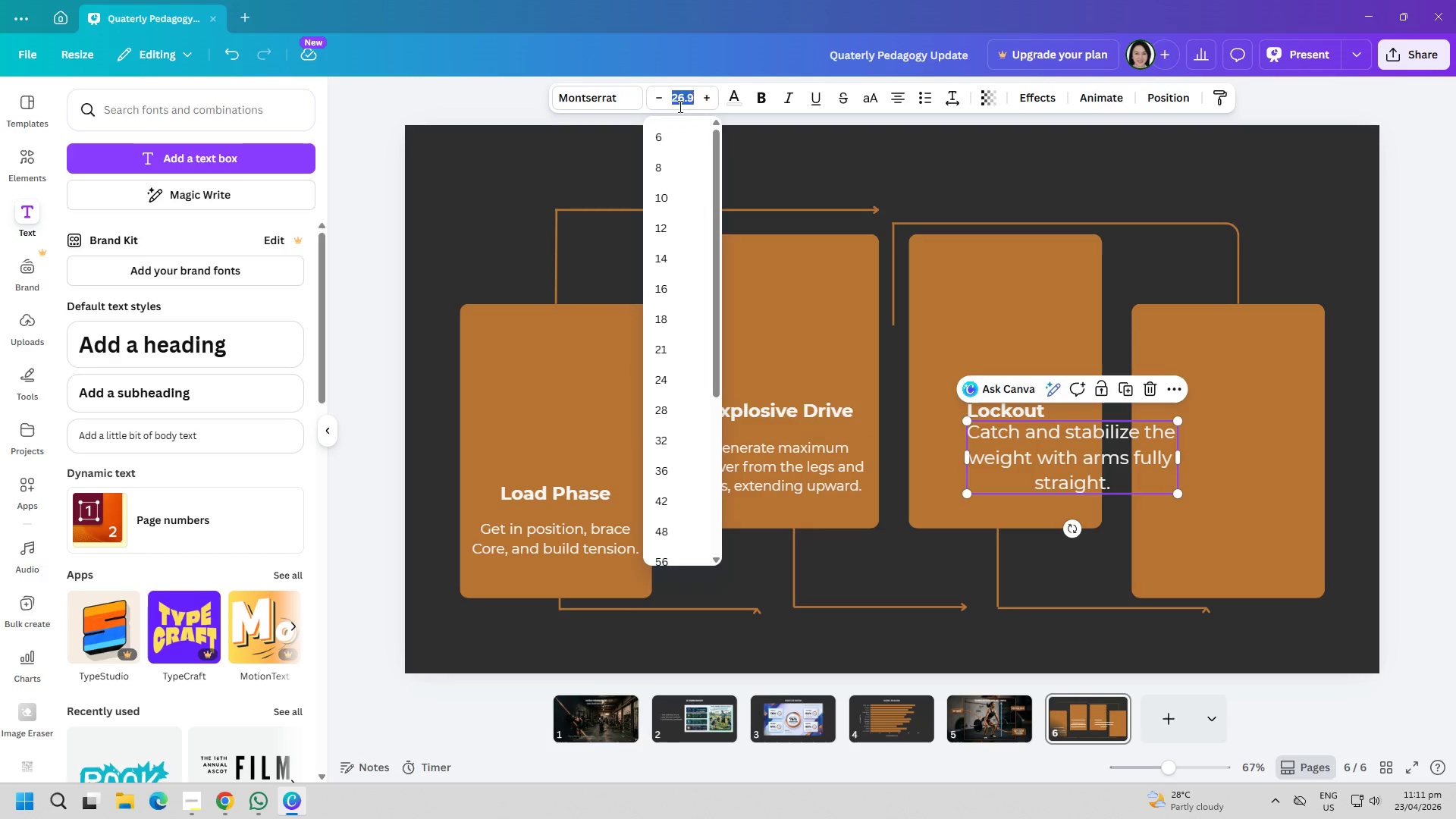 
key(2)
 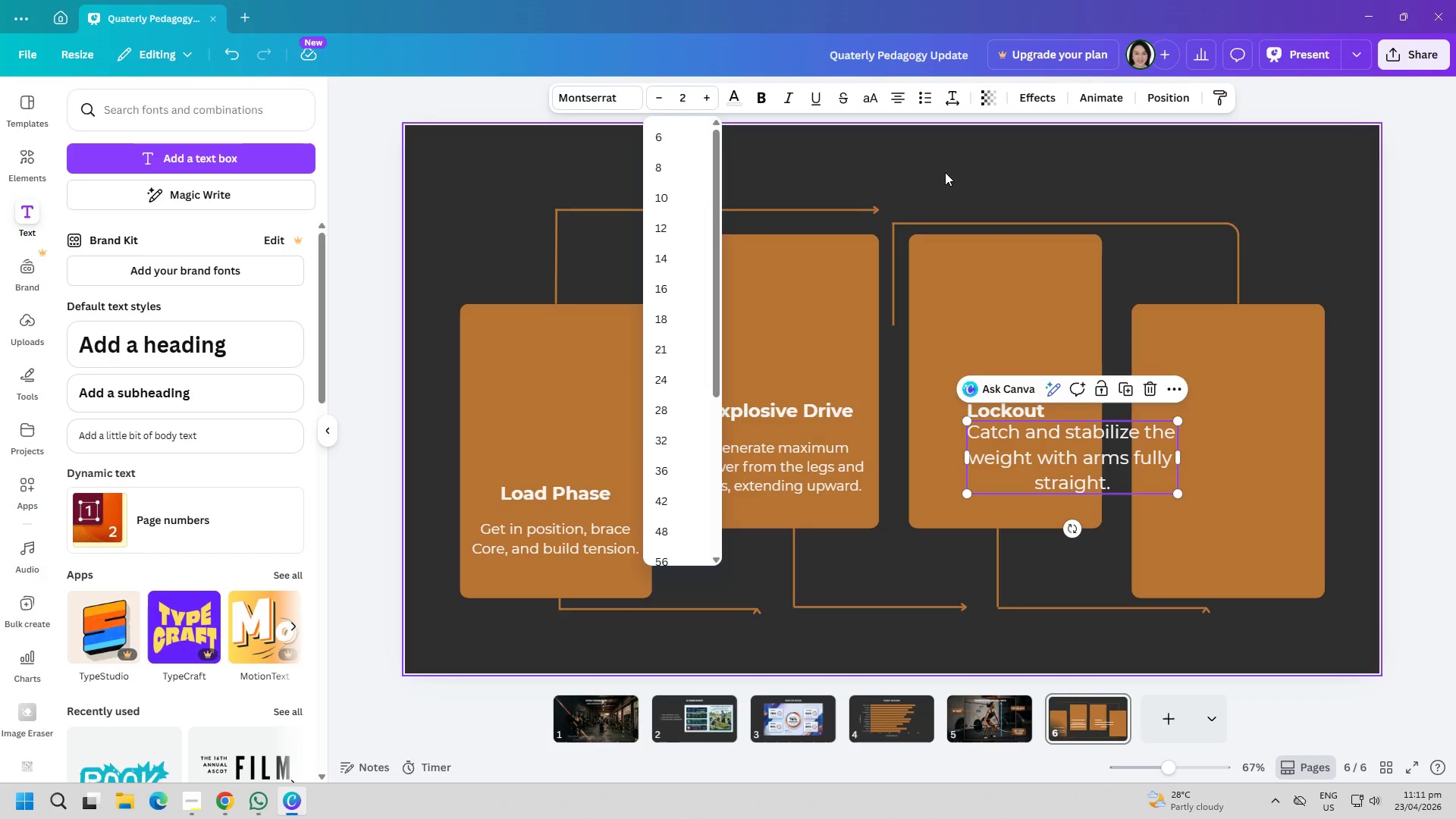 
key(Minus)
 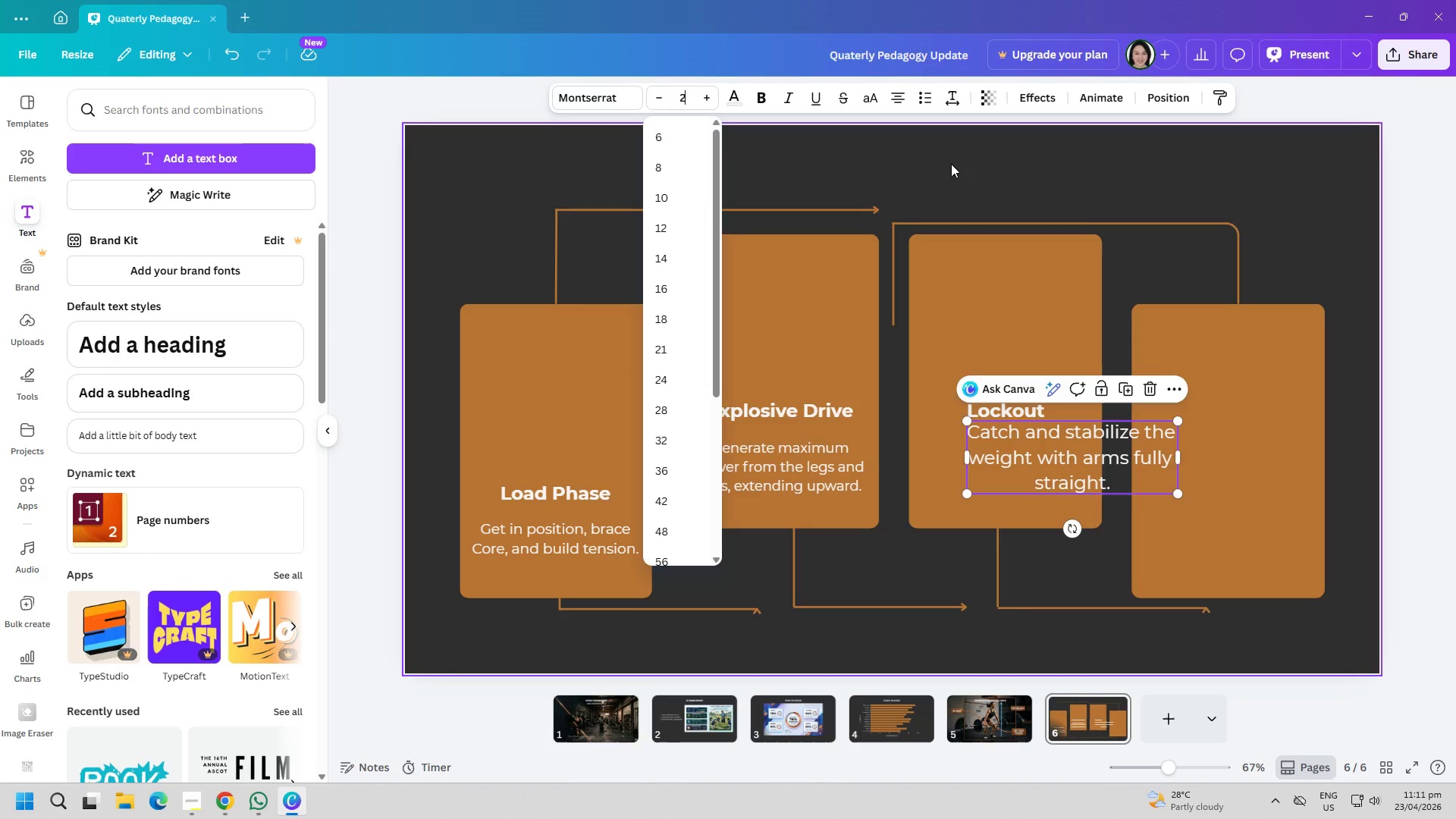 
key(9)
 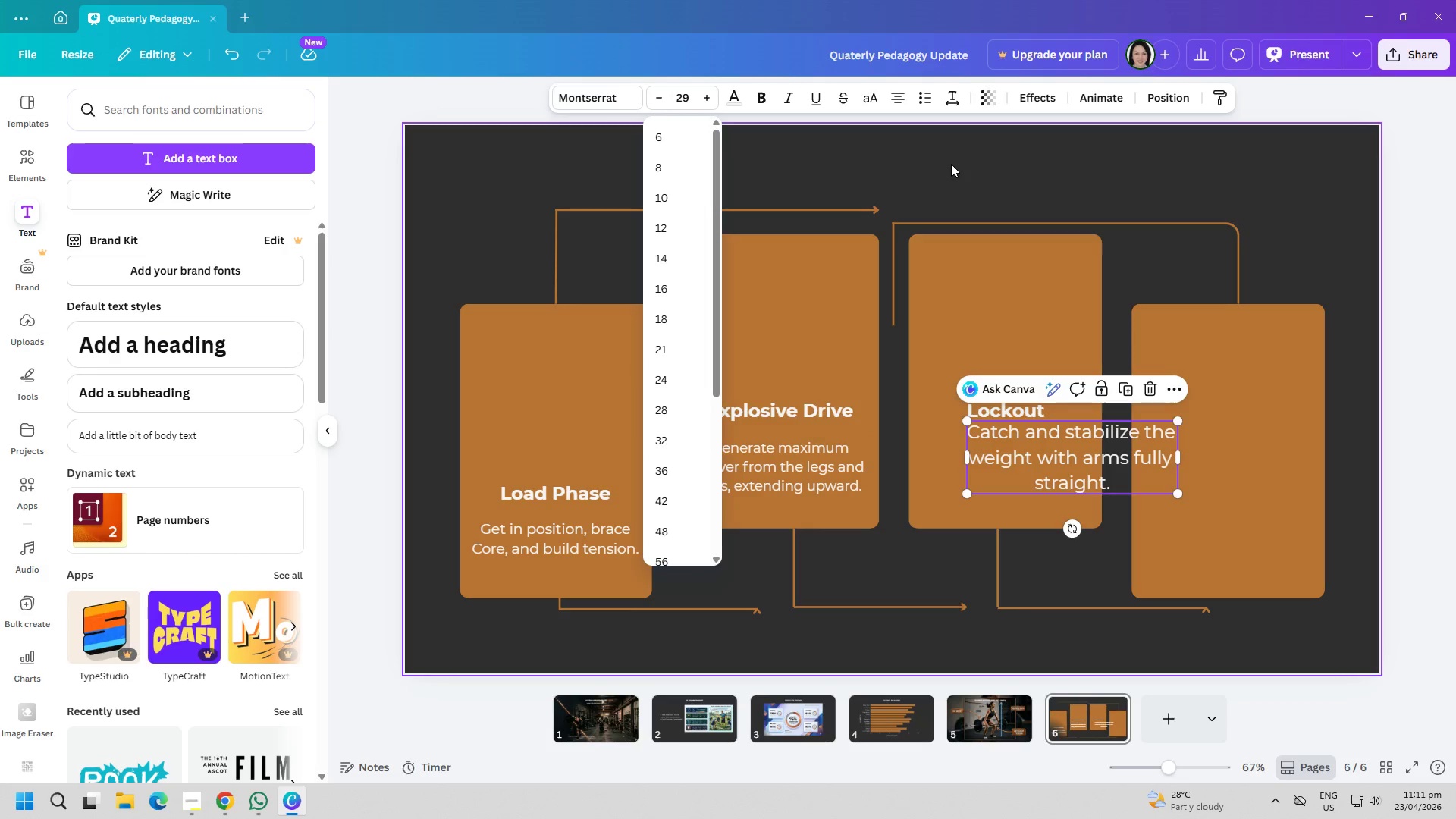 
key(Backspace)
 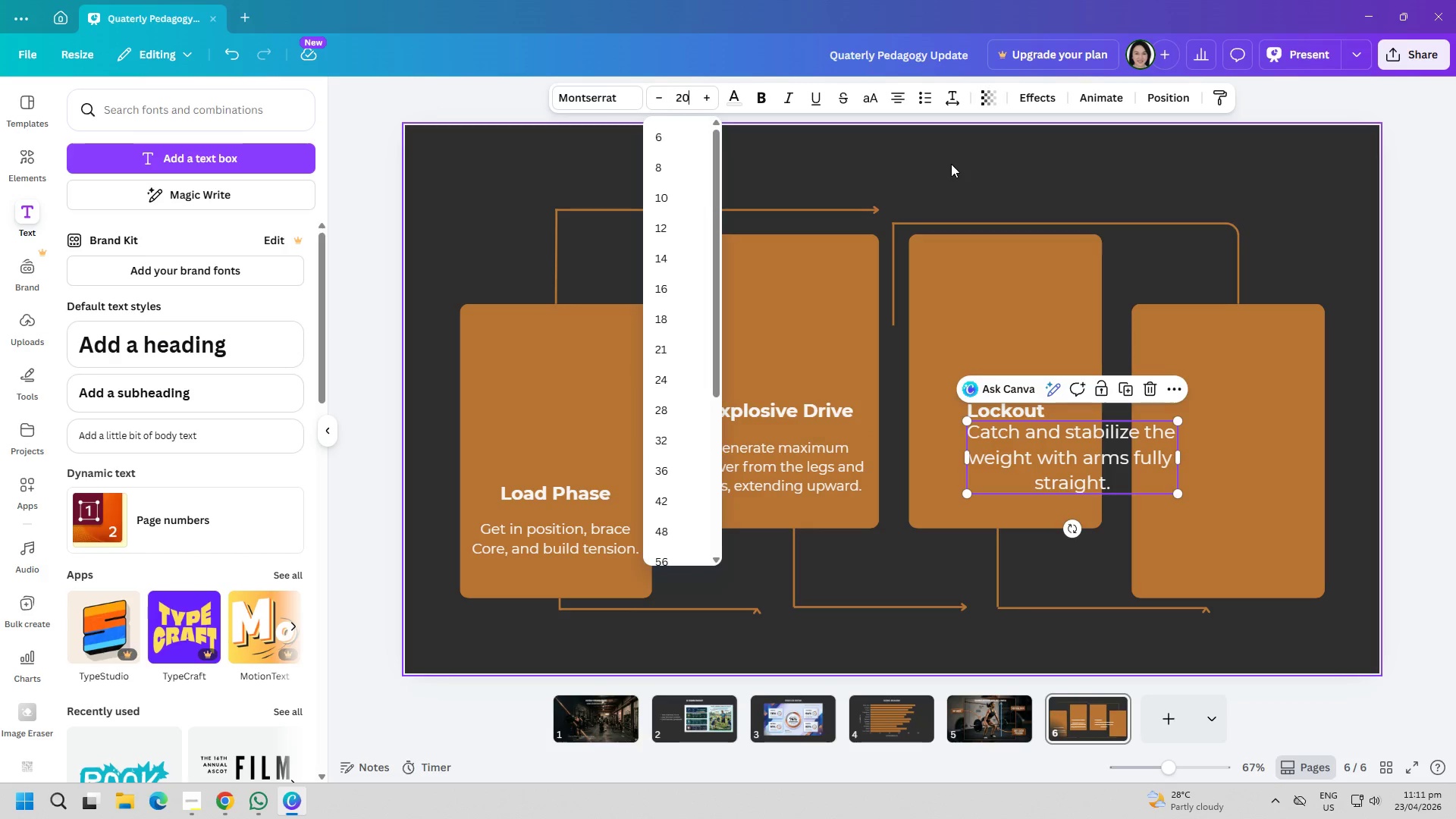 
key(0)
 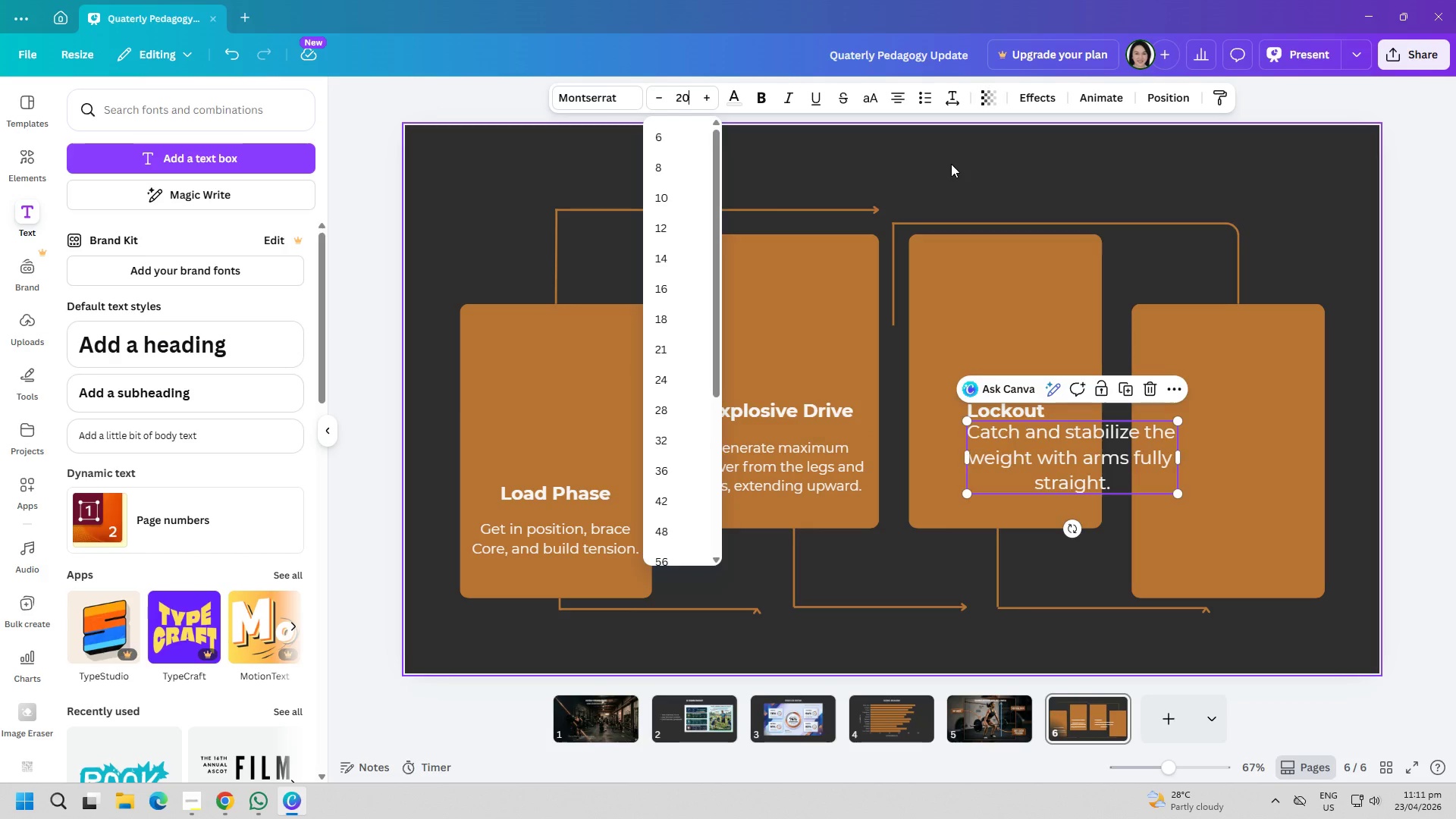 
left_click([951, 164])
 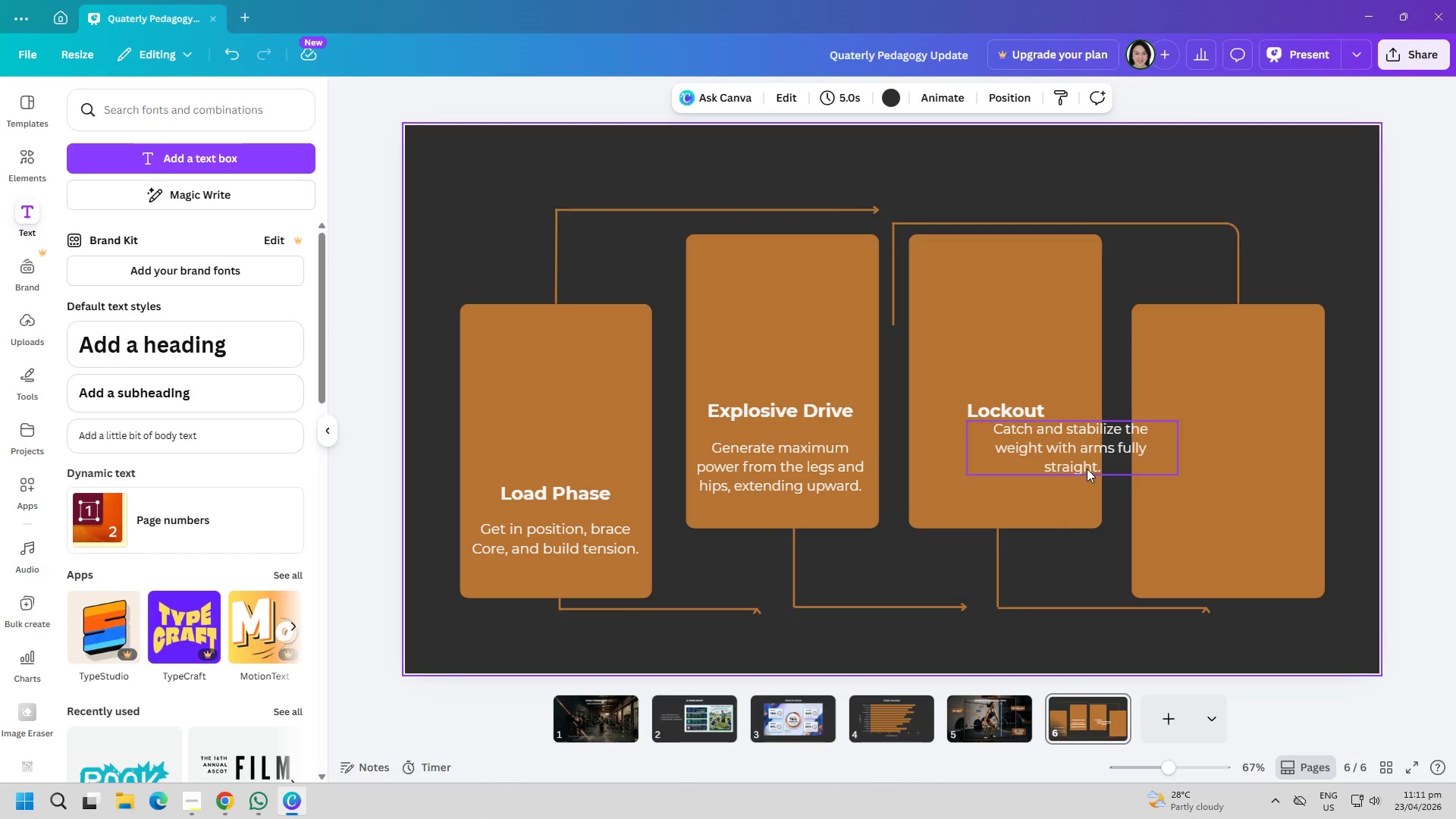 
left_click_drag(start_coordinate=[1072, 459], to_coordinate=[1008, 479])
 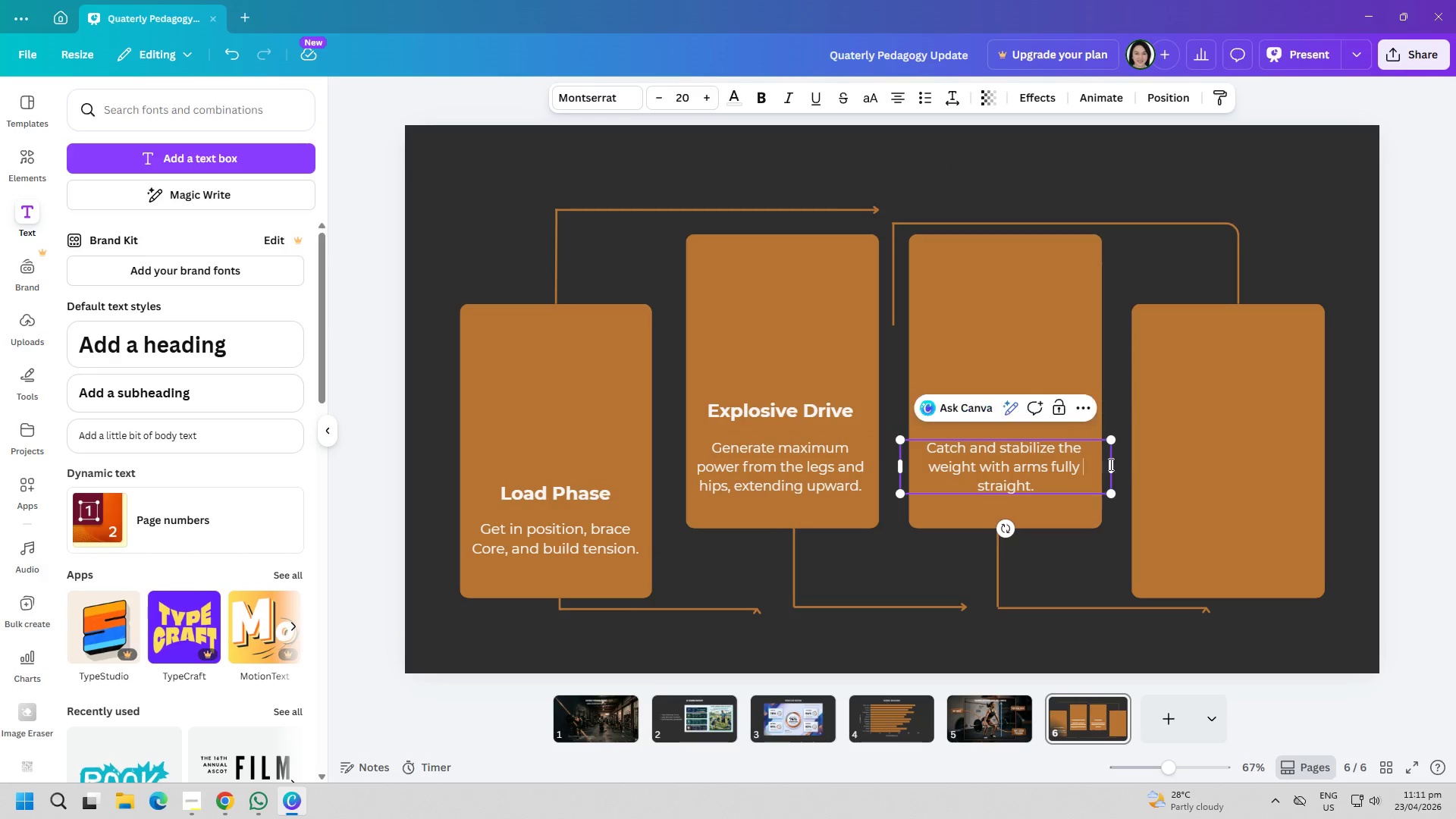 
left_click_drag(start_coordinate=[1109, 464], to_coordinate=[1103, 464])
 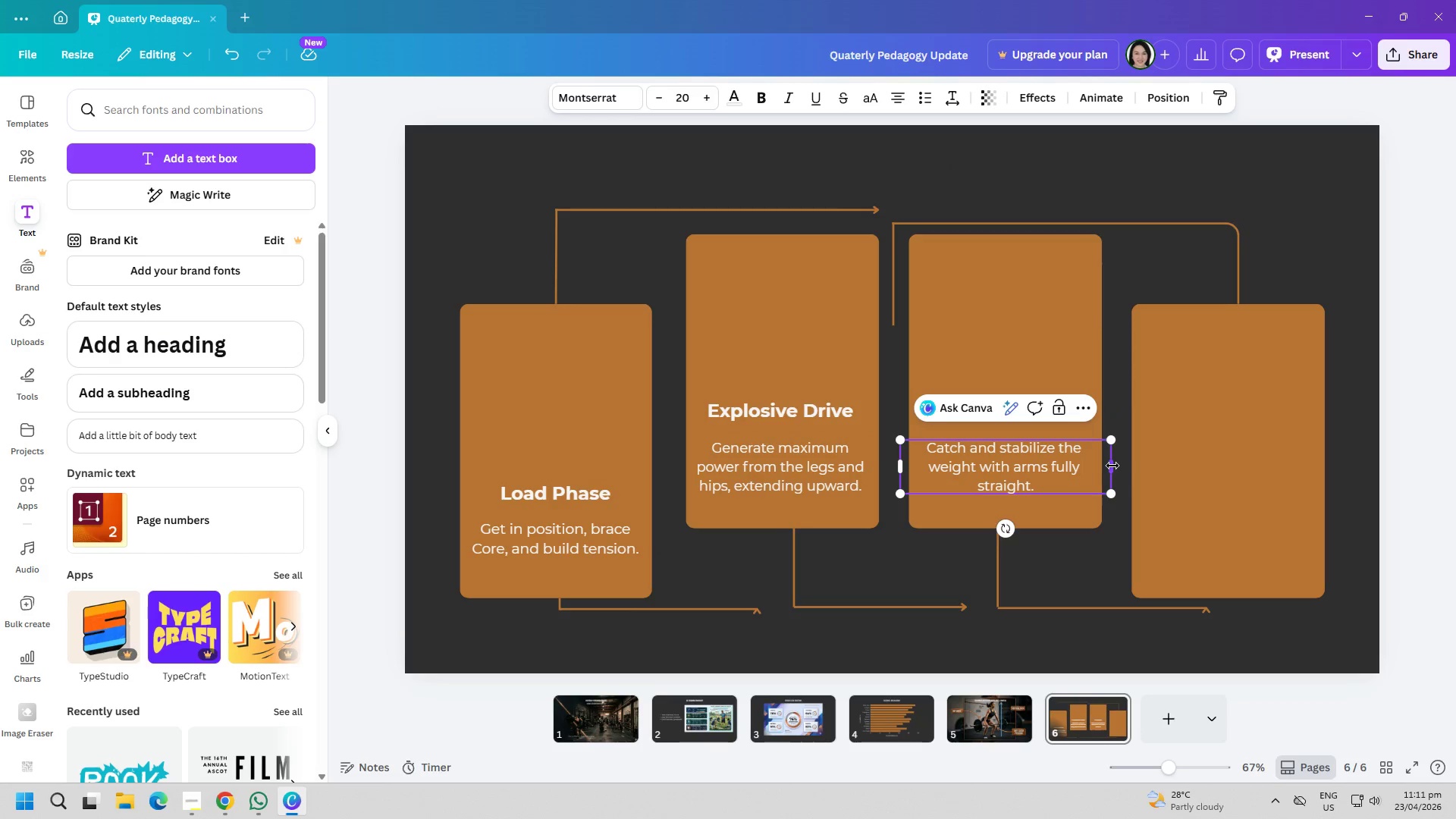 
left_click_drag(start_coordinate=[1112, 466], to_coordinate=[1062, 467])
 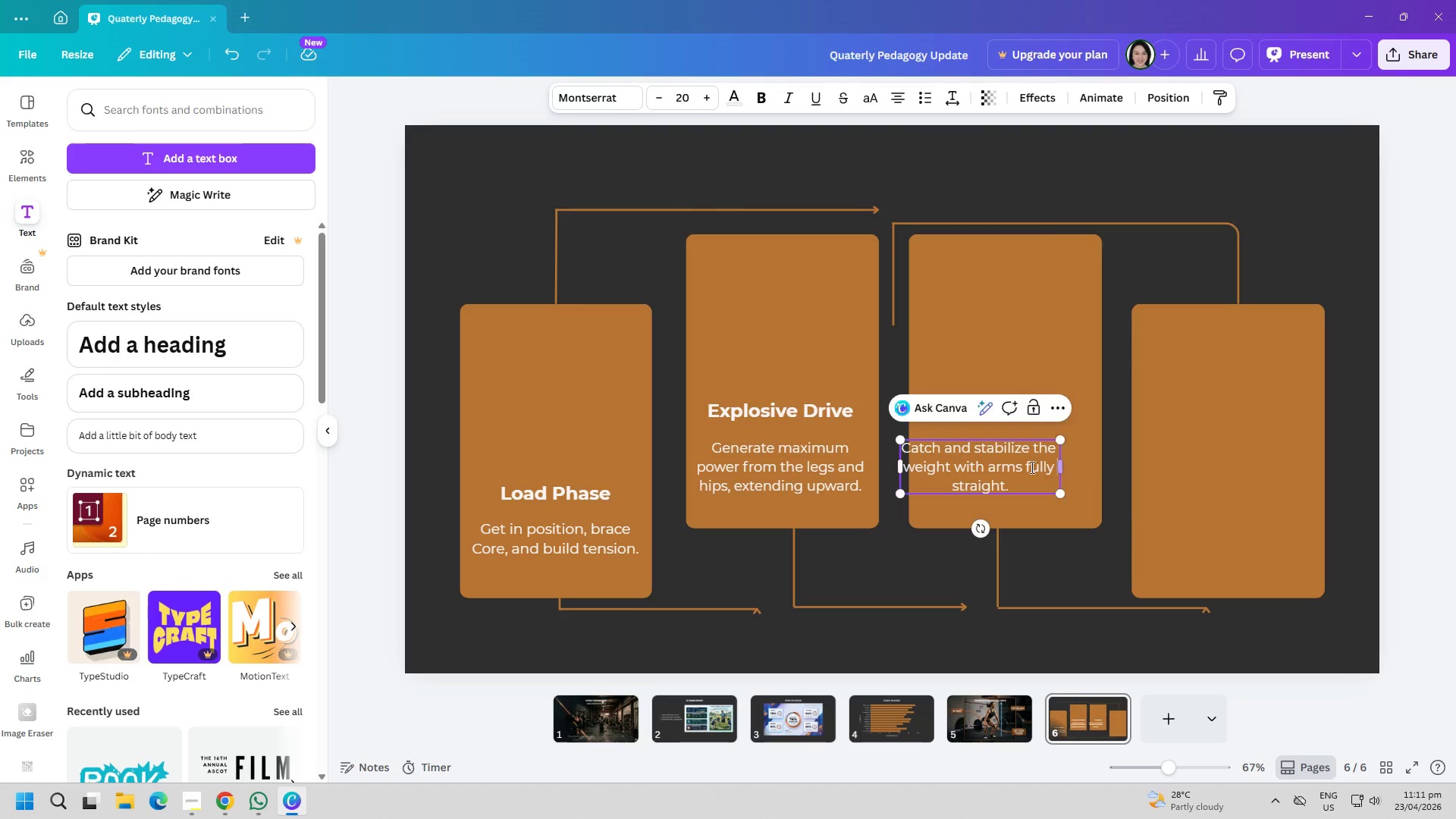 
left_click_drag(start_coordinate=[992, 463], to_coordinate=[1012, 466])
 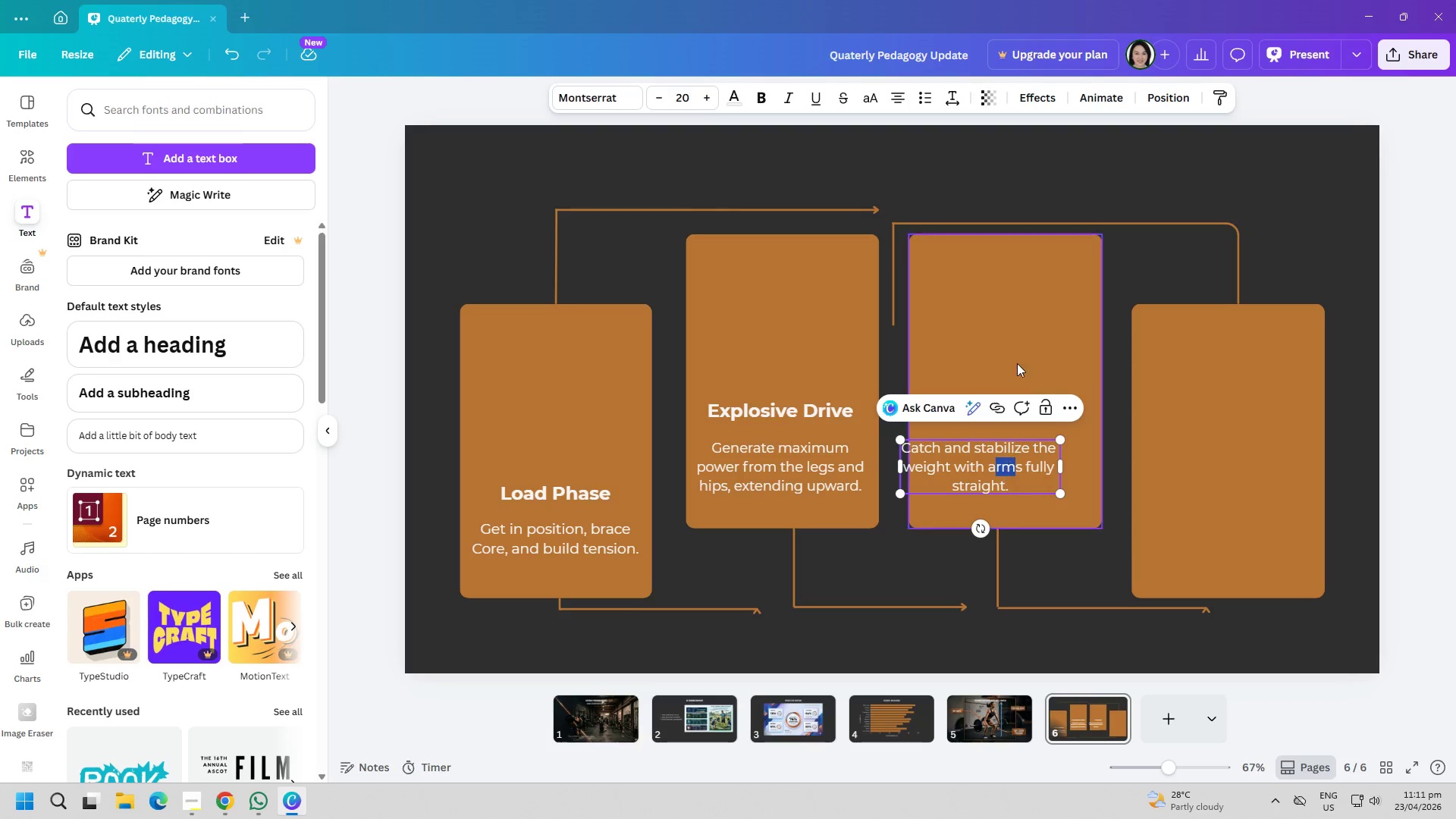 
left_click([999, 343])
 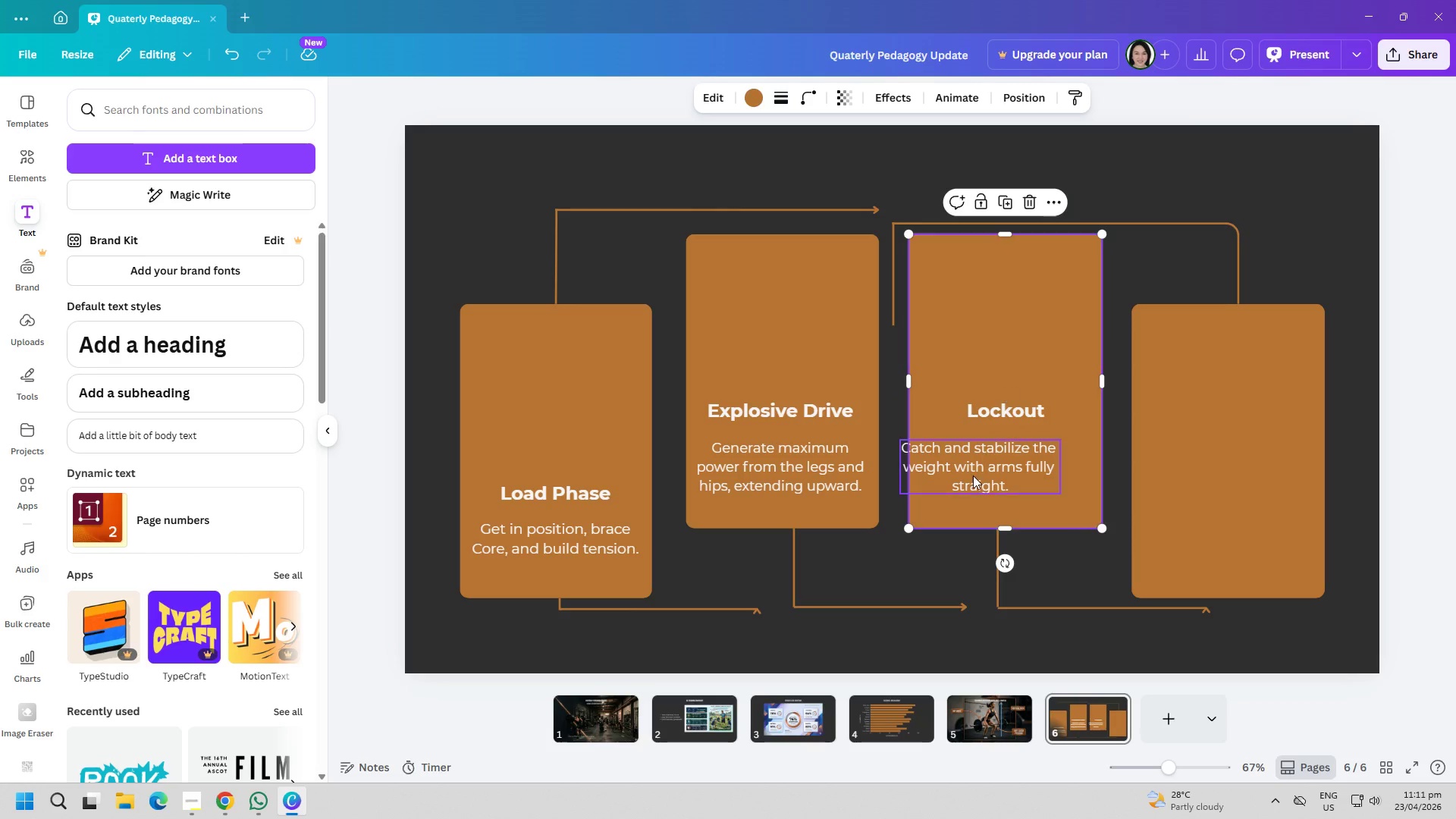 
left_click_drag(start_coordinate=[973, 475], to_coordinate=[985, 477])
 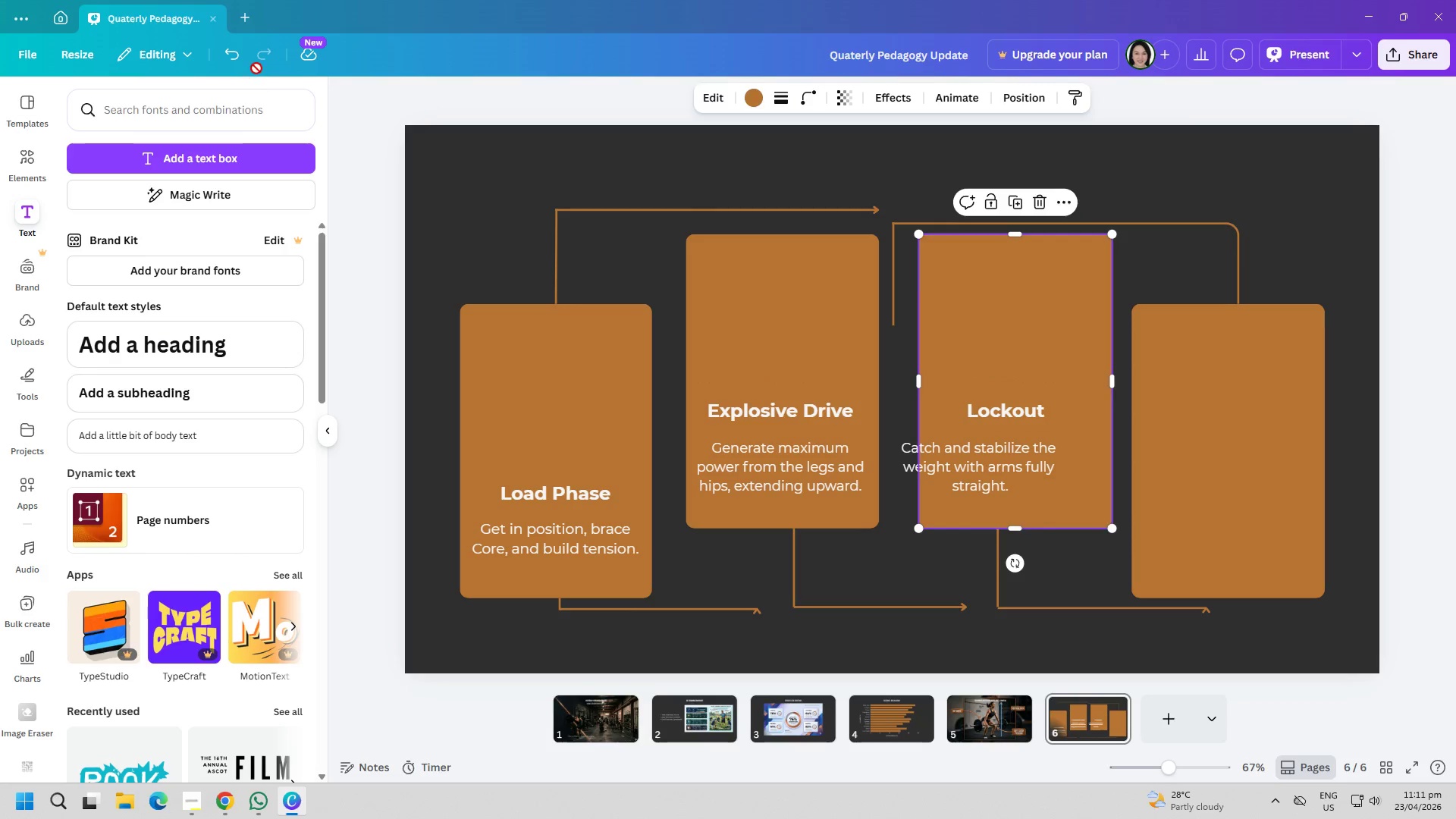 
left_click([241, 58])
 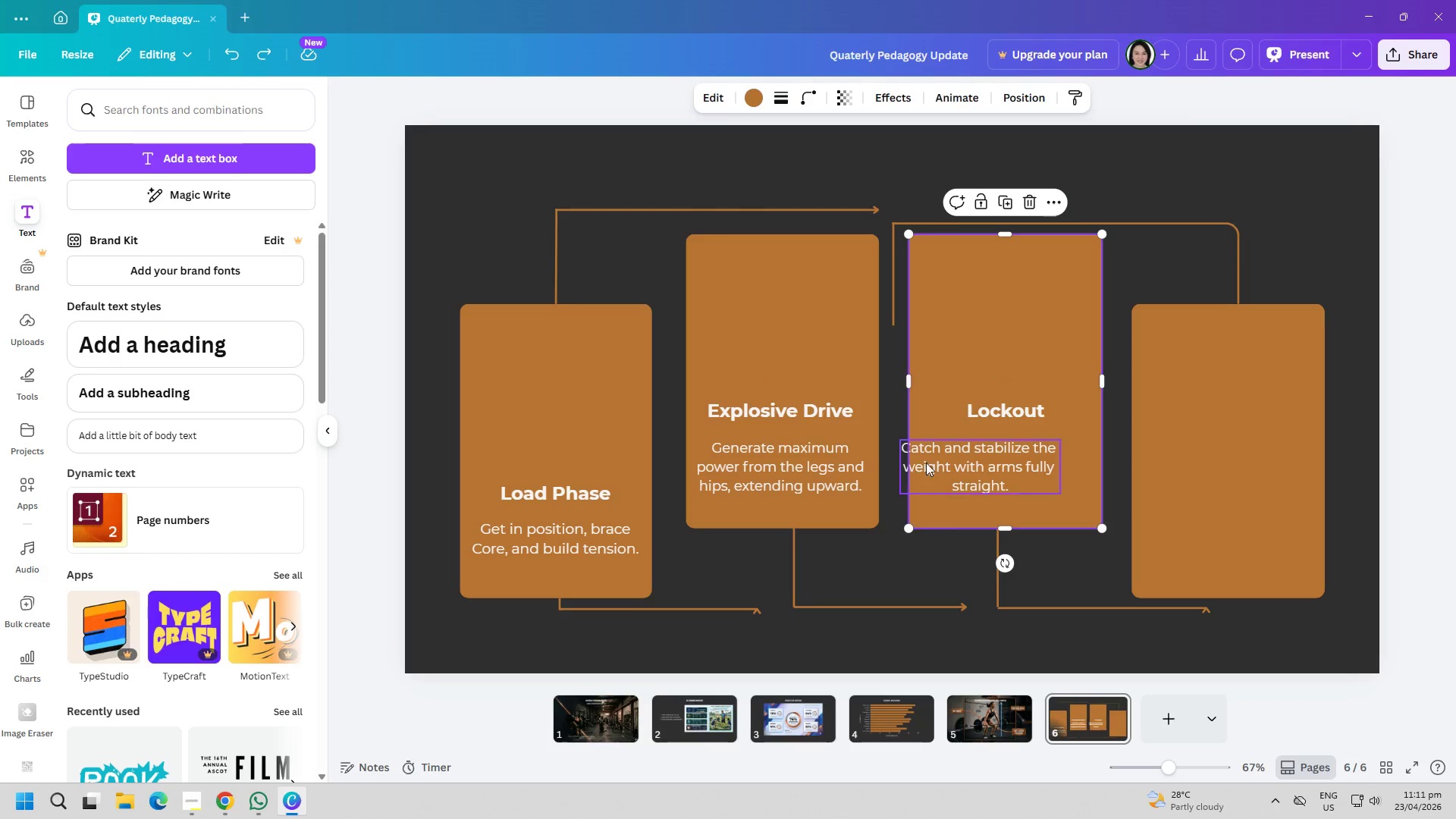 
left_click_drag(start_coordinate=[964, 459], to_coordinate=[983, 460])
 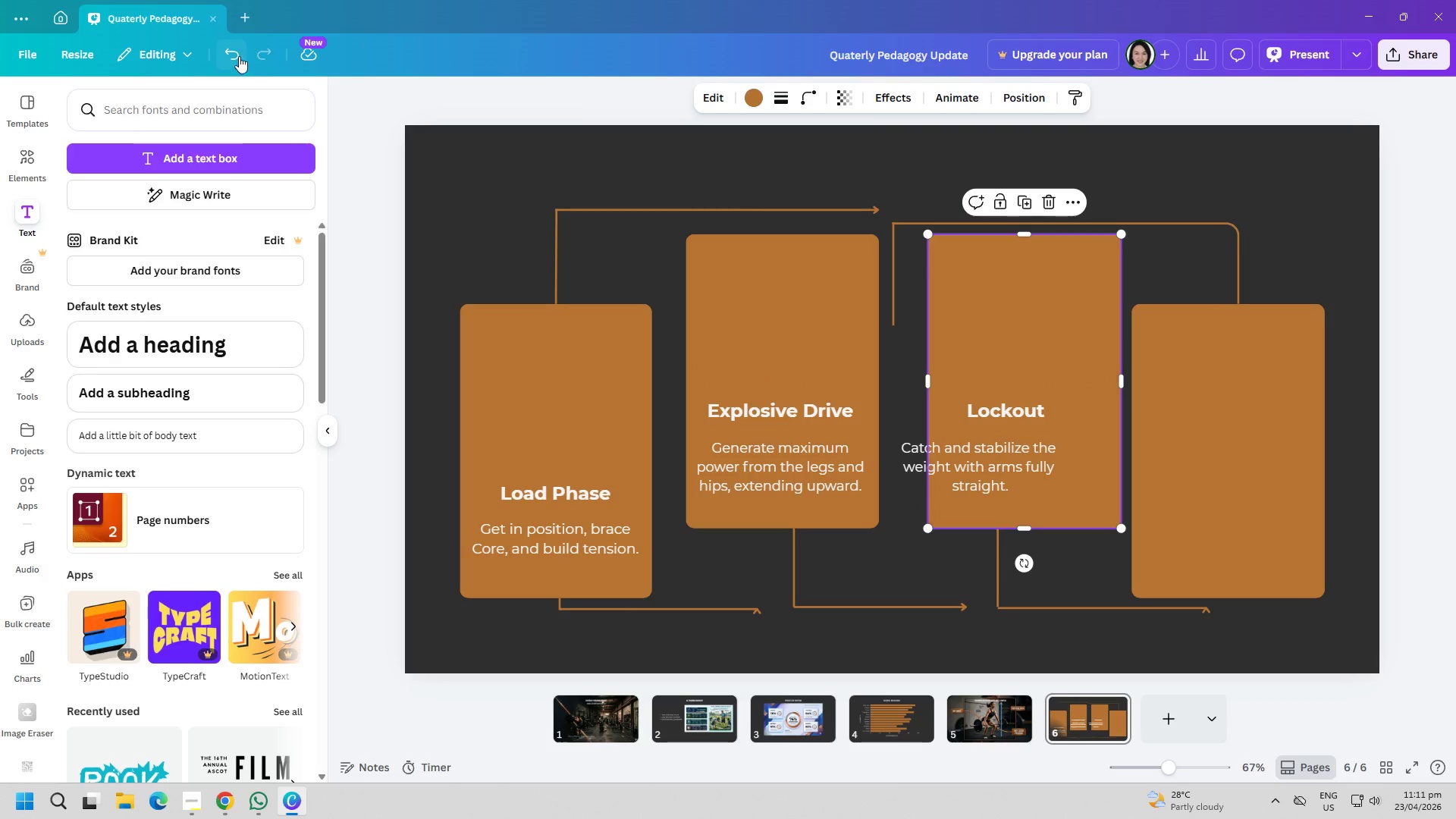 
left_click([229, 55])
 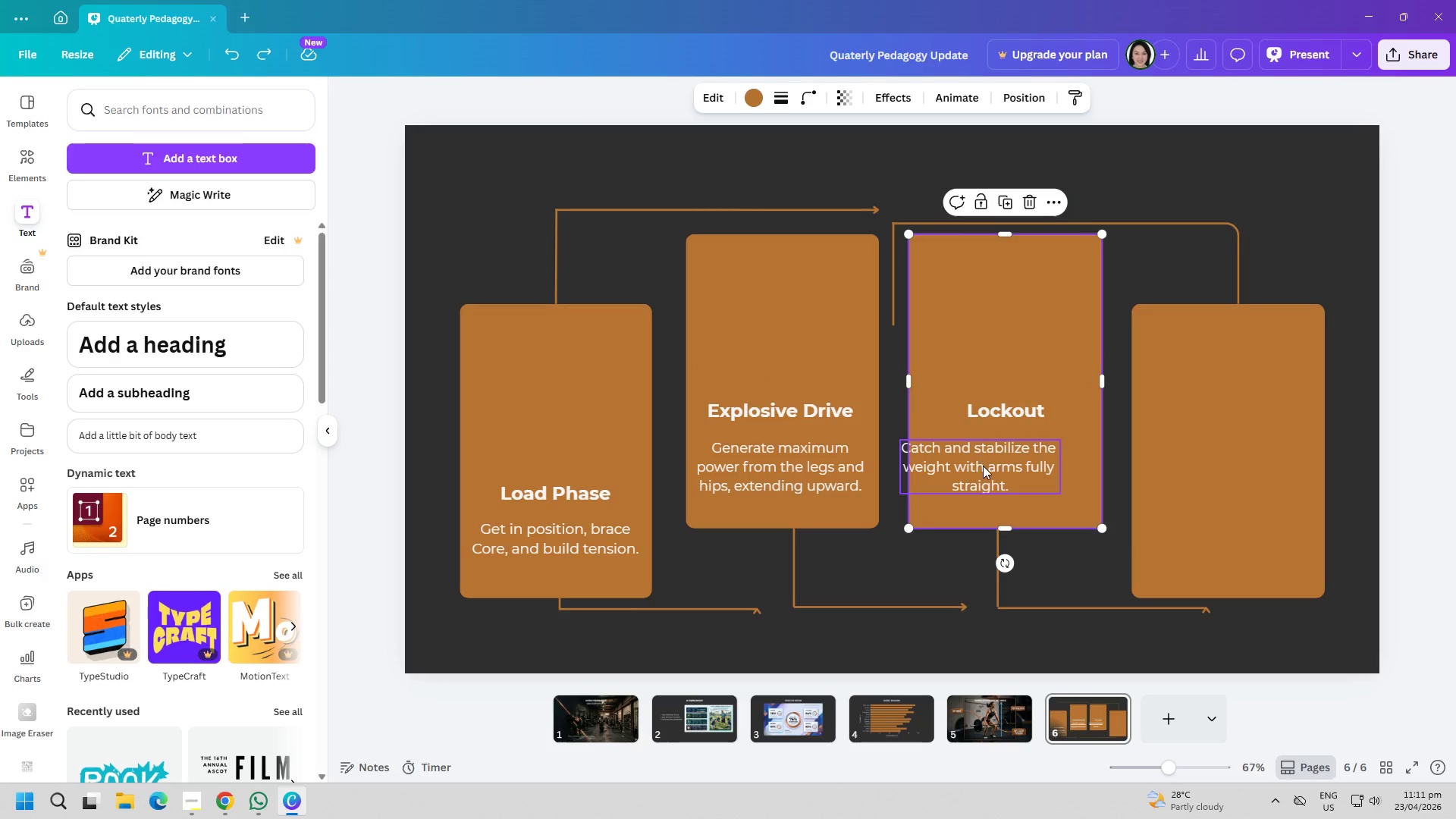 
left_click_drag(start_coordinate=[983, 466], to_coordinate=[978, 450])
 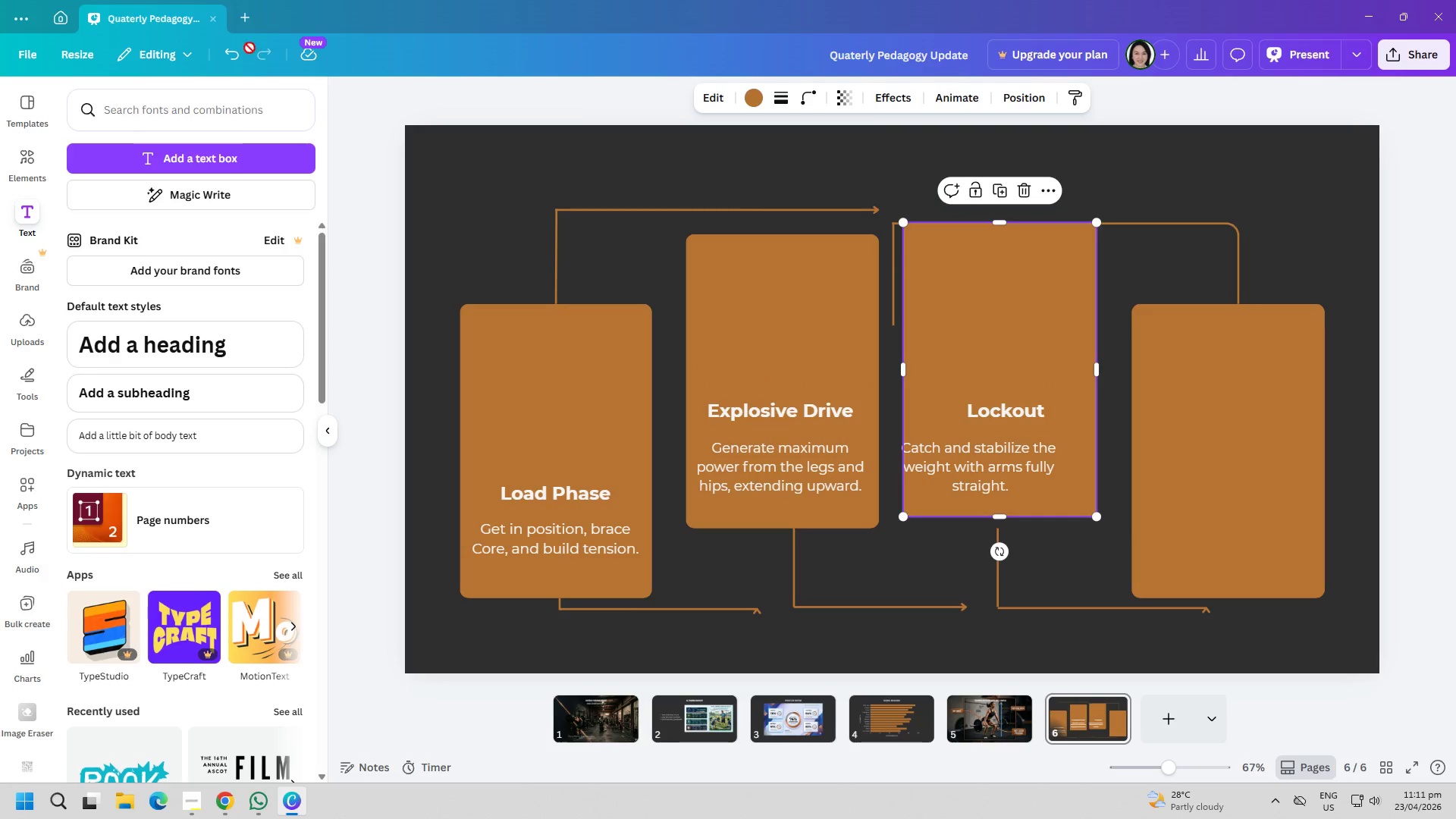 
left_click([239, 49])
 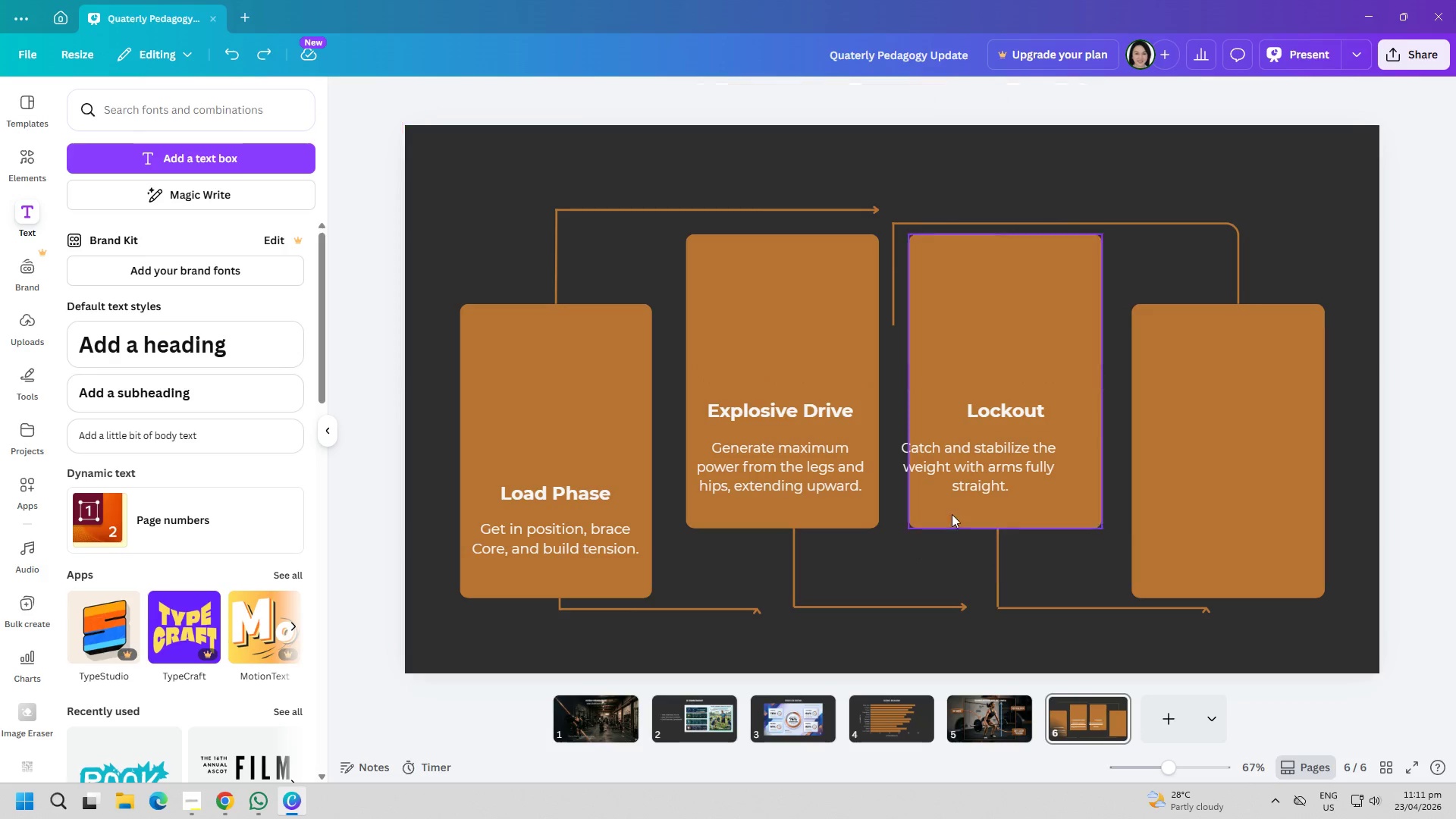 
left_click_drag(start_coordinate=[969, 457], to_coordinate=[994, 454])
 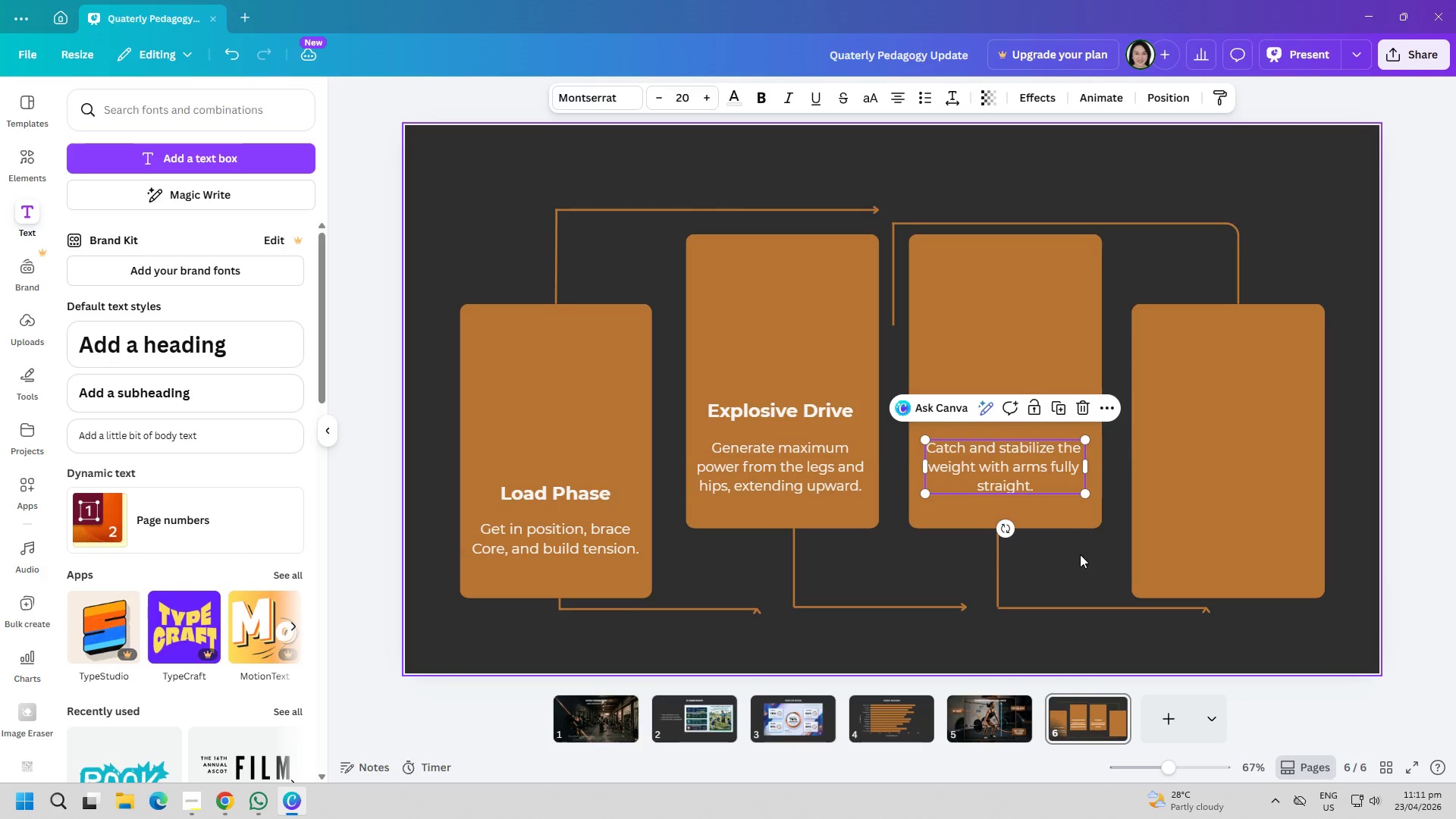 
left_click([1080, 554])
 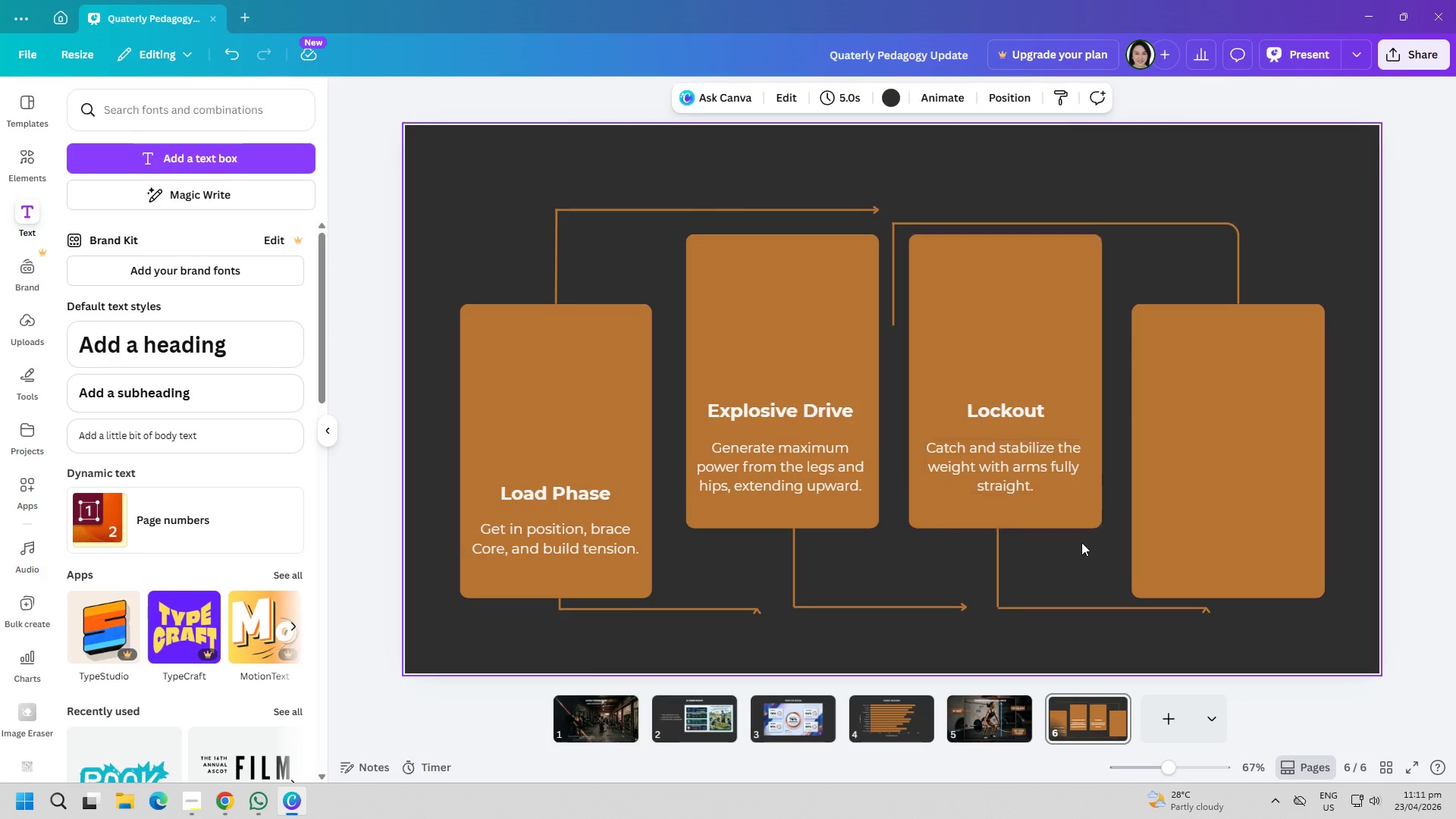 
left_click([255, 153])
 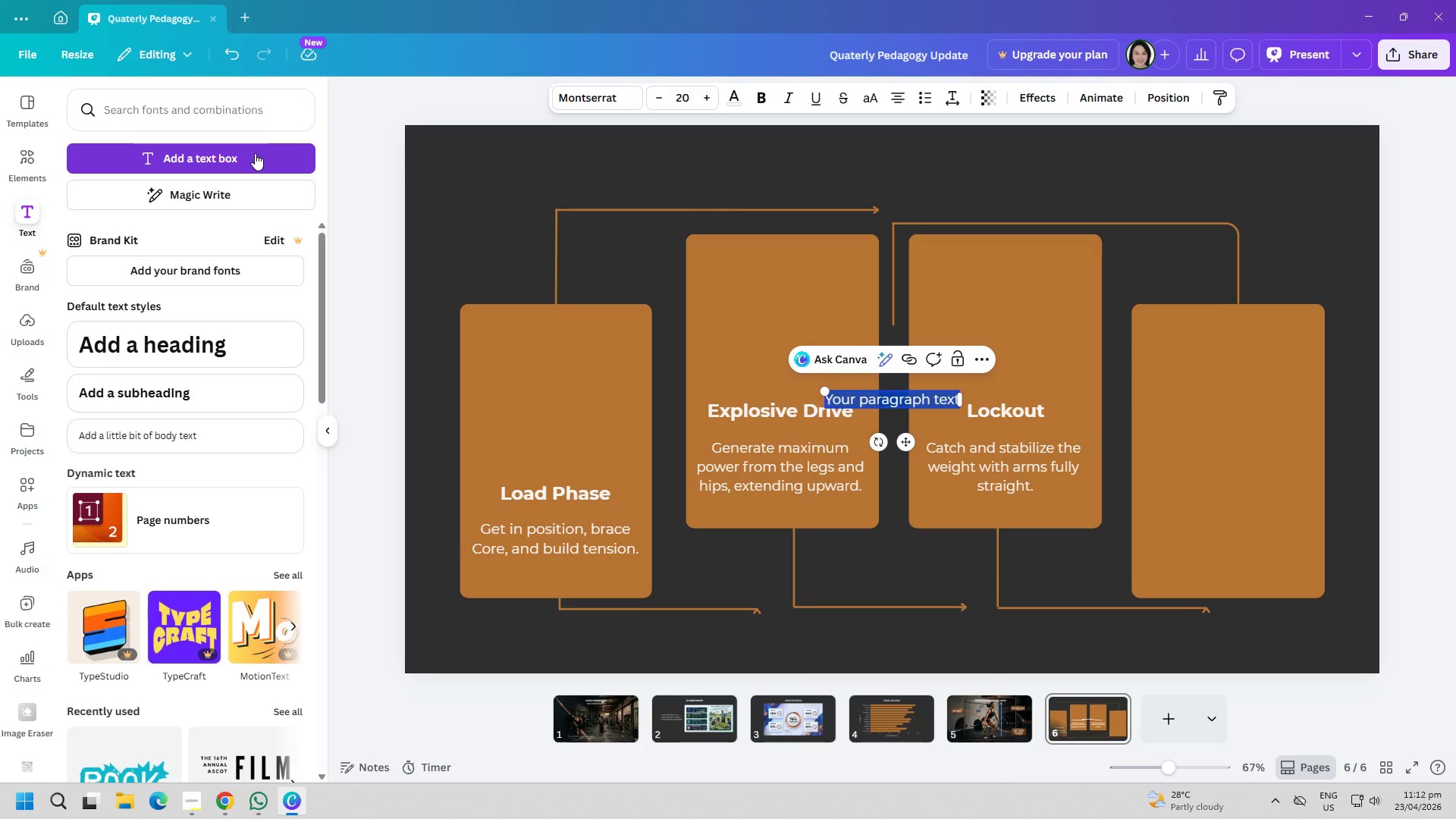 
type(Controlled)
key(Backspace)
type( )
key(Backspace)
type(D )
key(Backspace)
key(Backspace)
type(d Descent)
 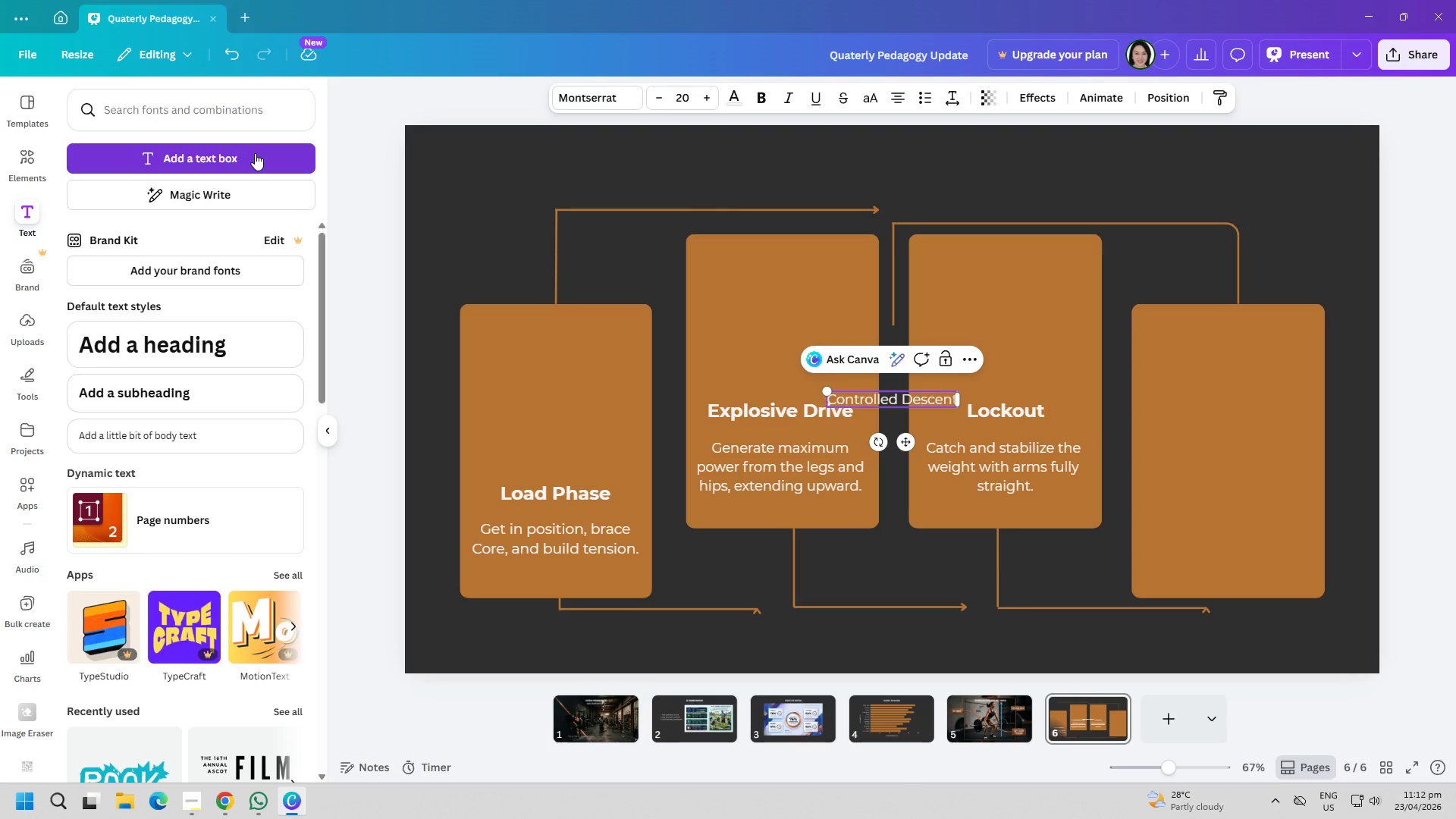 
key(Control+ControlLeft)
 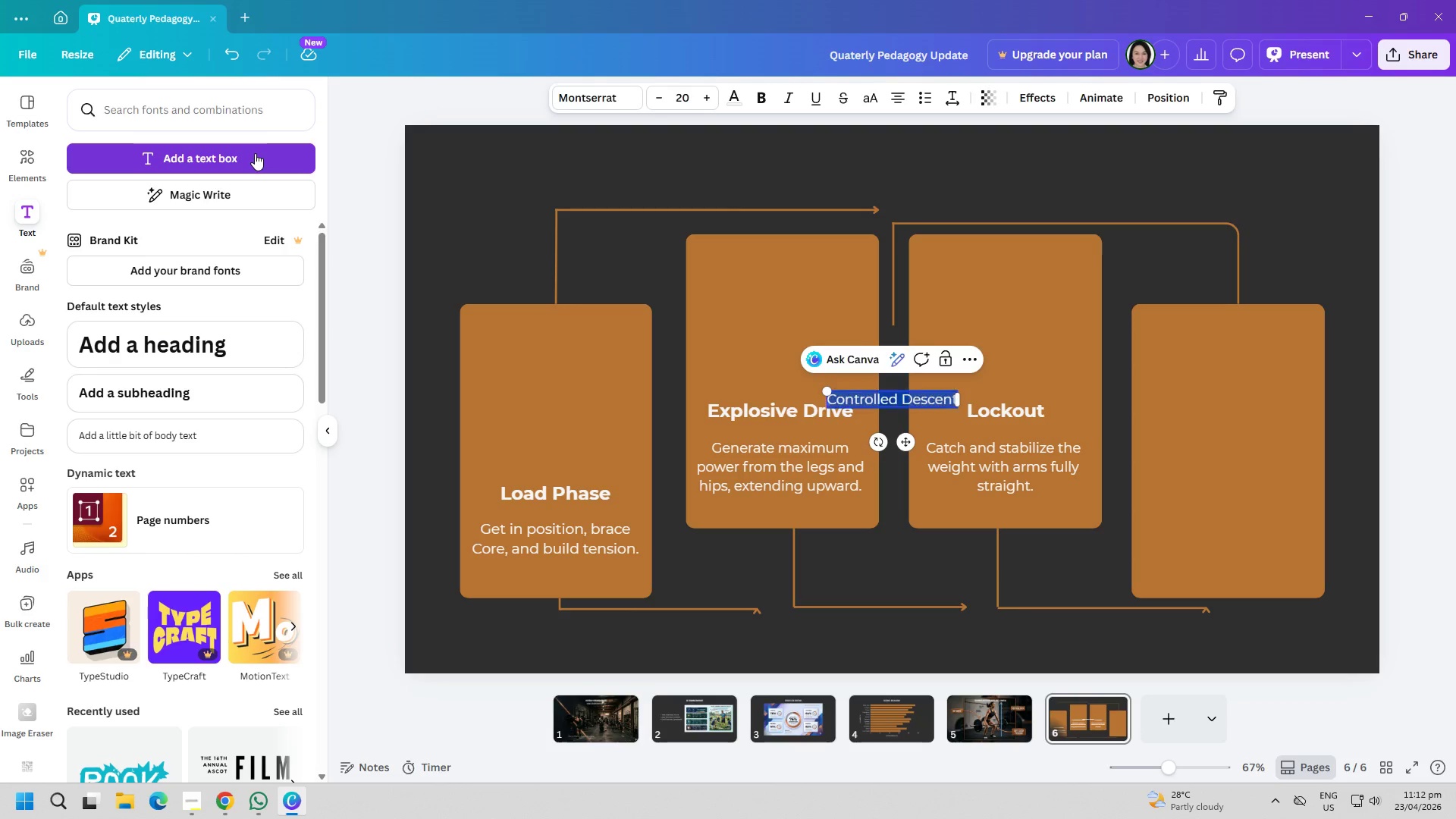 
key(Control+A)
 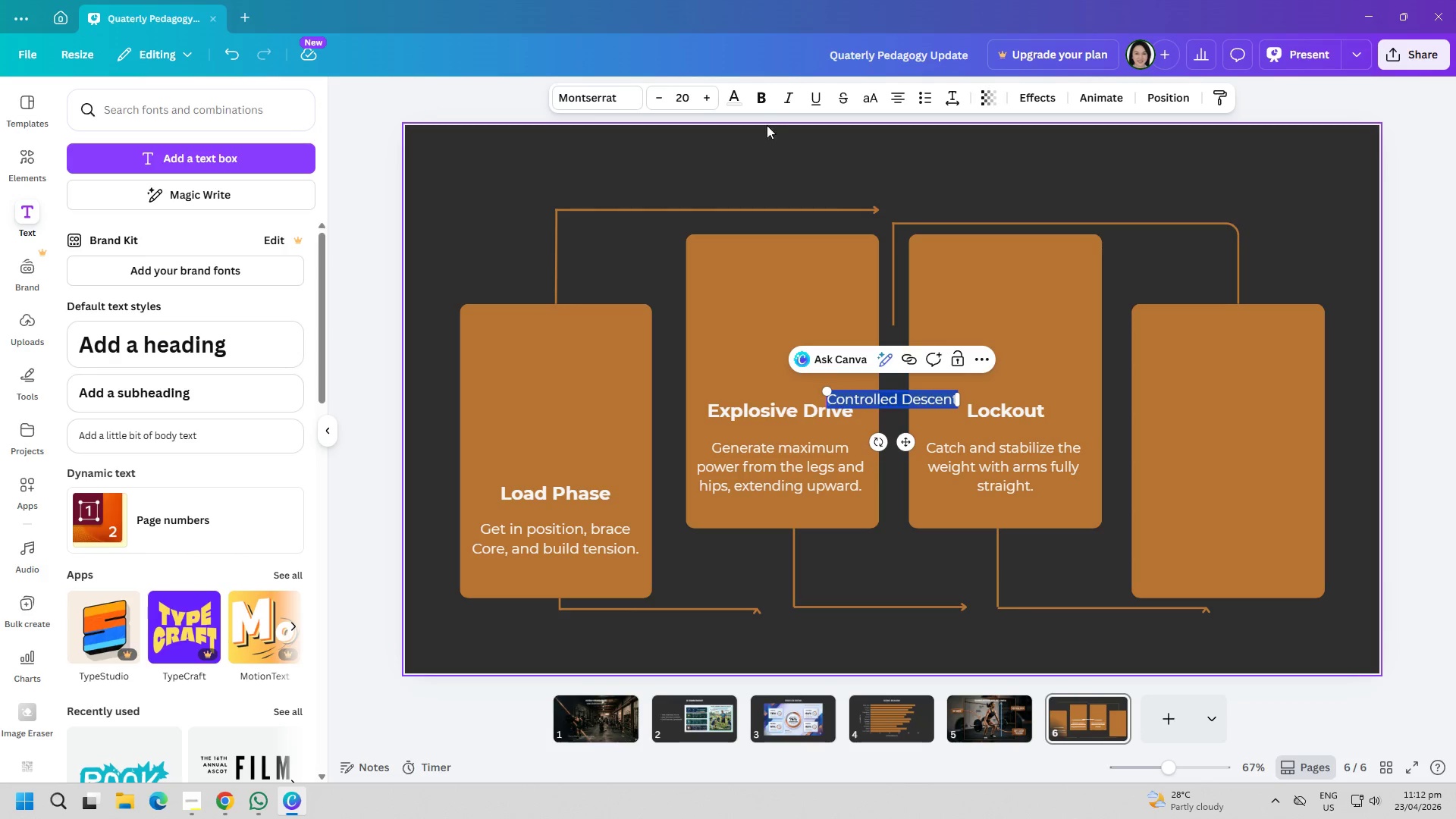 
left_click([758, 105])
 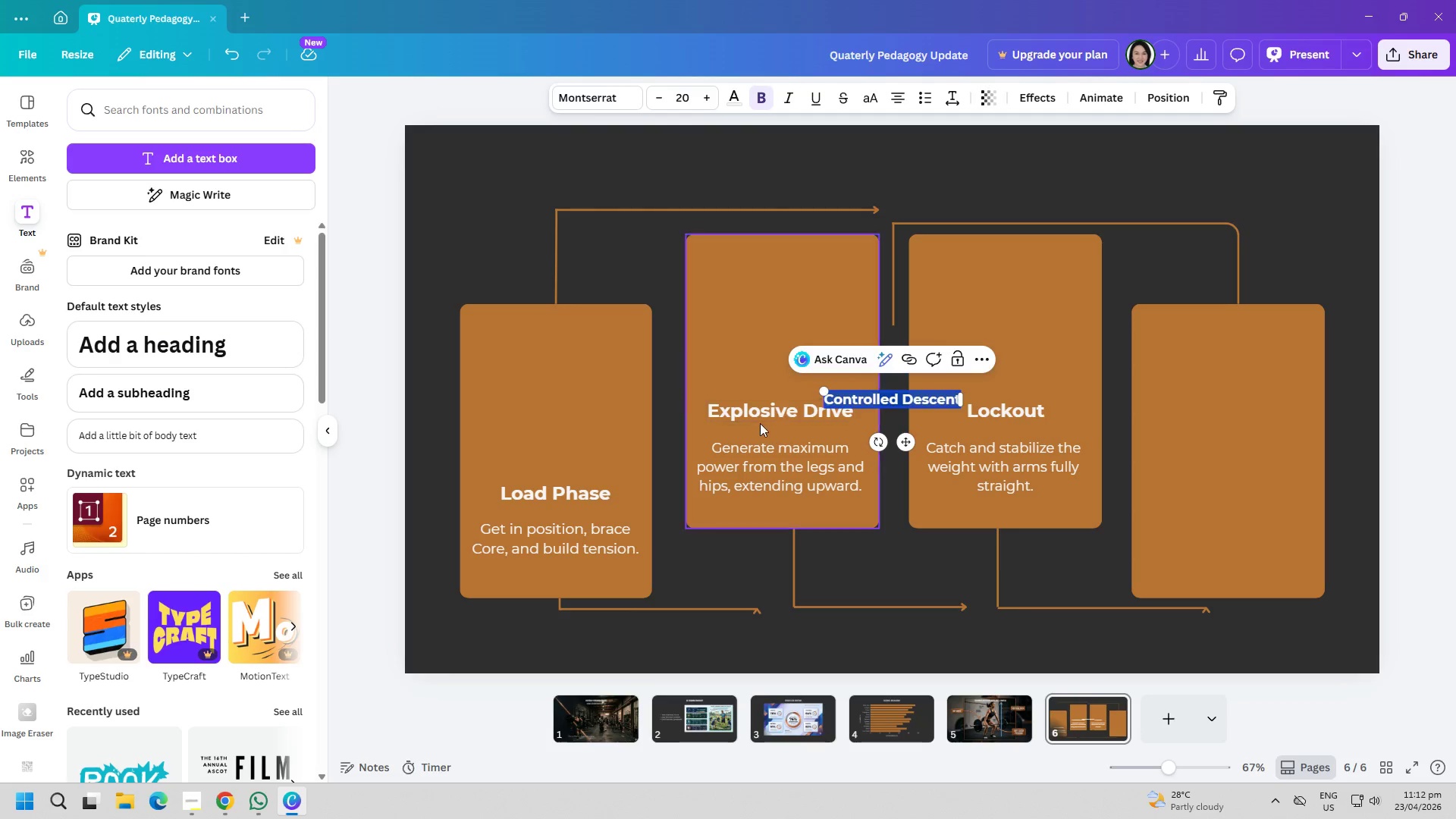 
left_click([760, 420])
 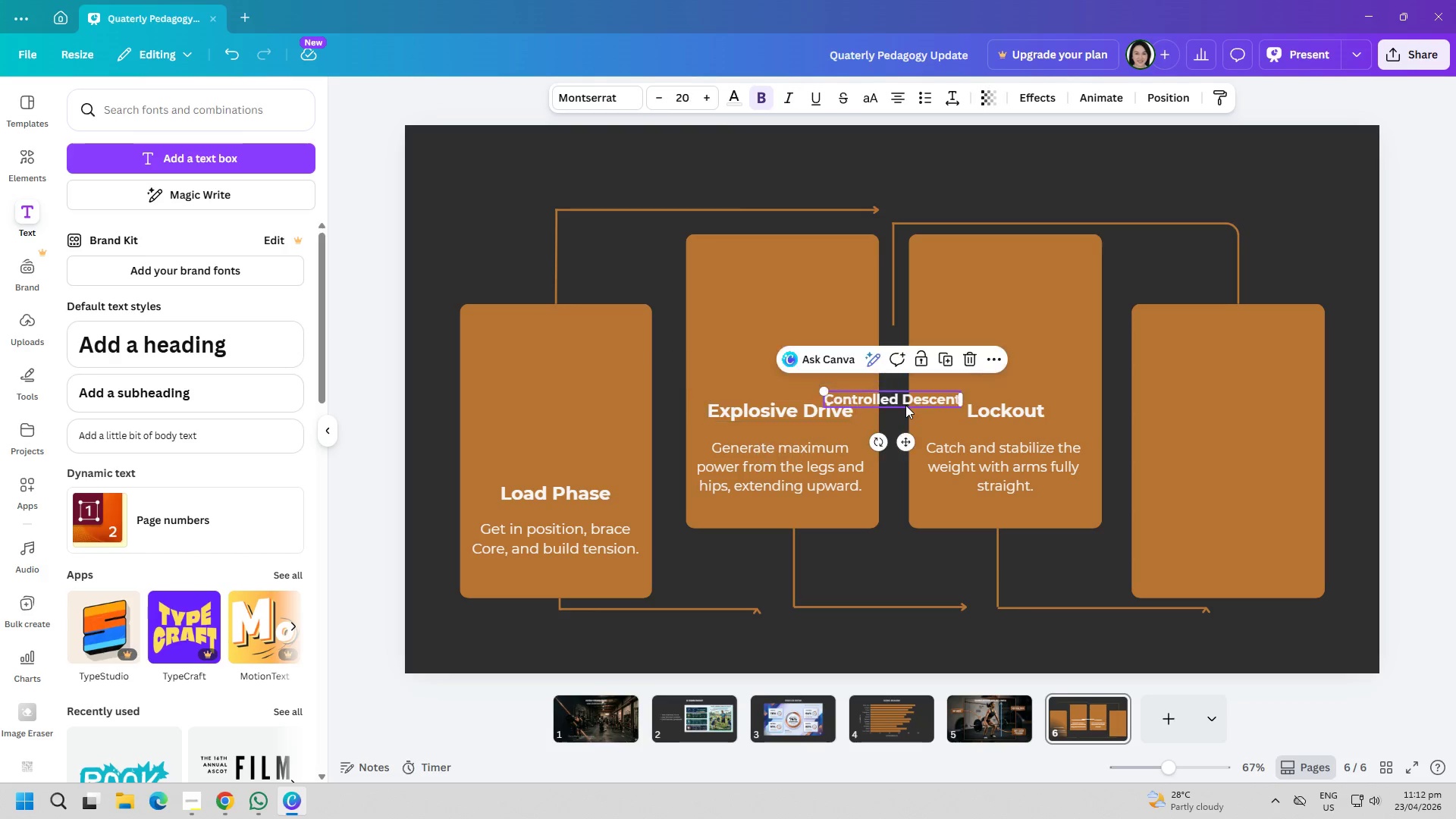 
double_click([908, 405])
 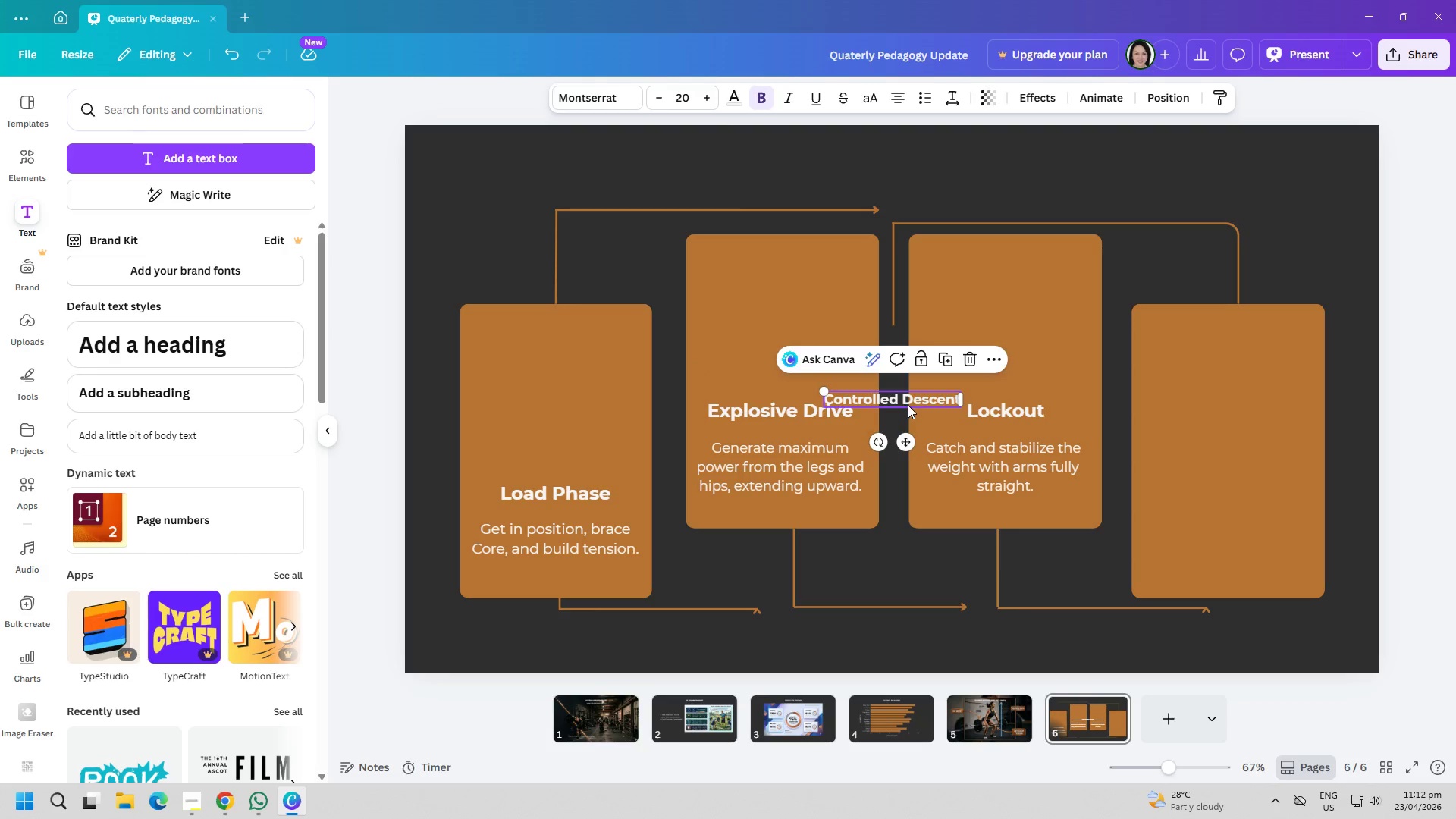 
triple_click([908, 405])
 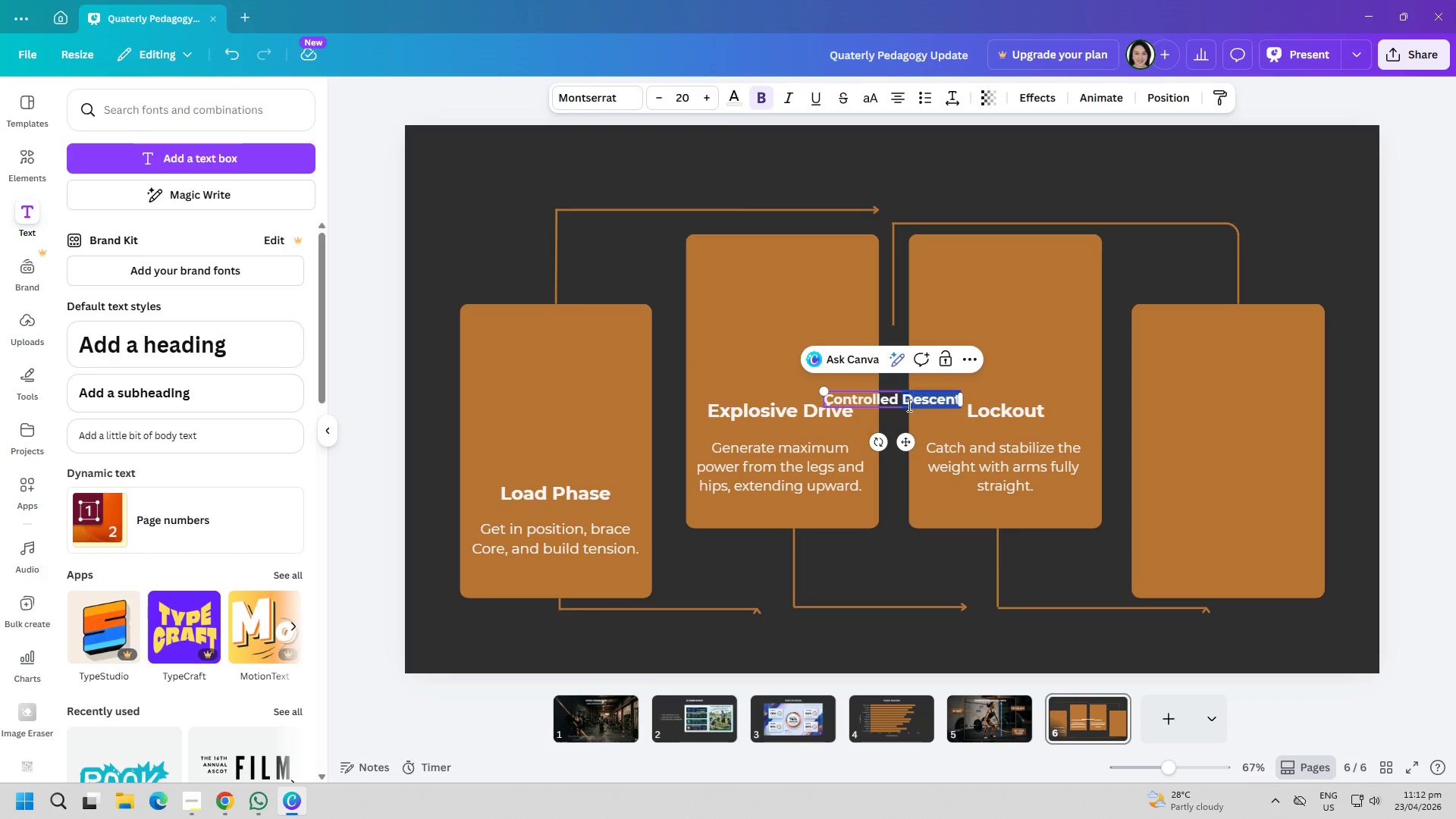 
key(Control+A)
 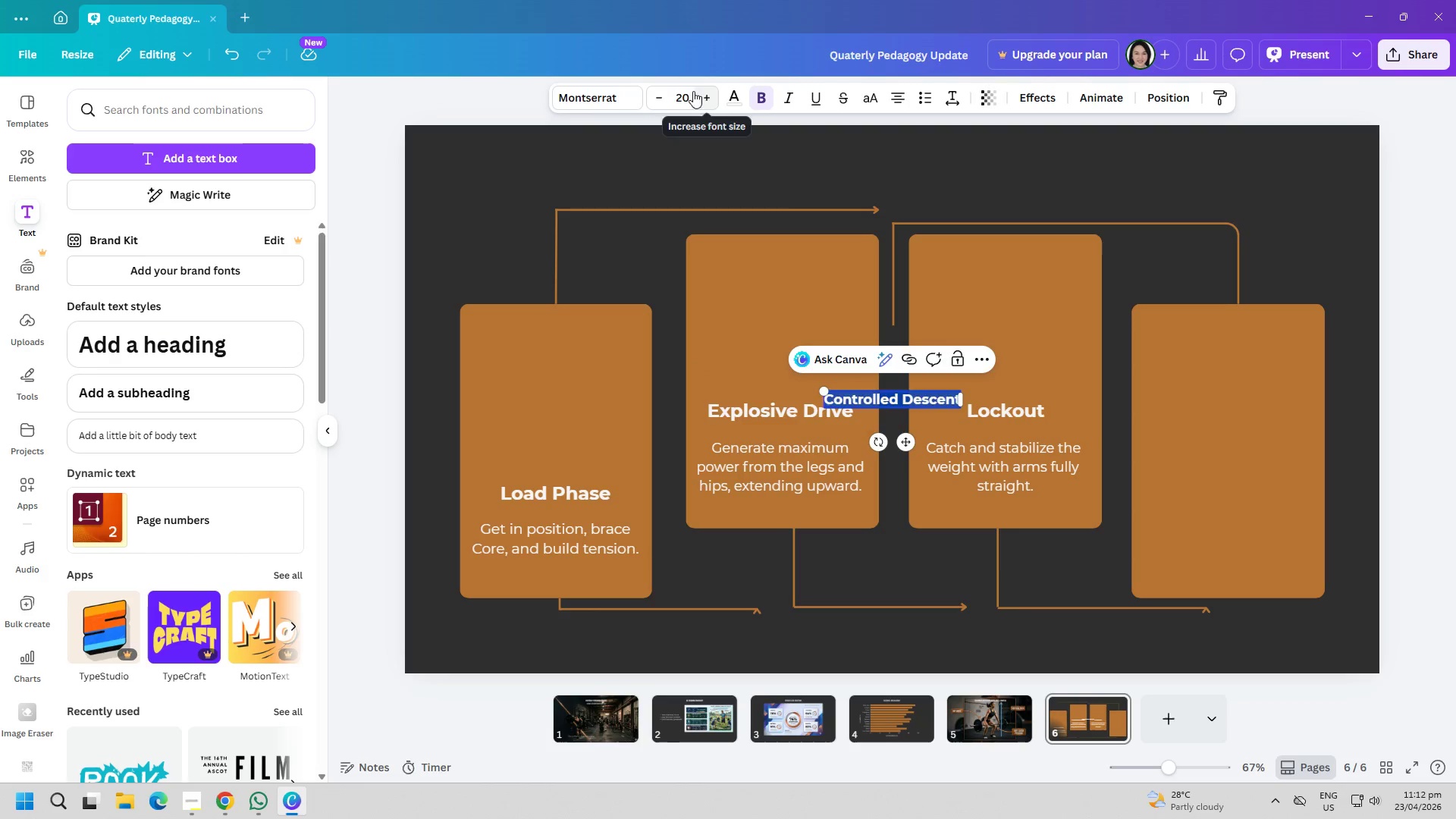 
double_click([693, 91])
 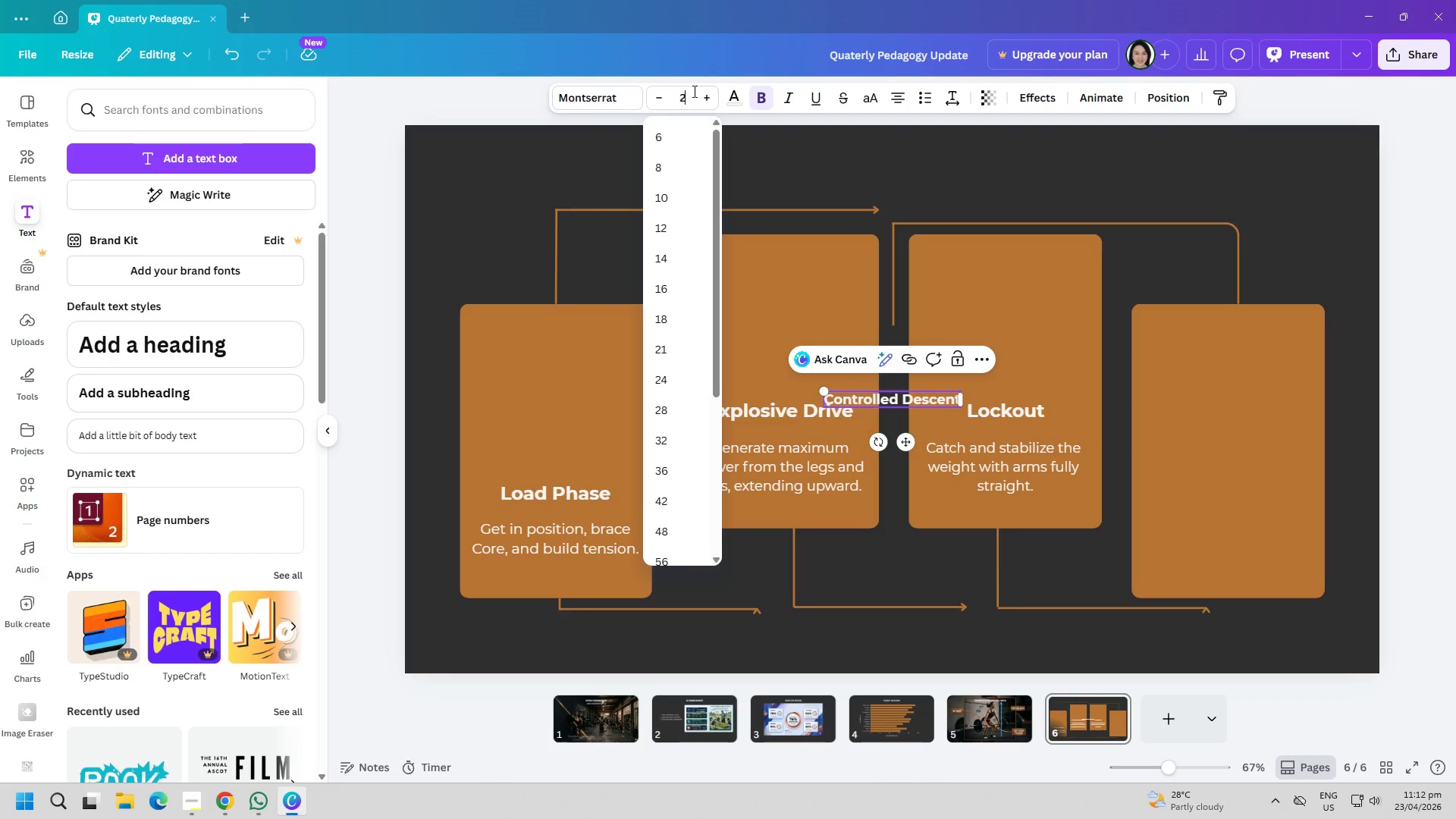 
type(27)
 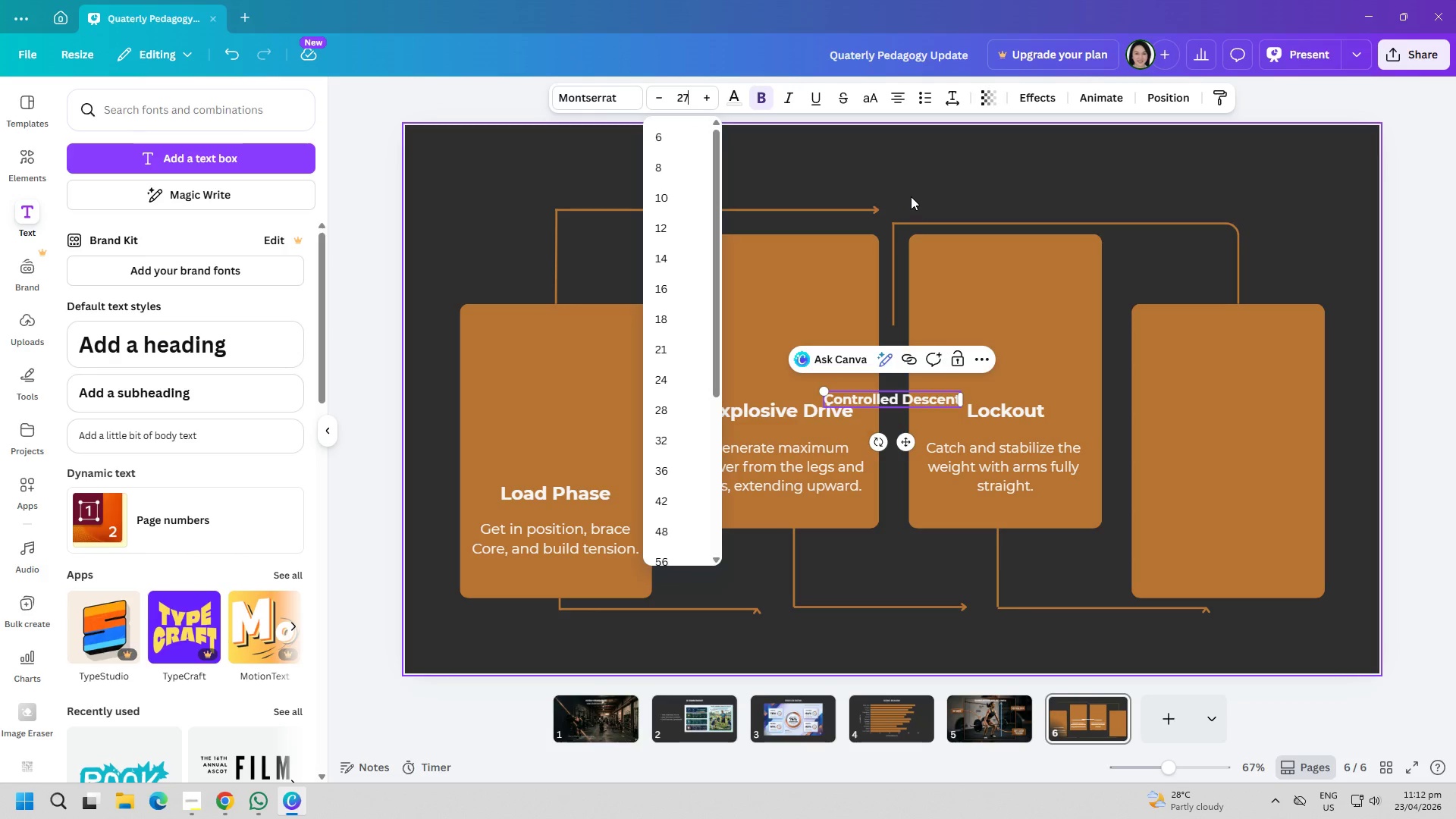 
left_click([911, 184])
 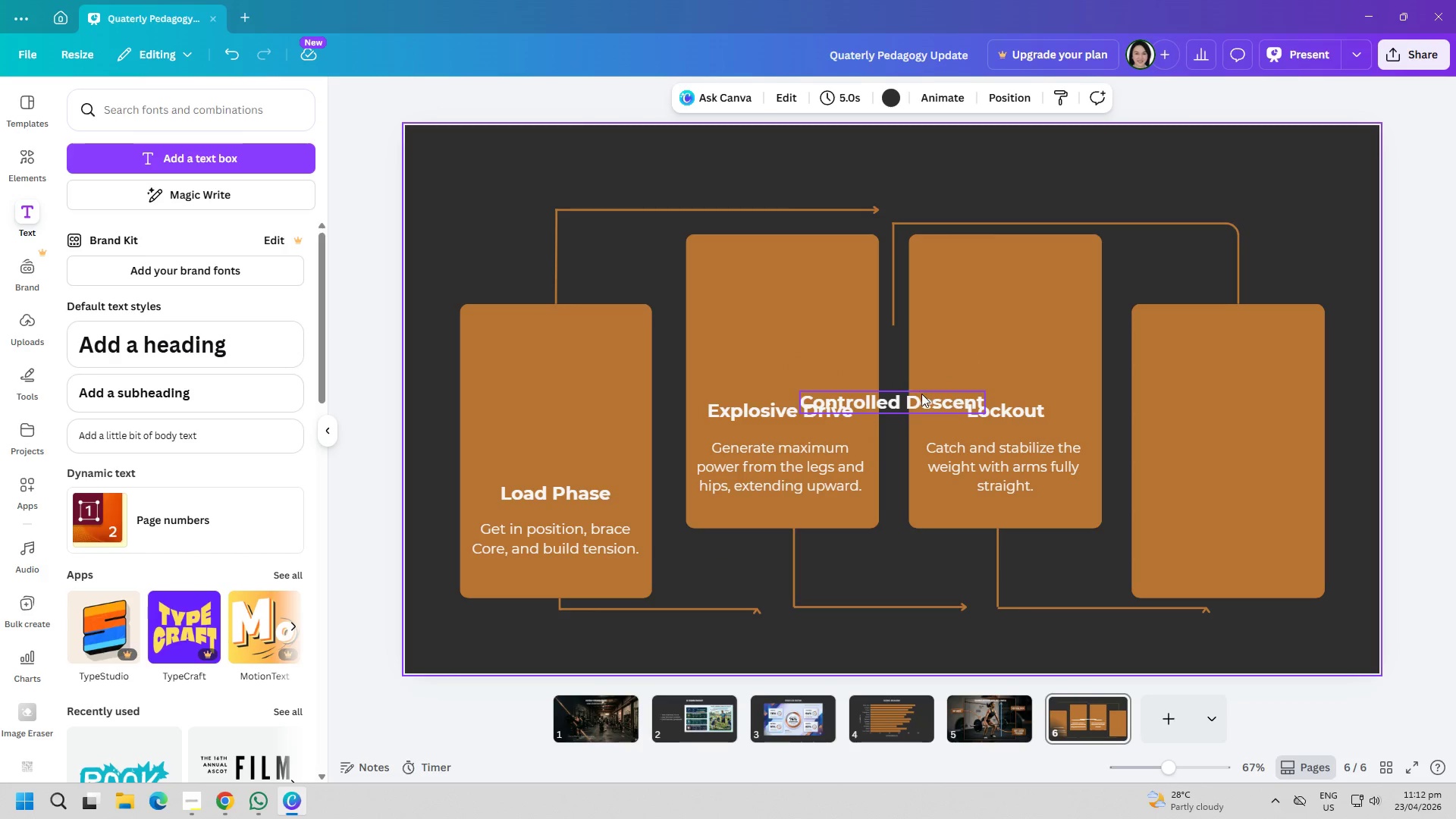 
left_click_drag(start_coordinate=[910, 396], to_coordinate=[1241, 471])
 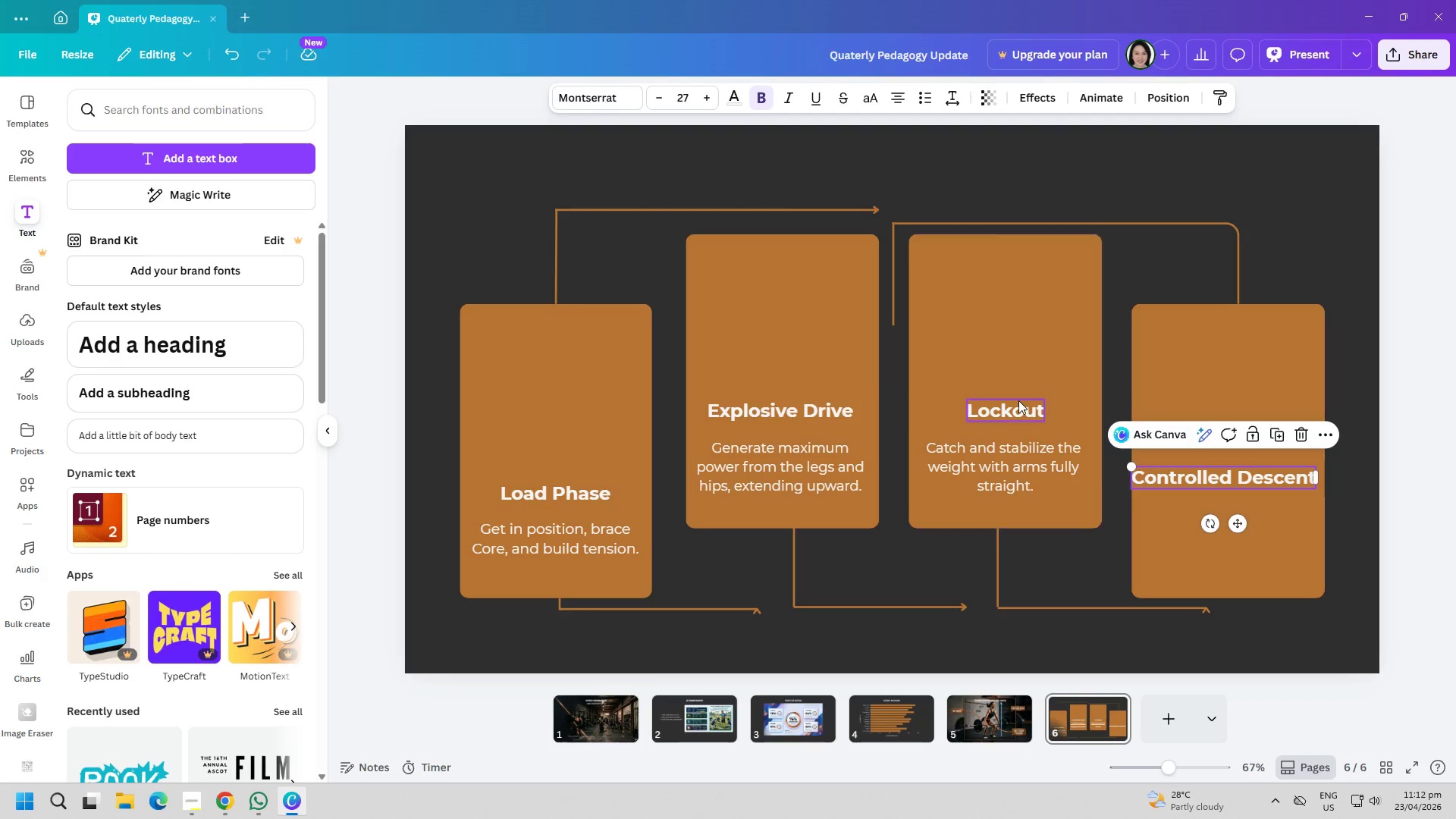 
double_click([1018, 400])
 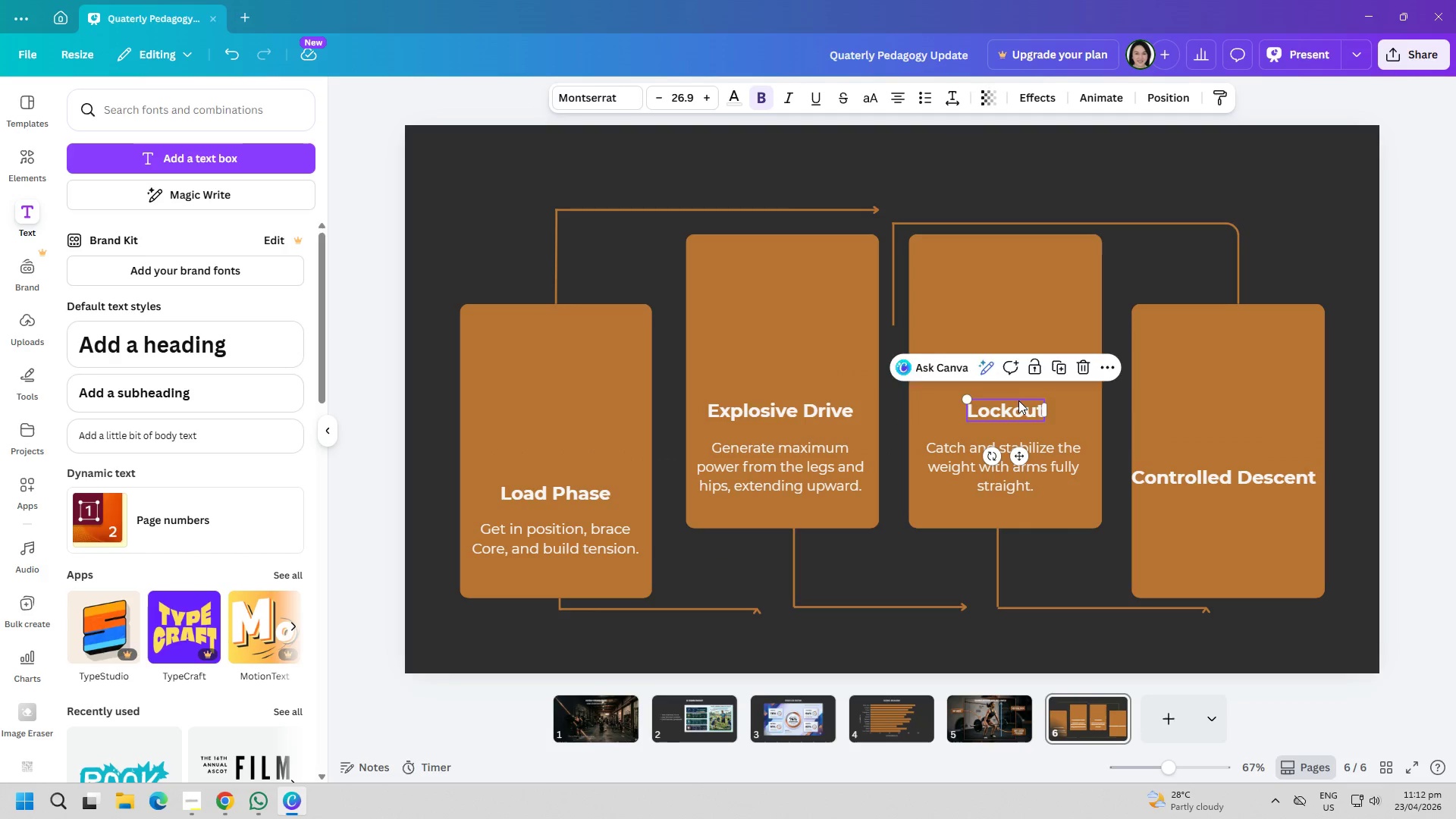 
key(Control+ControlLeft)
 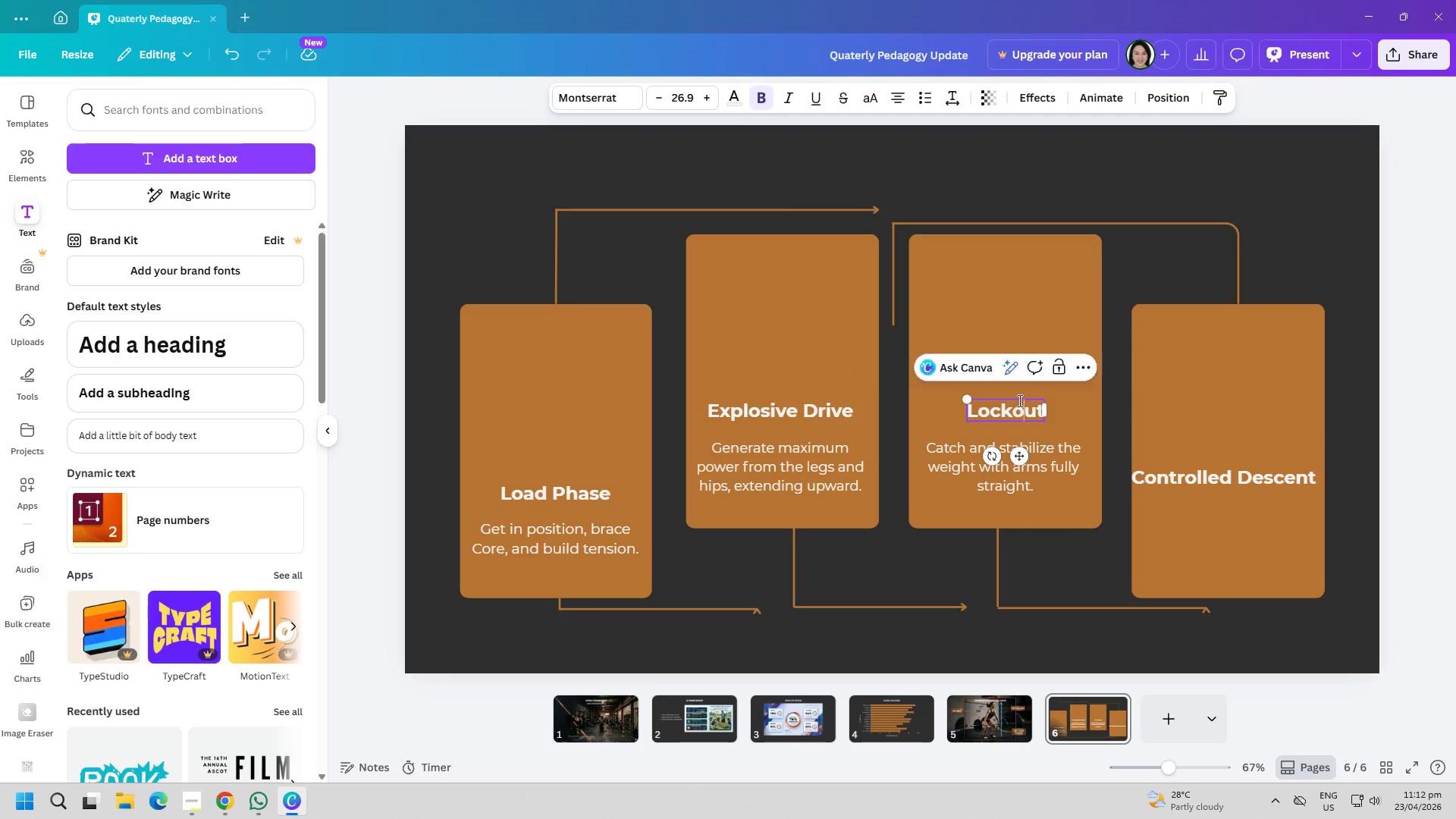 
key(Control+A)
 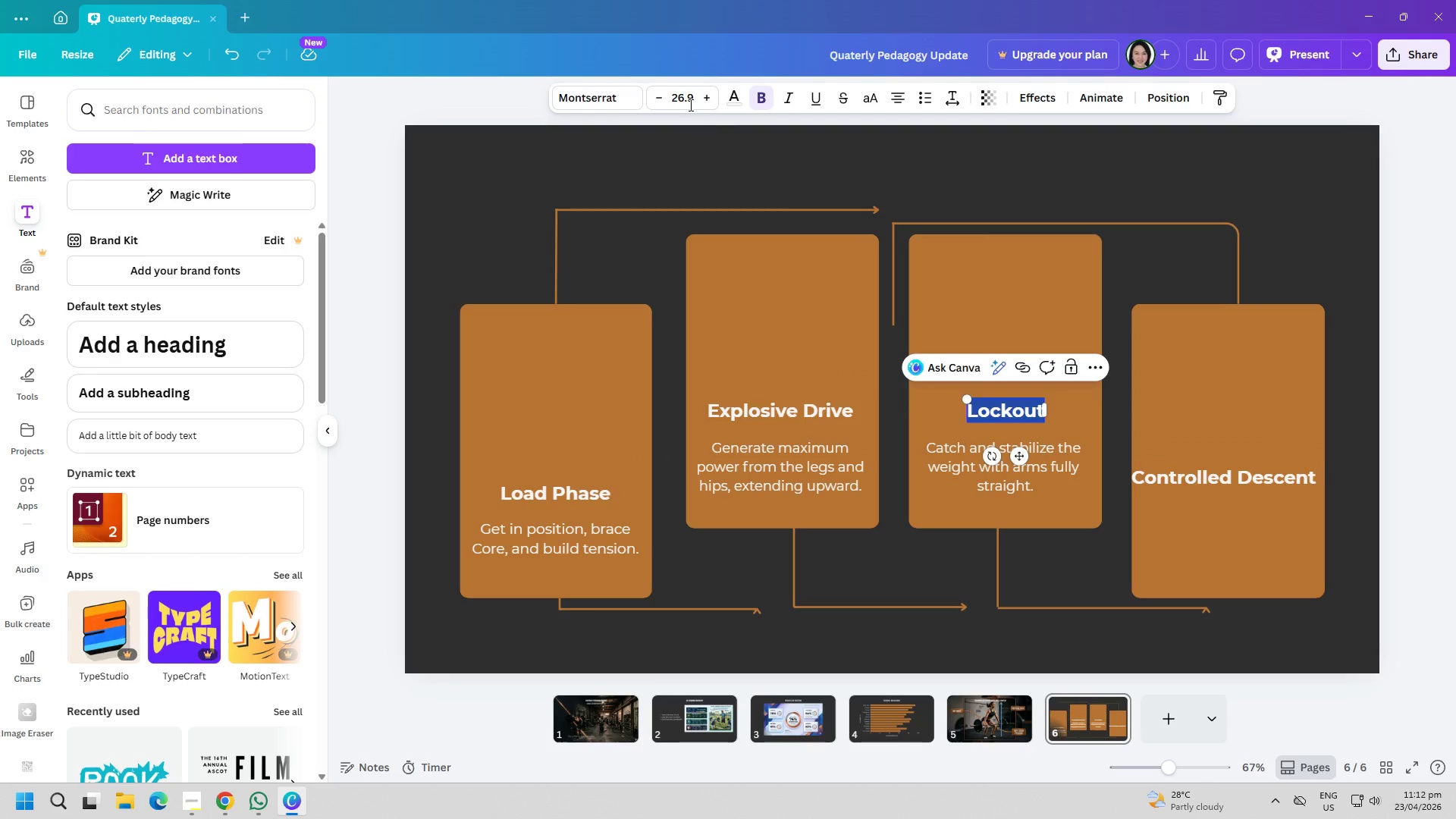 
double_click([689, 105])
 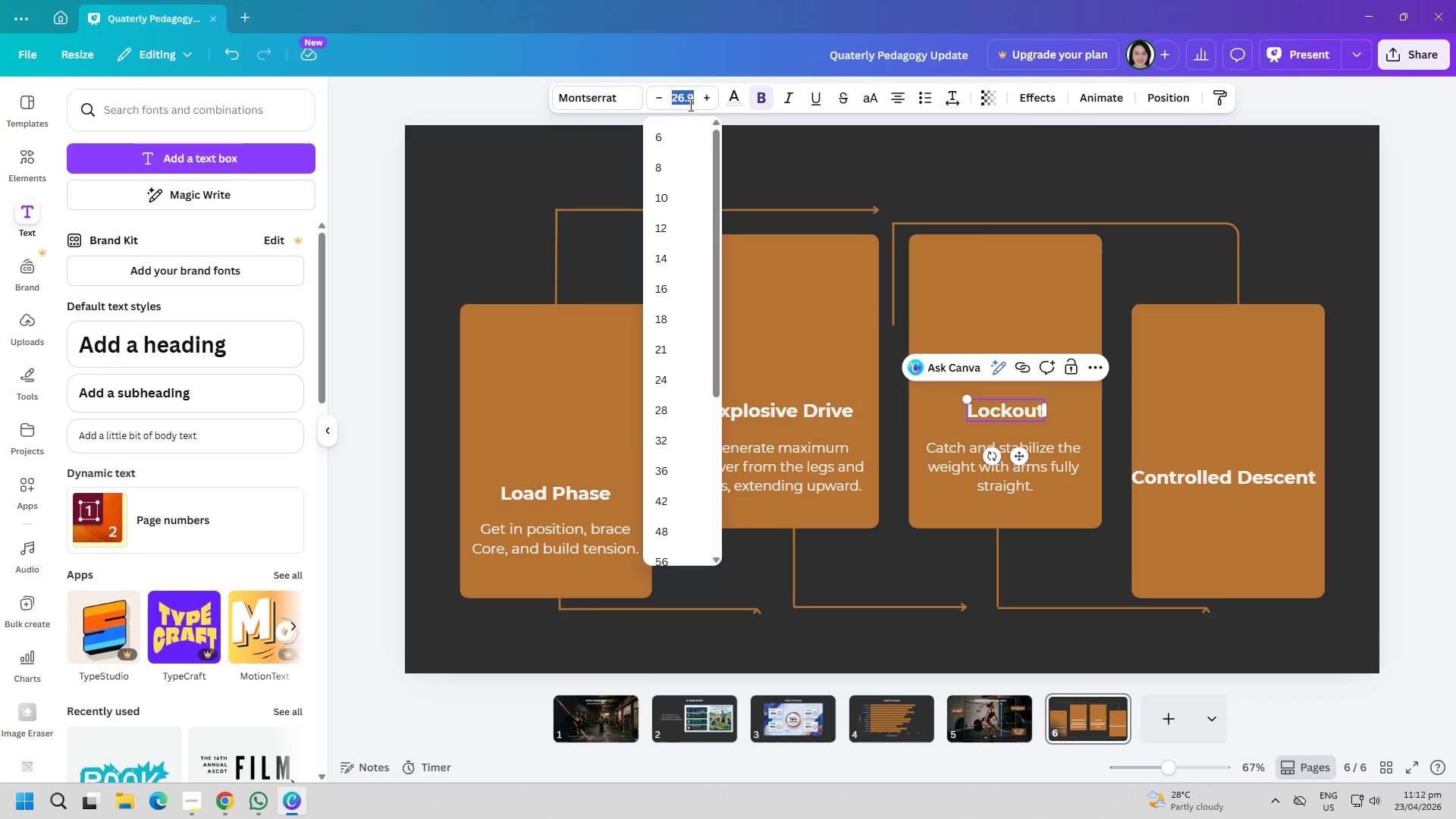 
type(27)
 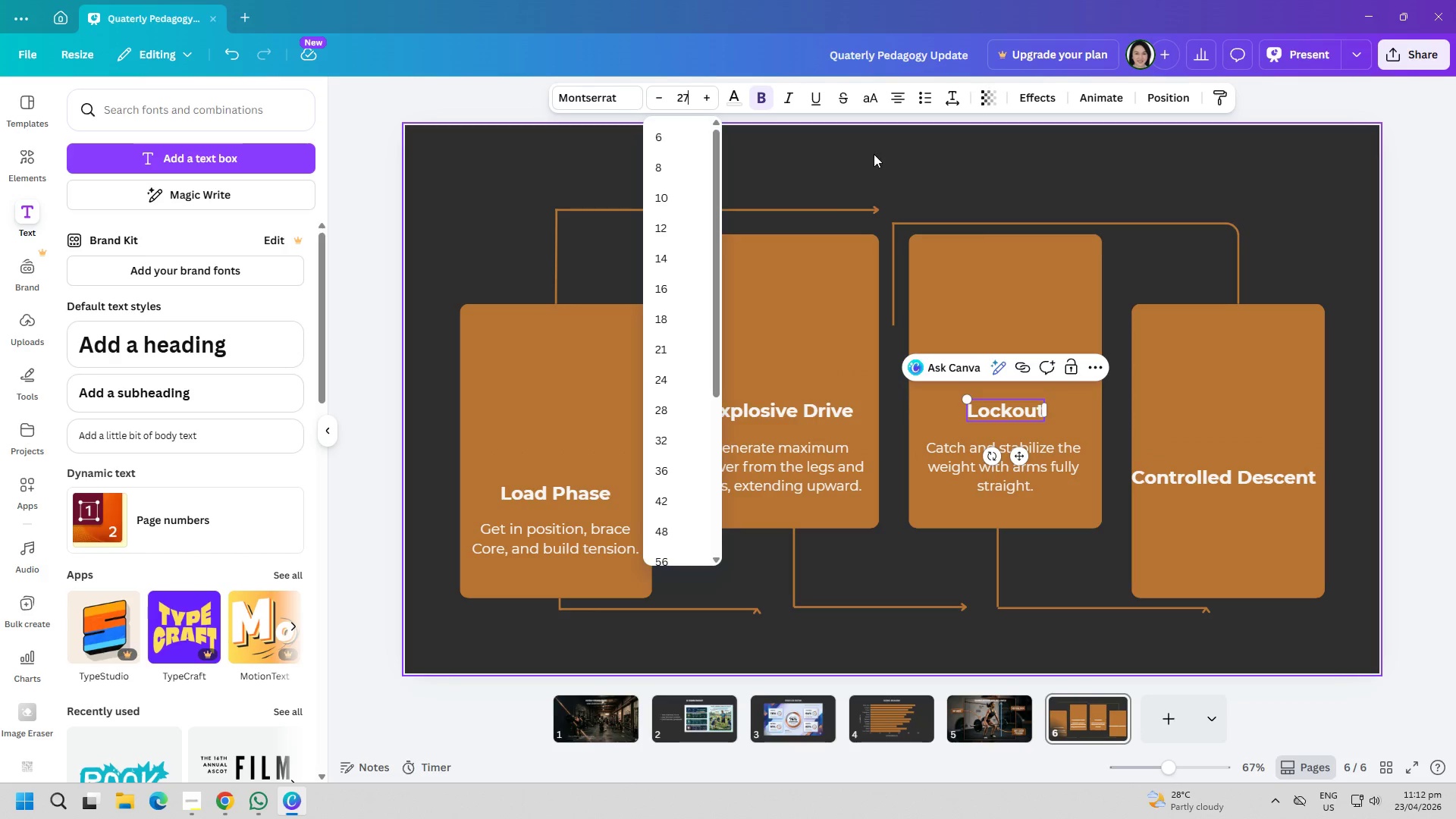 
left_click([874, 152])
 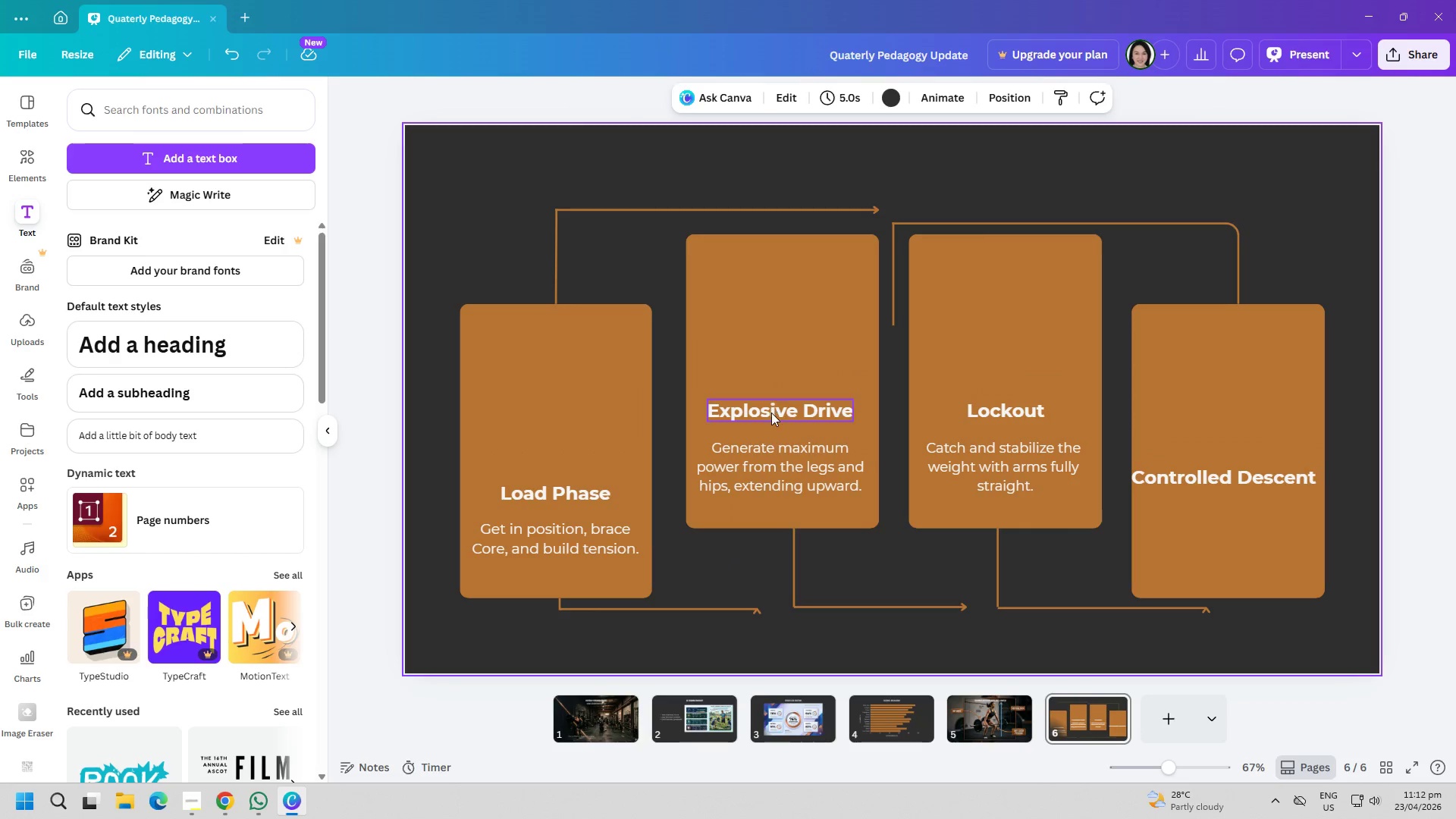 
double_click([771, 413])
 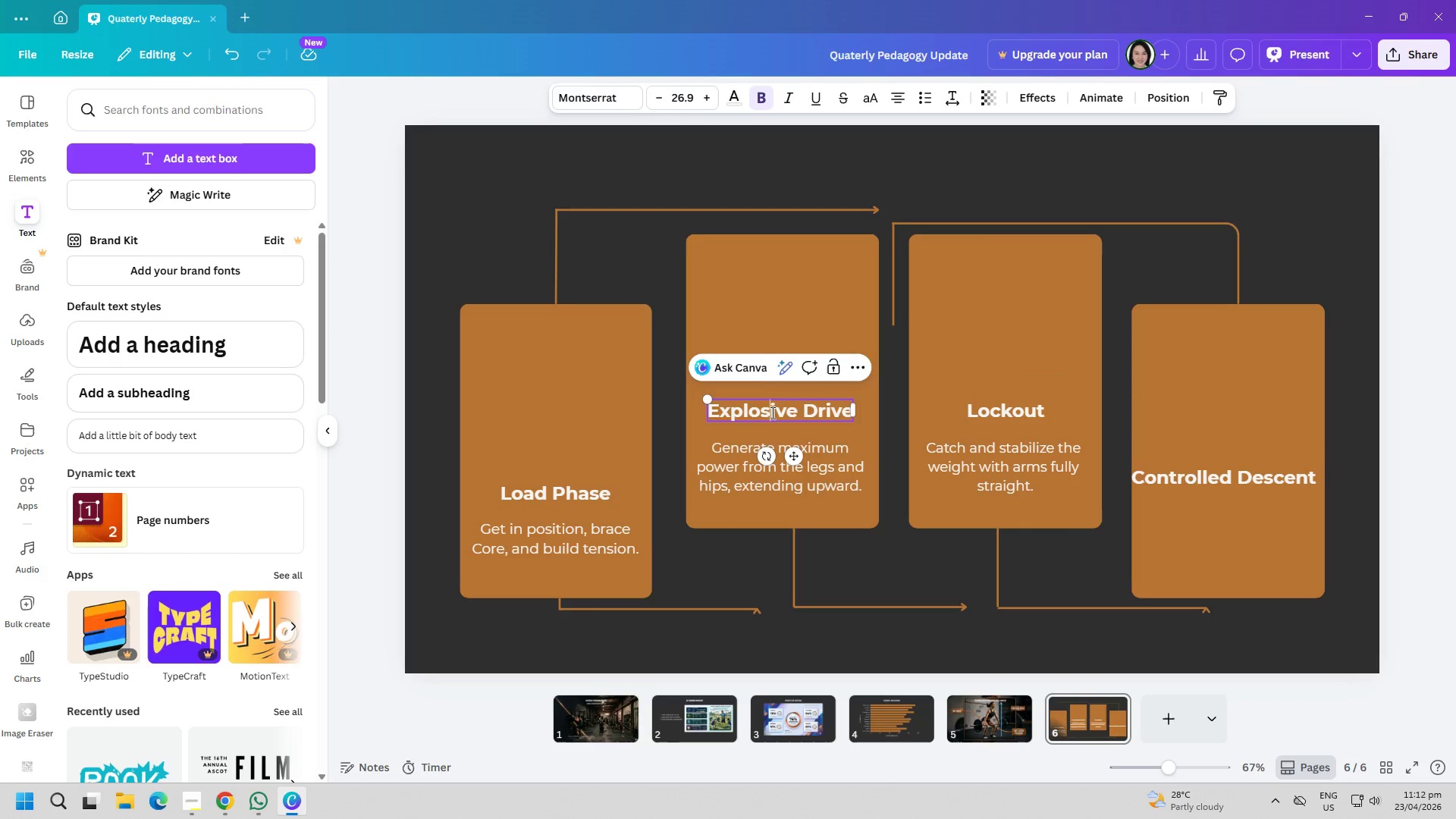 
triple_click([771, 413])
 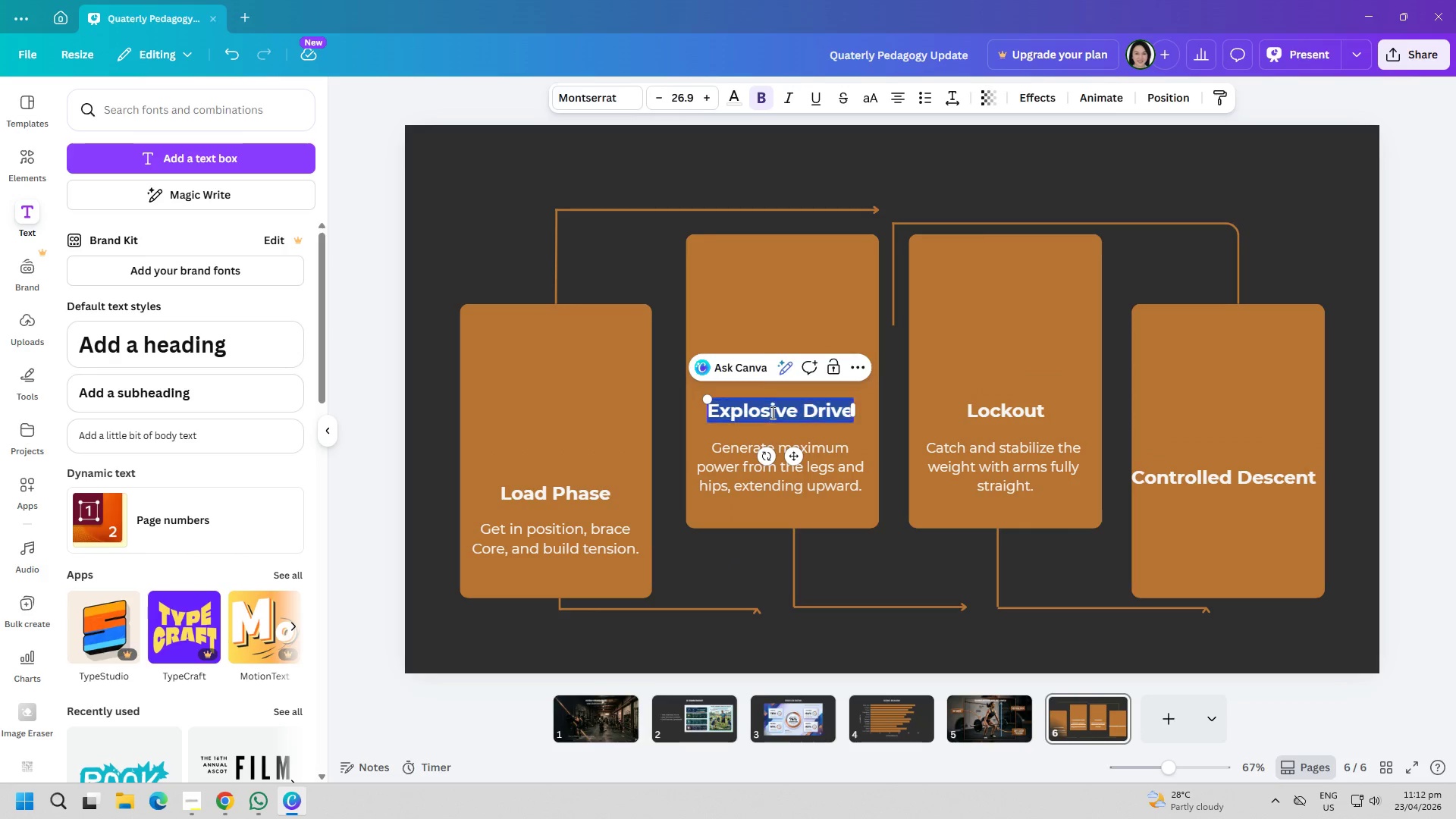 
key(Control+ControlLeft)
 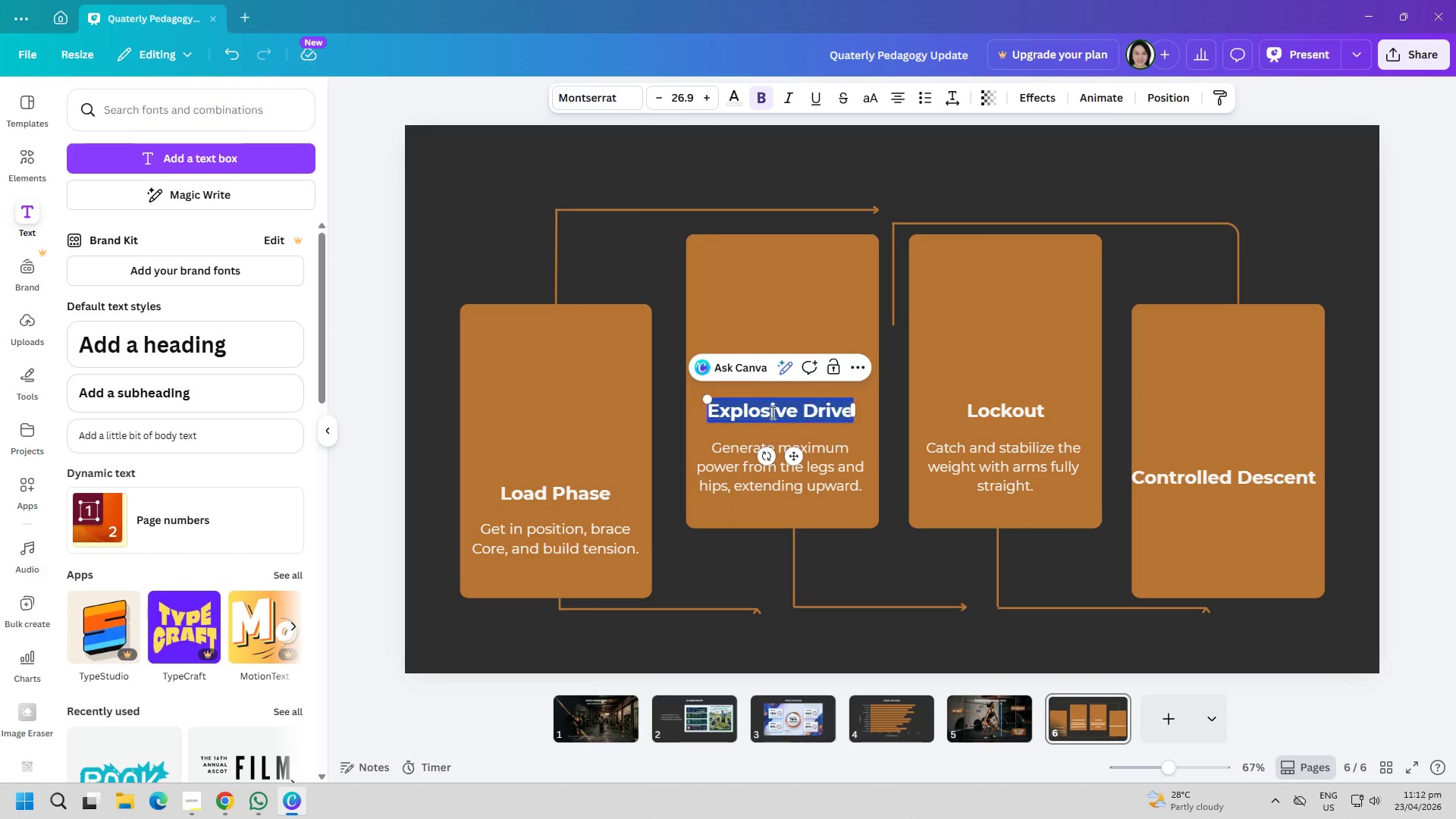 
key(Control+A)
 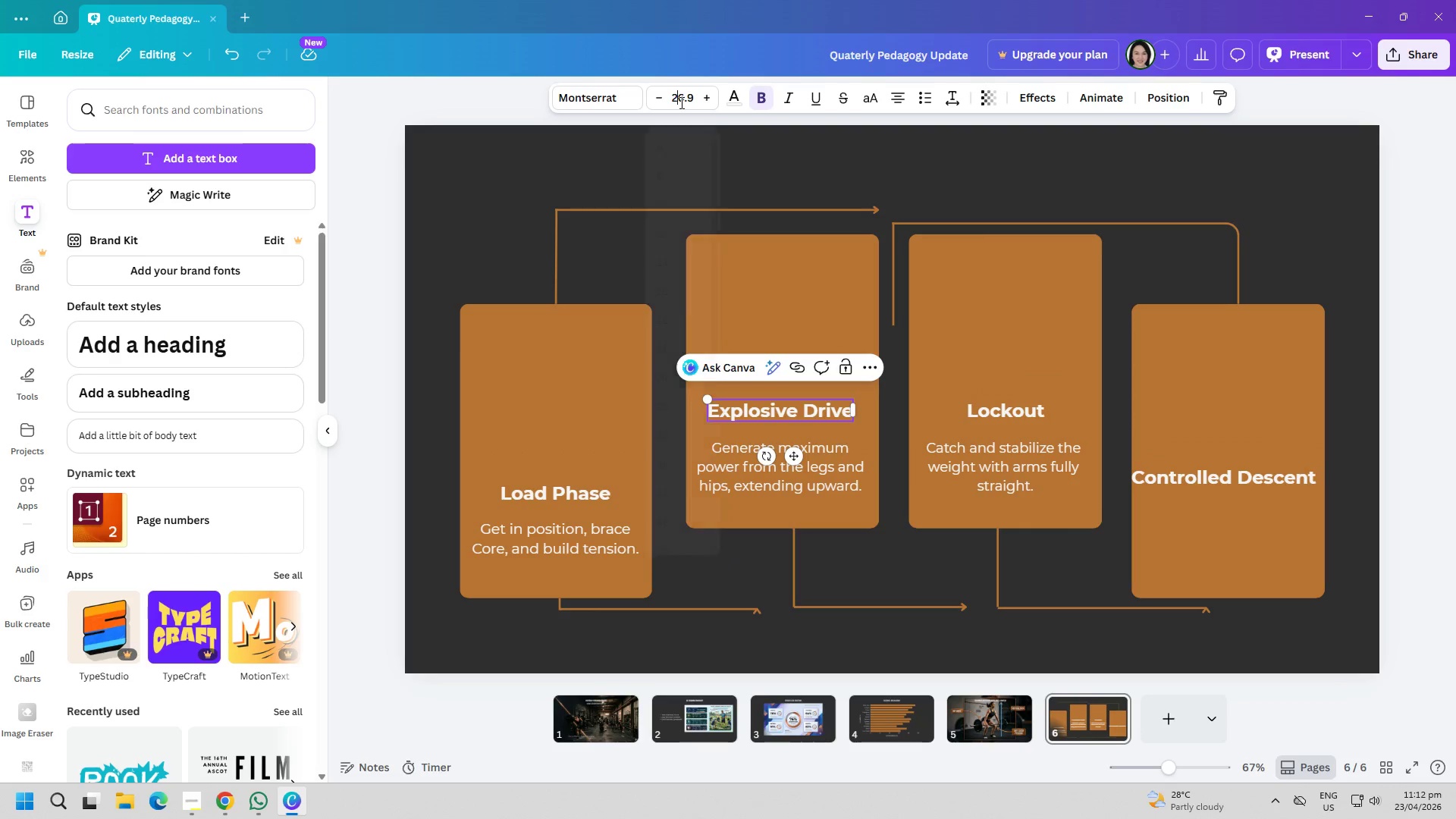 
double_click([680, 102])
 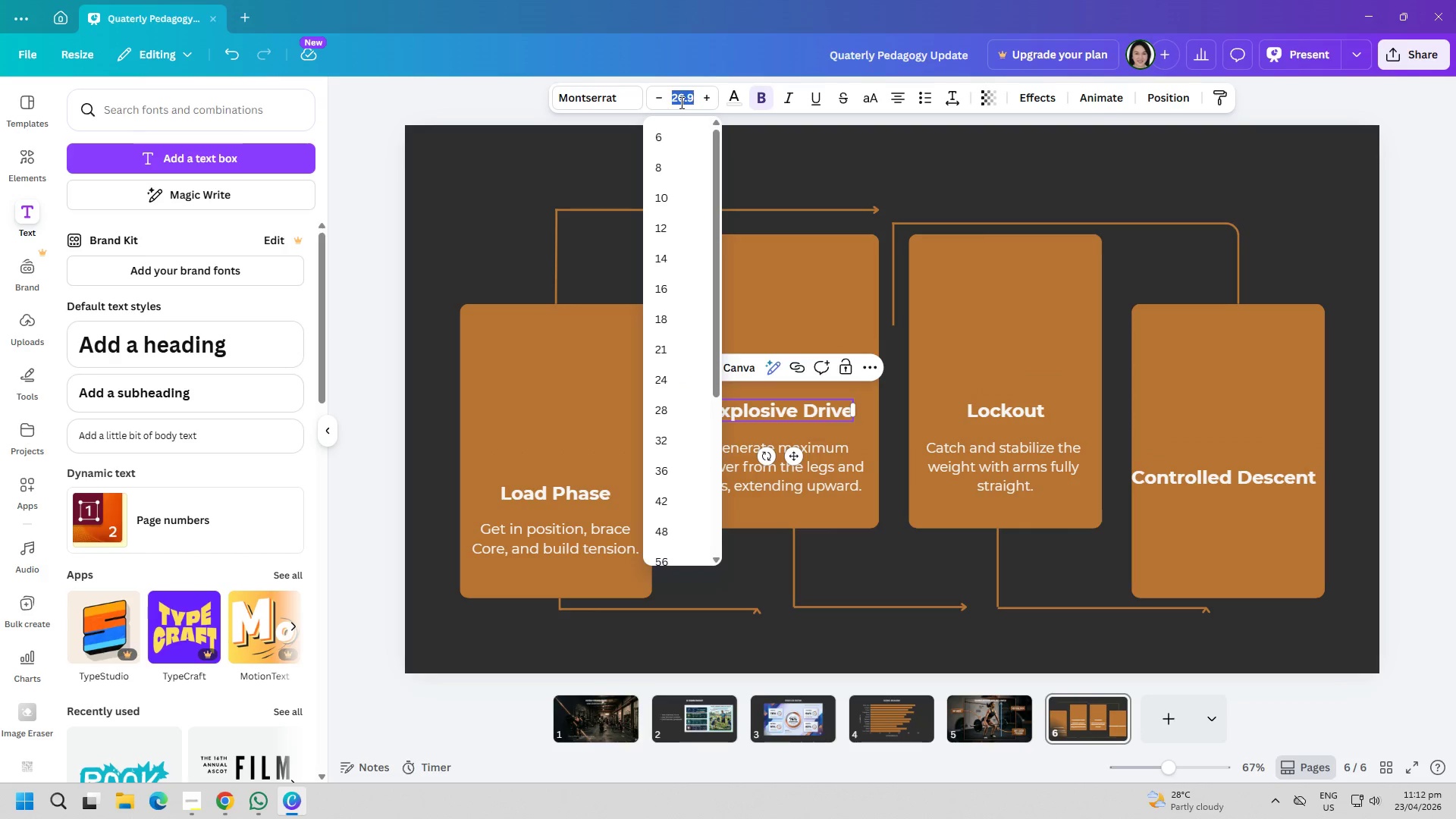 
type(27)
 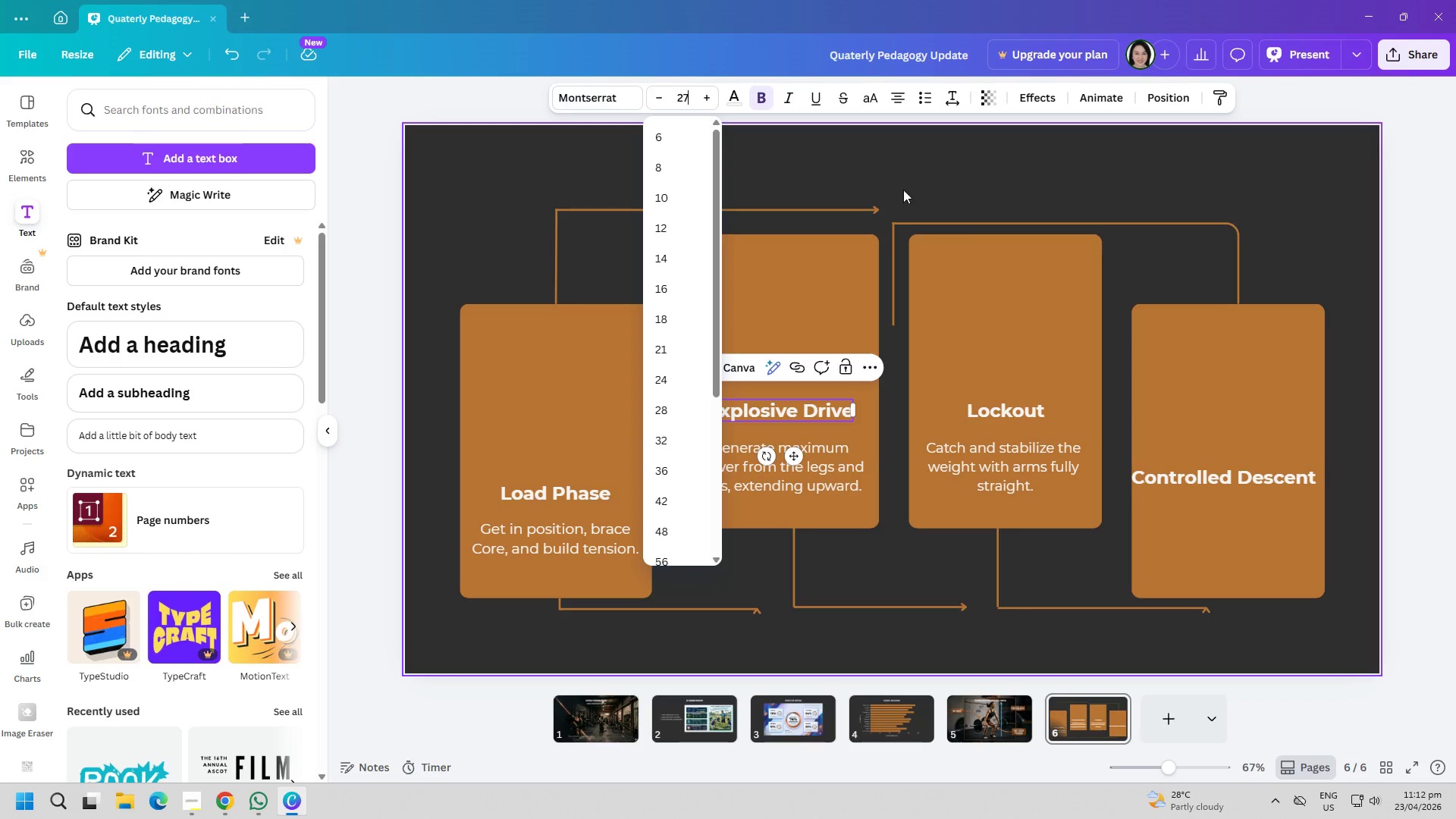 
left_click([898, 181])
 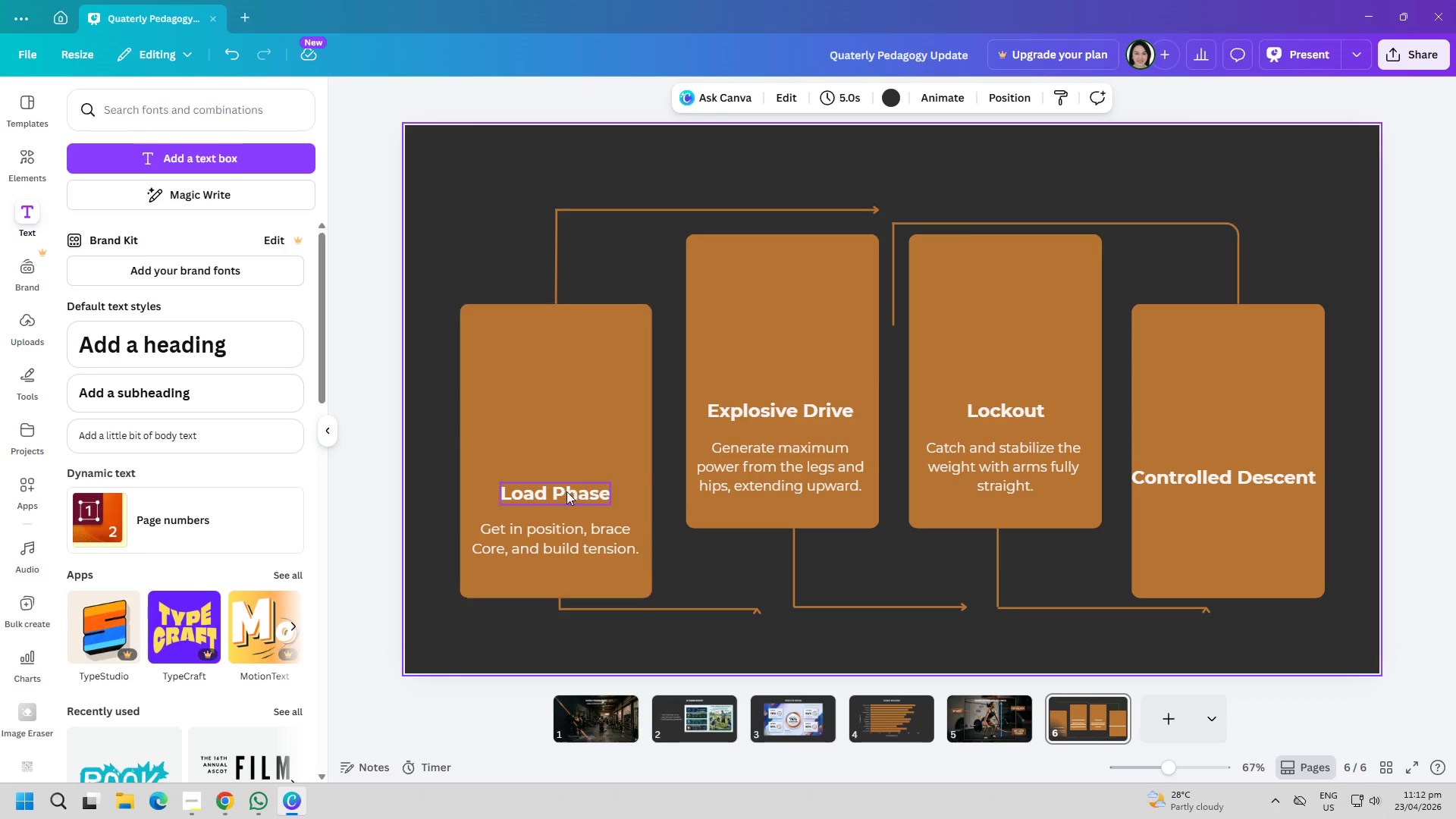 
double_click([566, 491])
 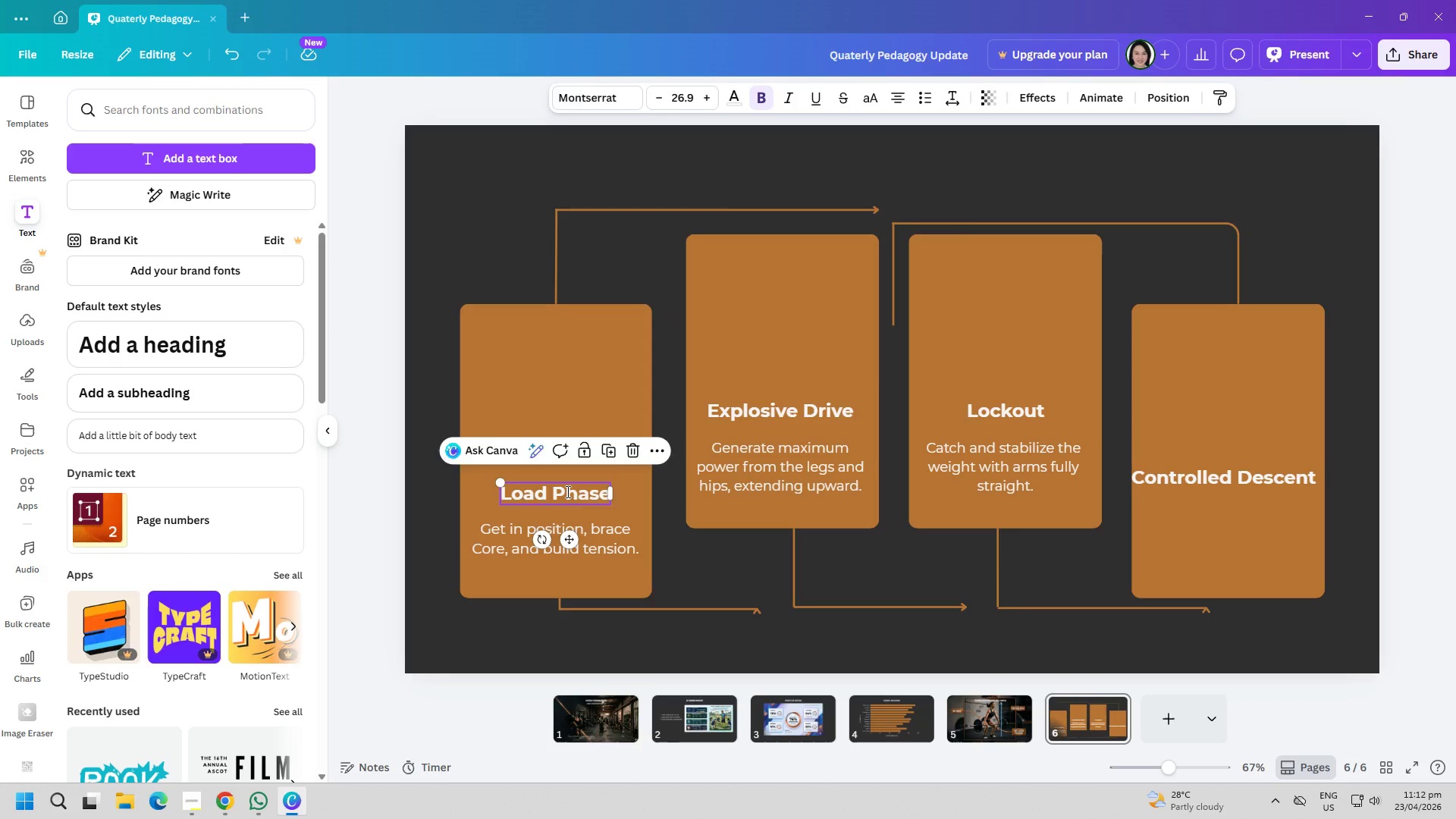 
triple_click([566, 491])
 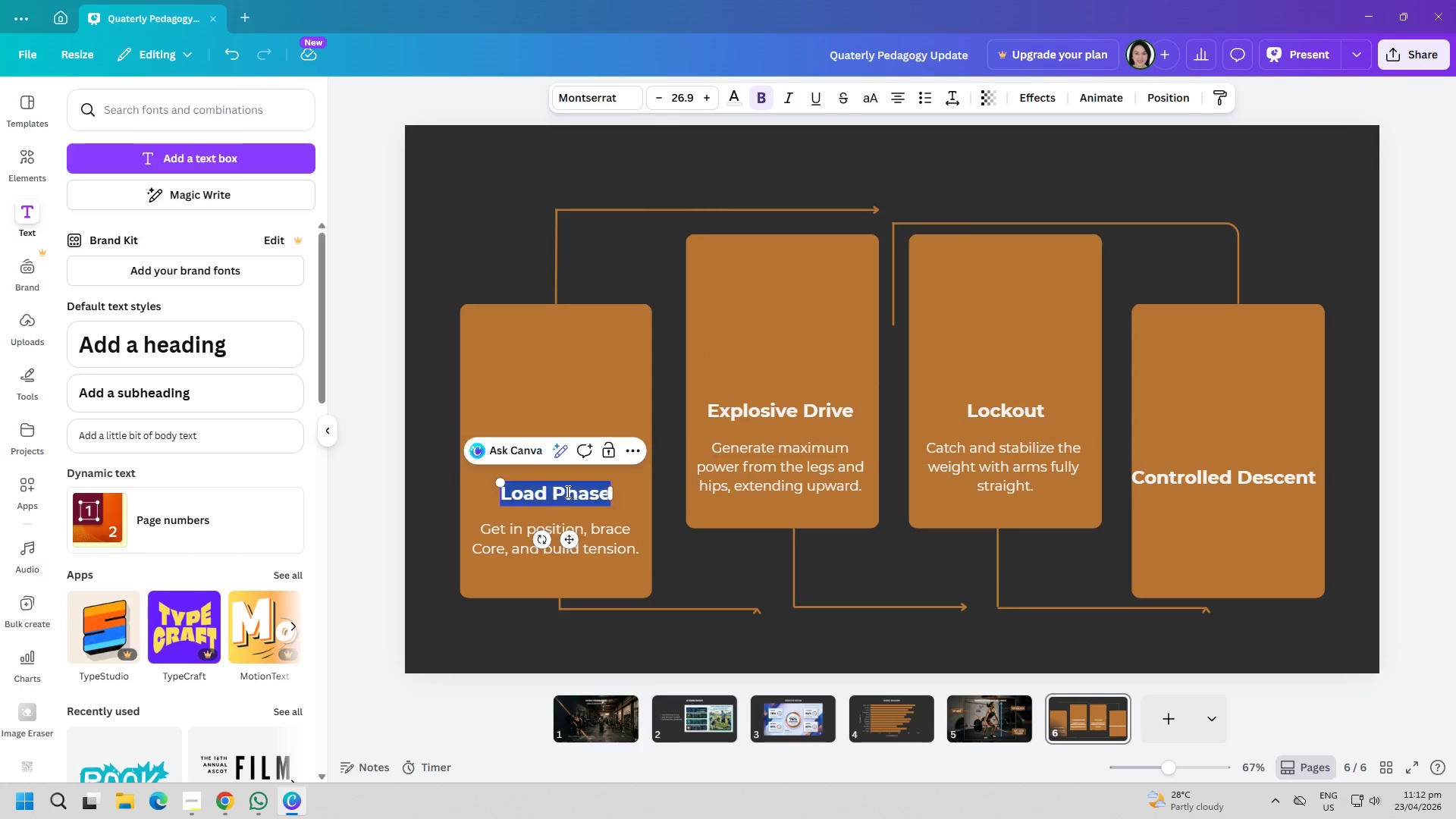 
key(Control+ControlLeft)
 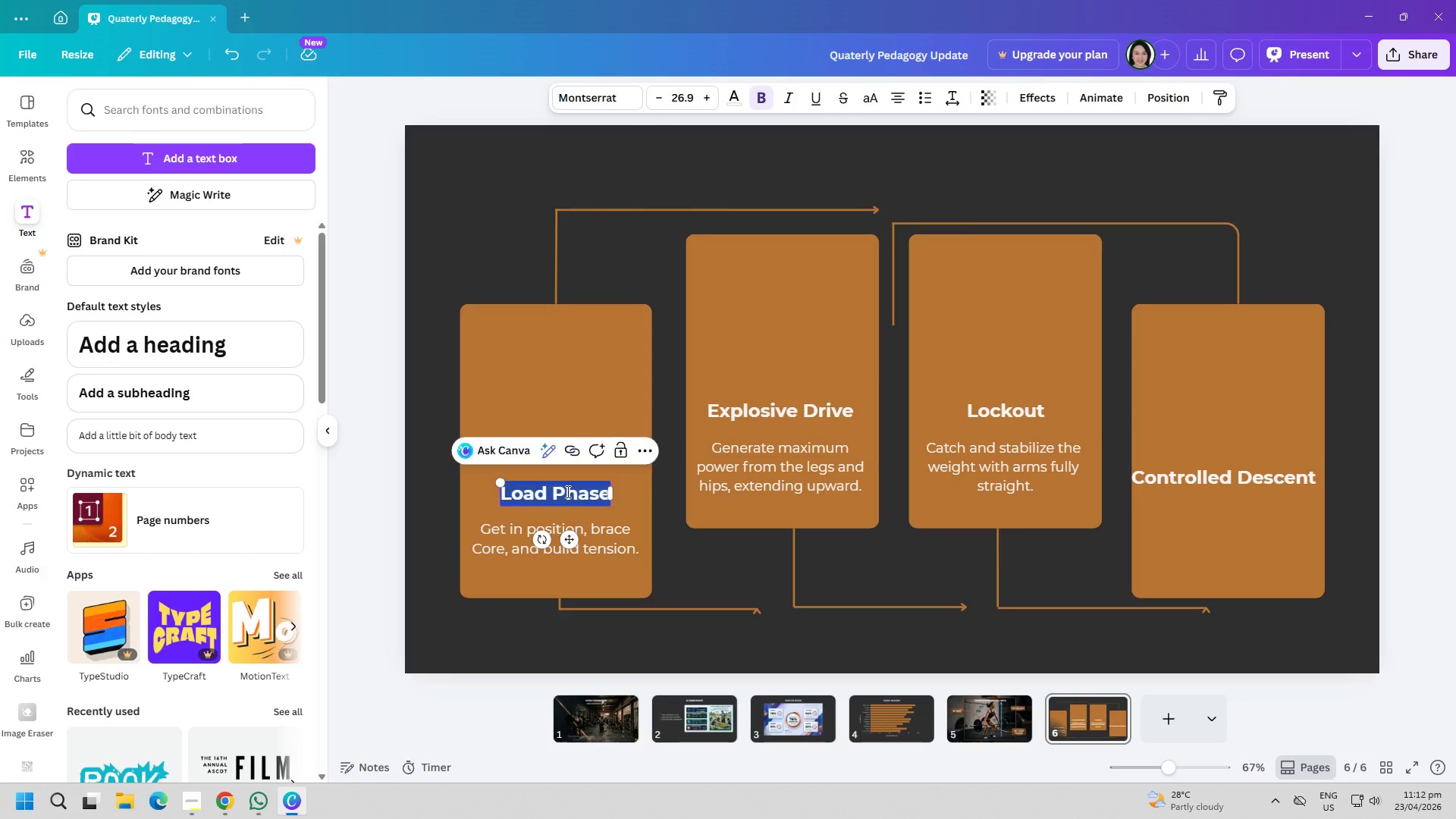 
key(Control+A)
 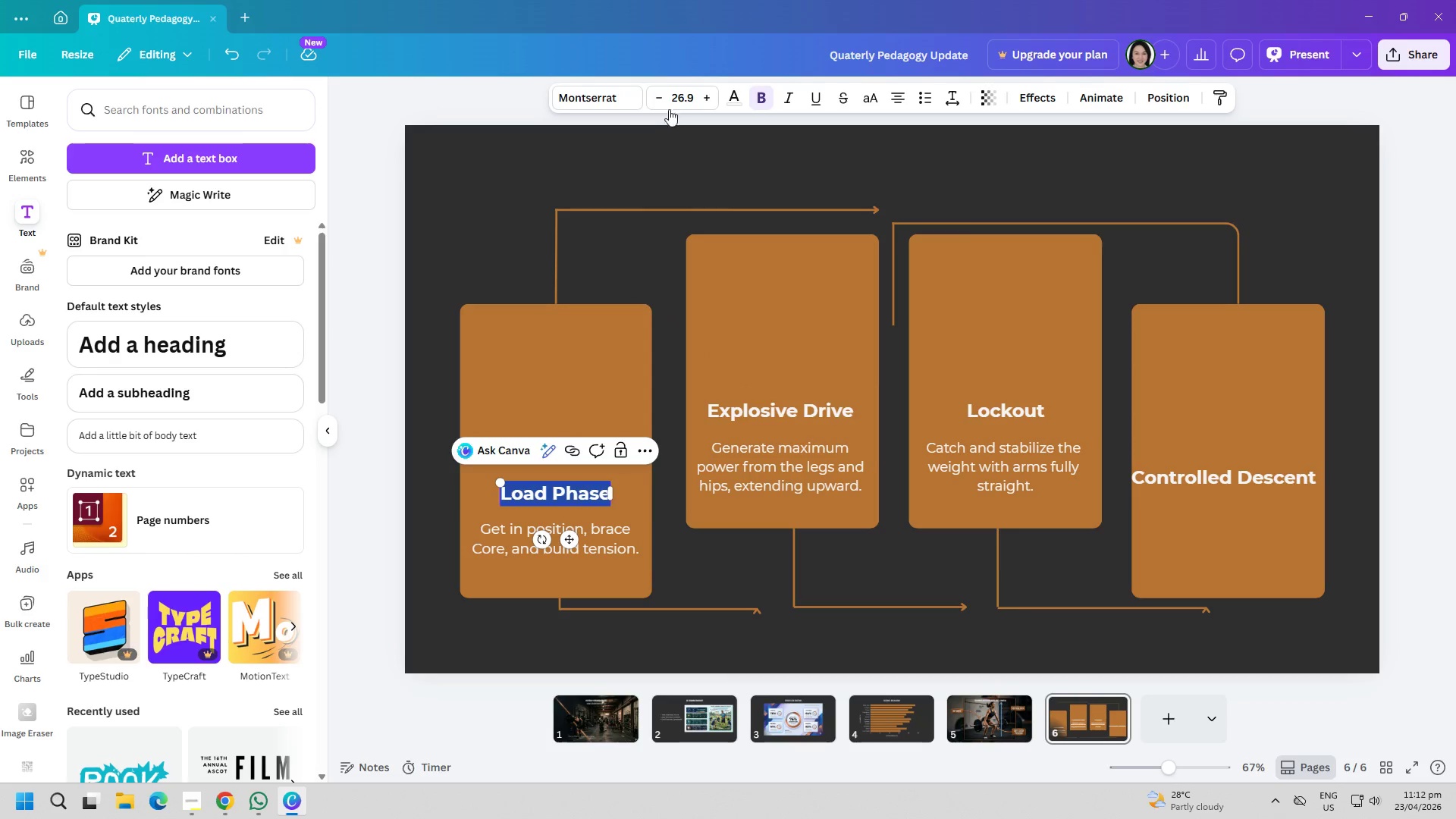 
double_click([672, 106])
 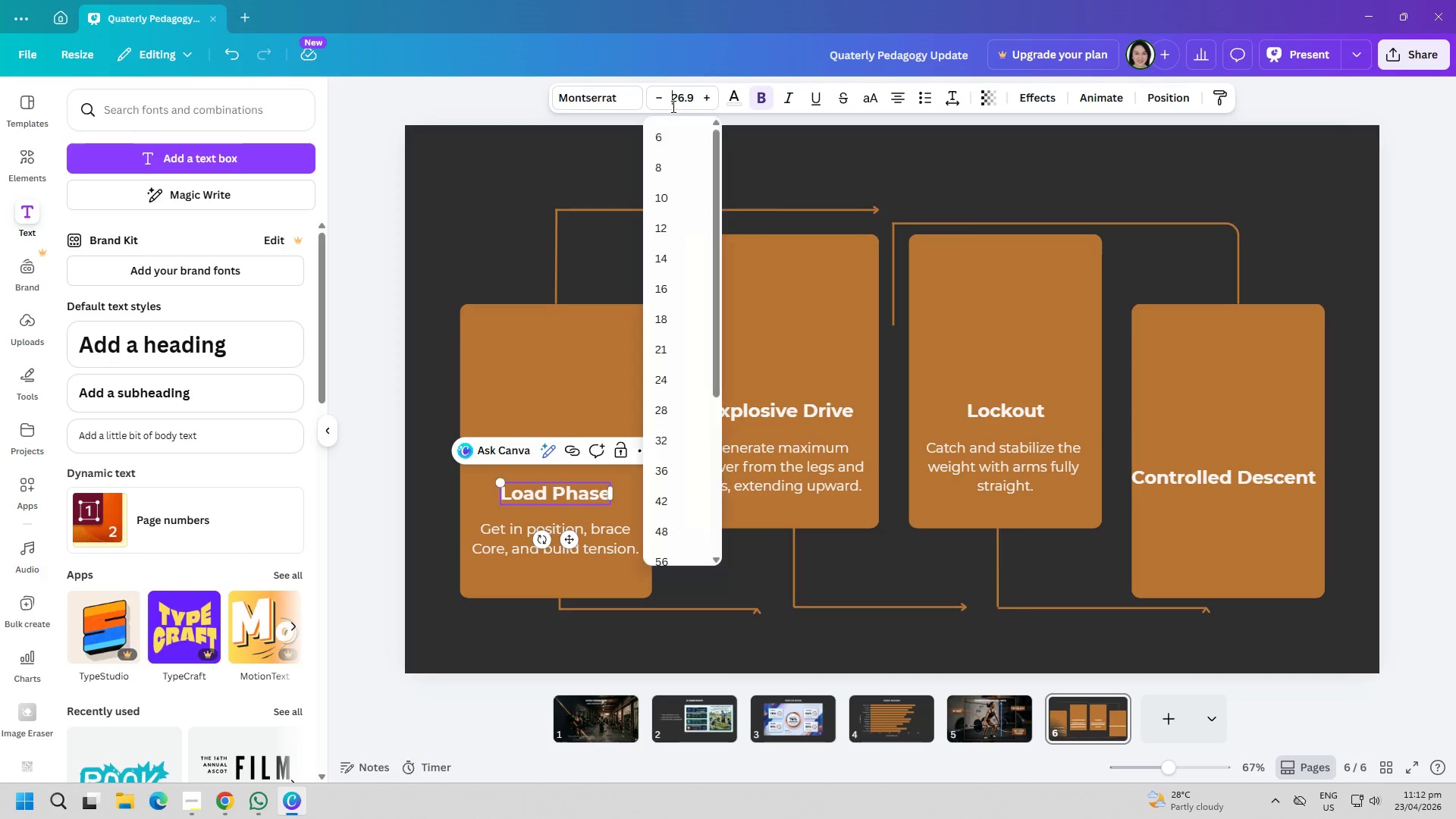 
triple_click([672, 106])
 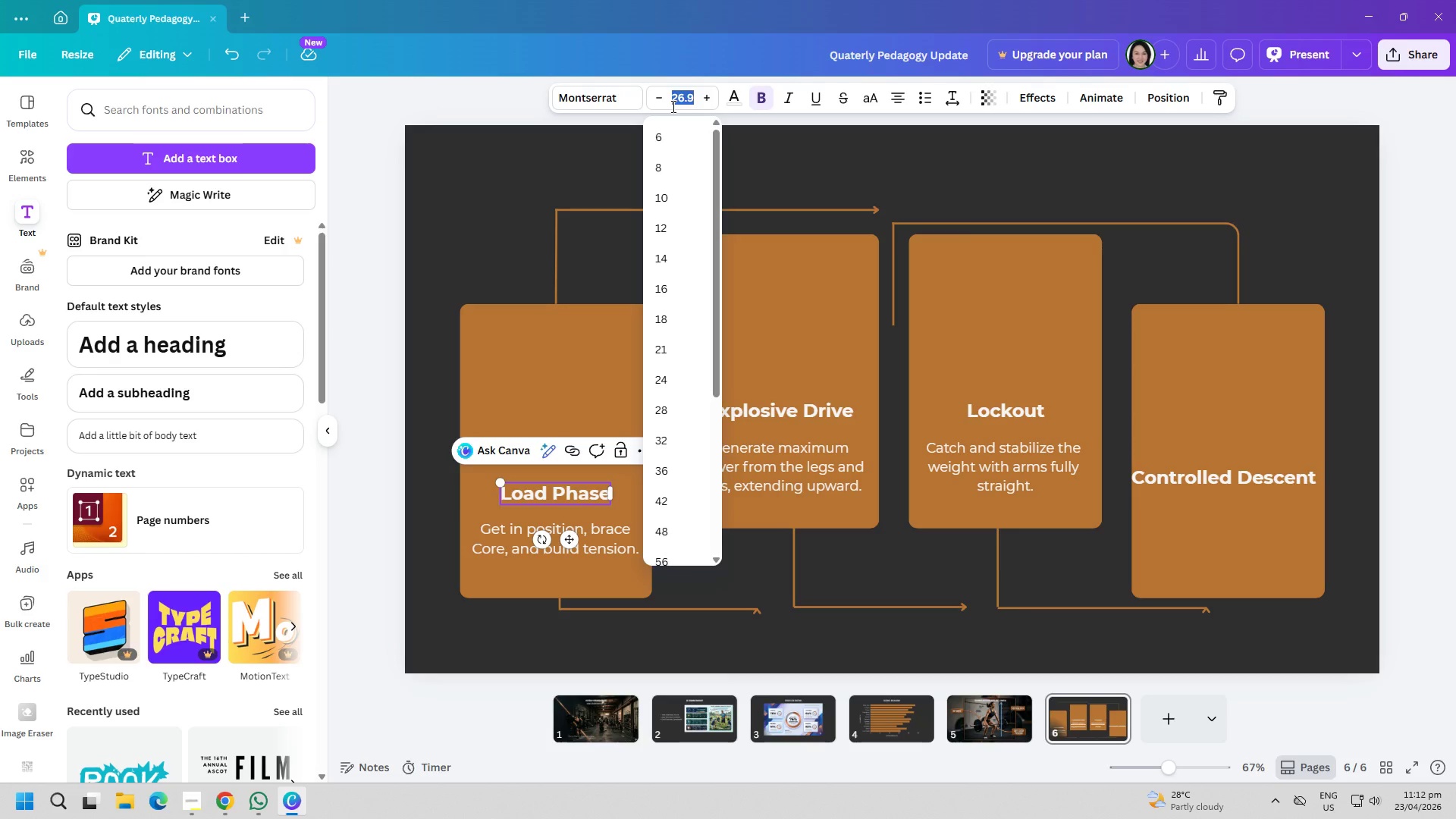 
key(2)
 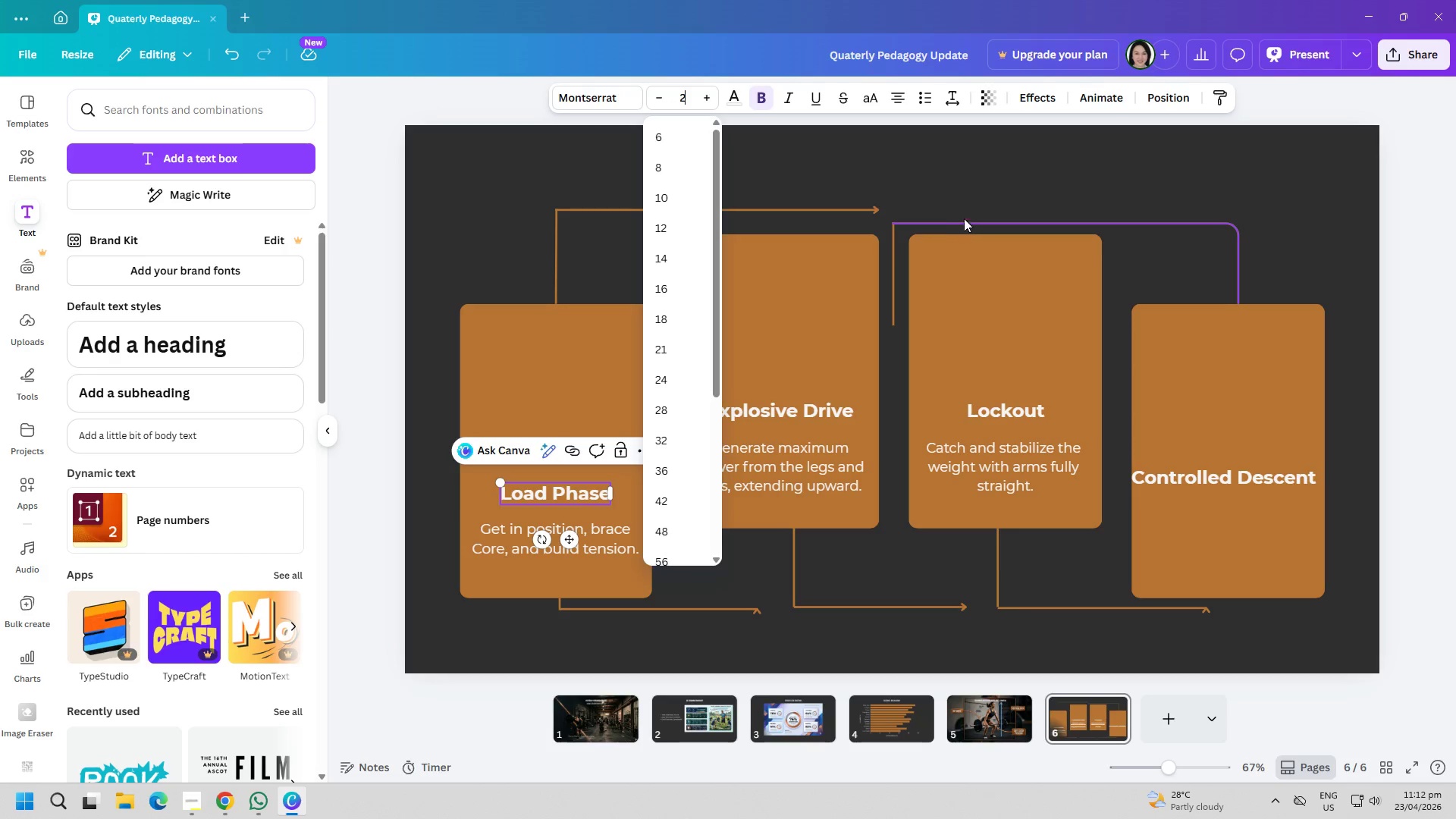 
key(7)
 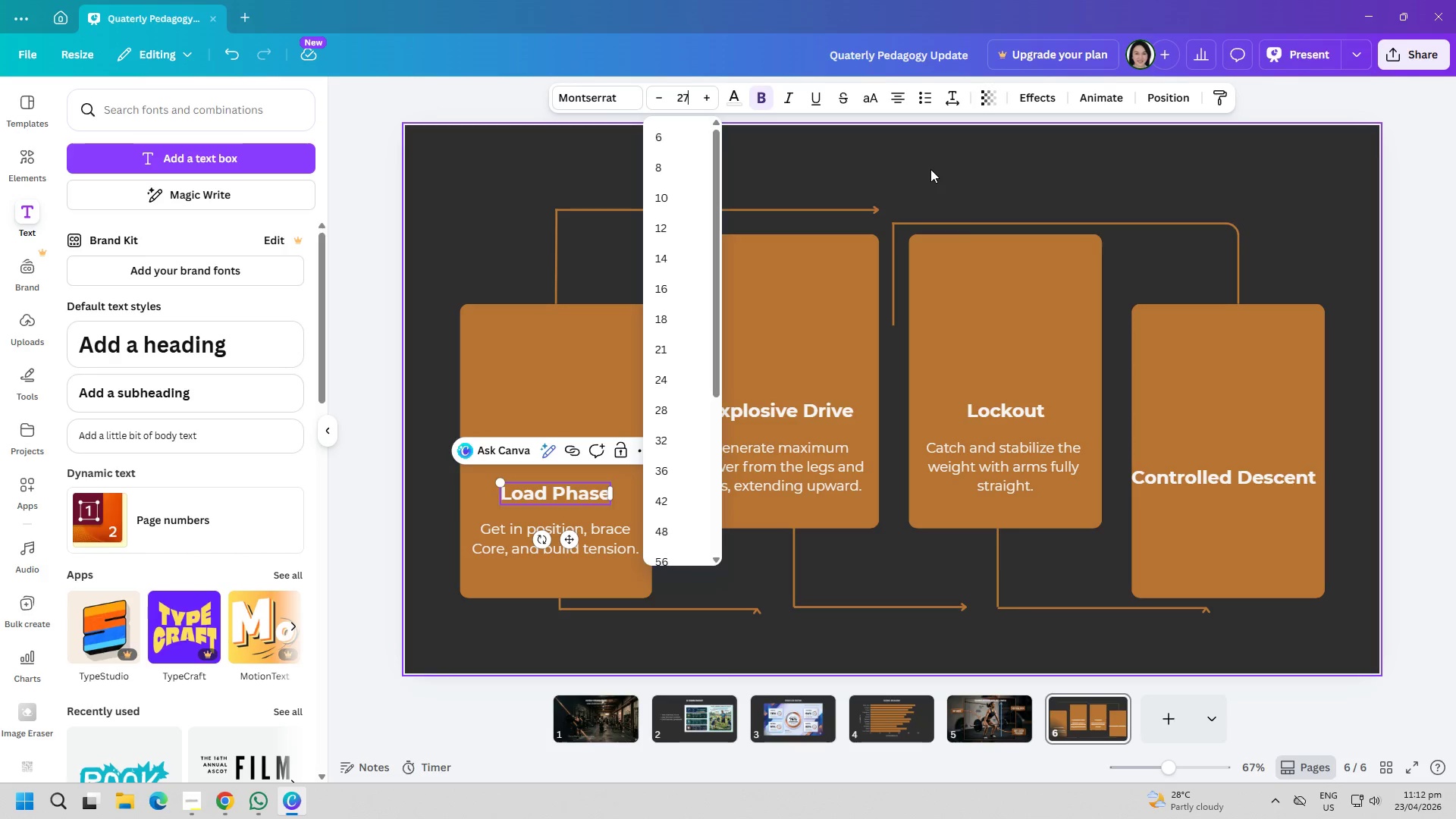 
left_click([925, 162])
 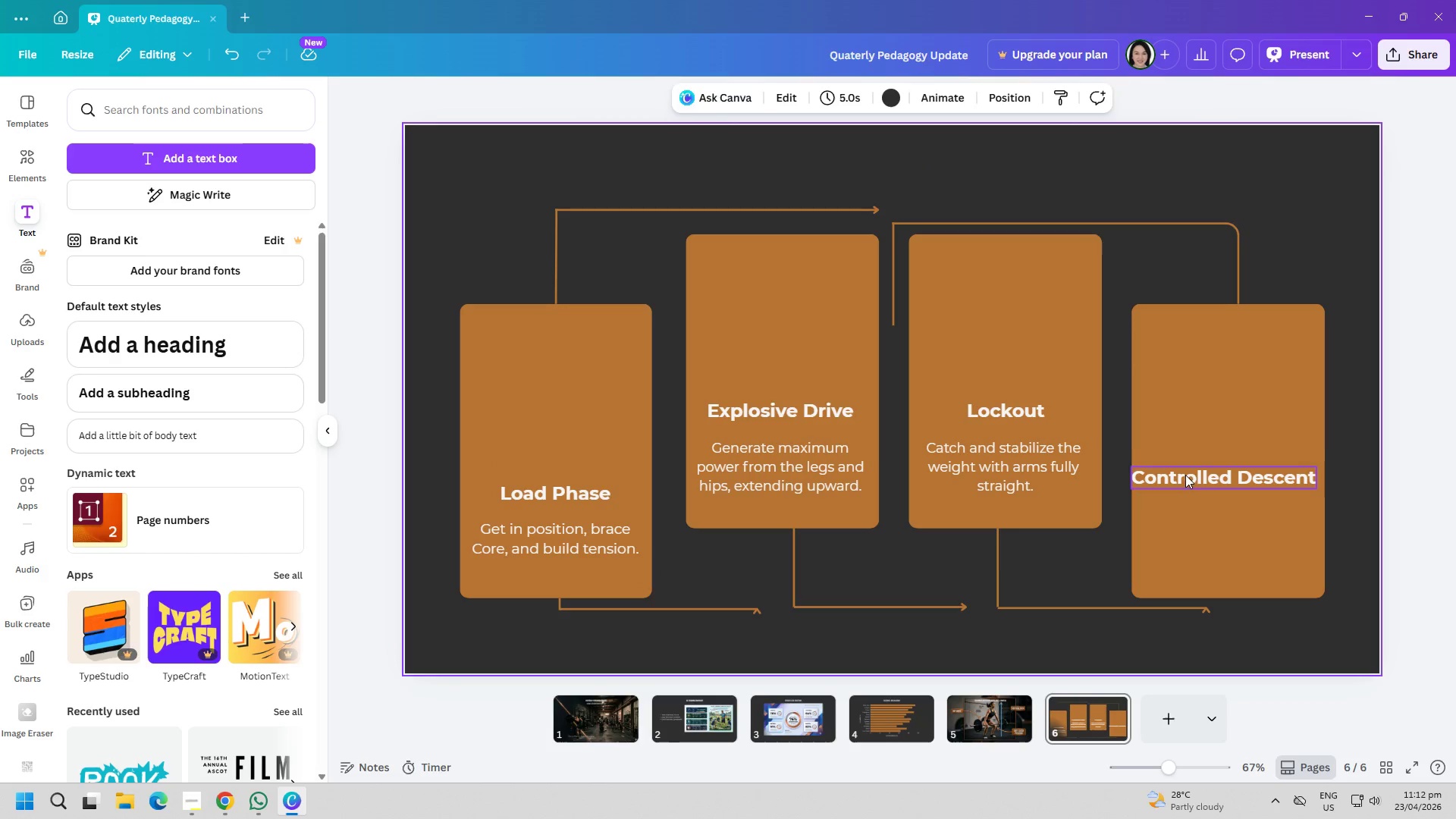 
double_click([1188, 475])
 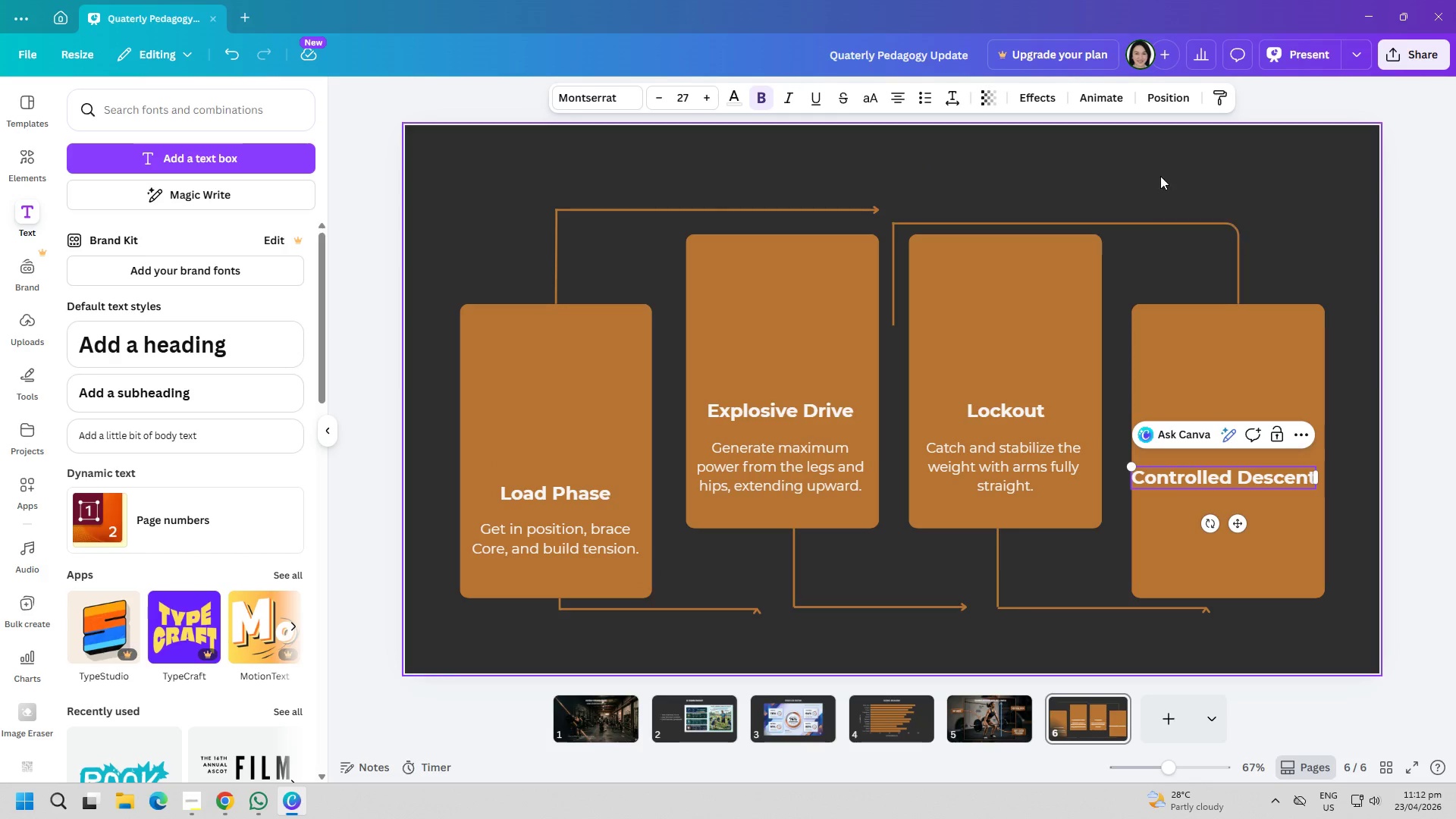 
left_click([1281, 165])
 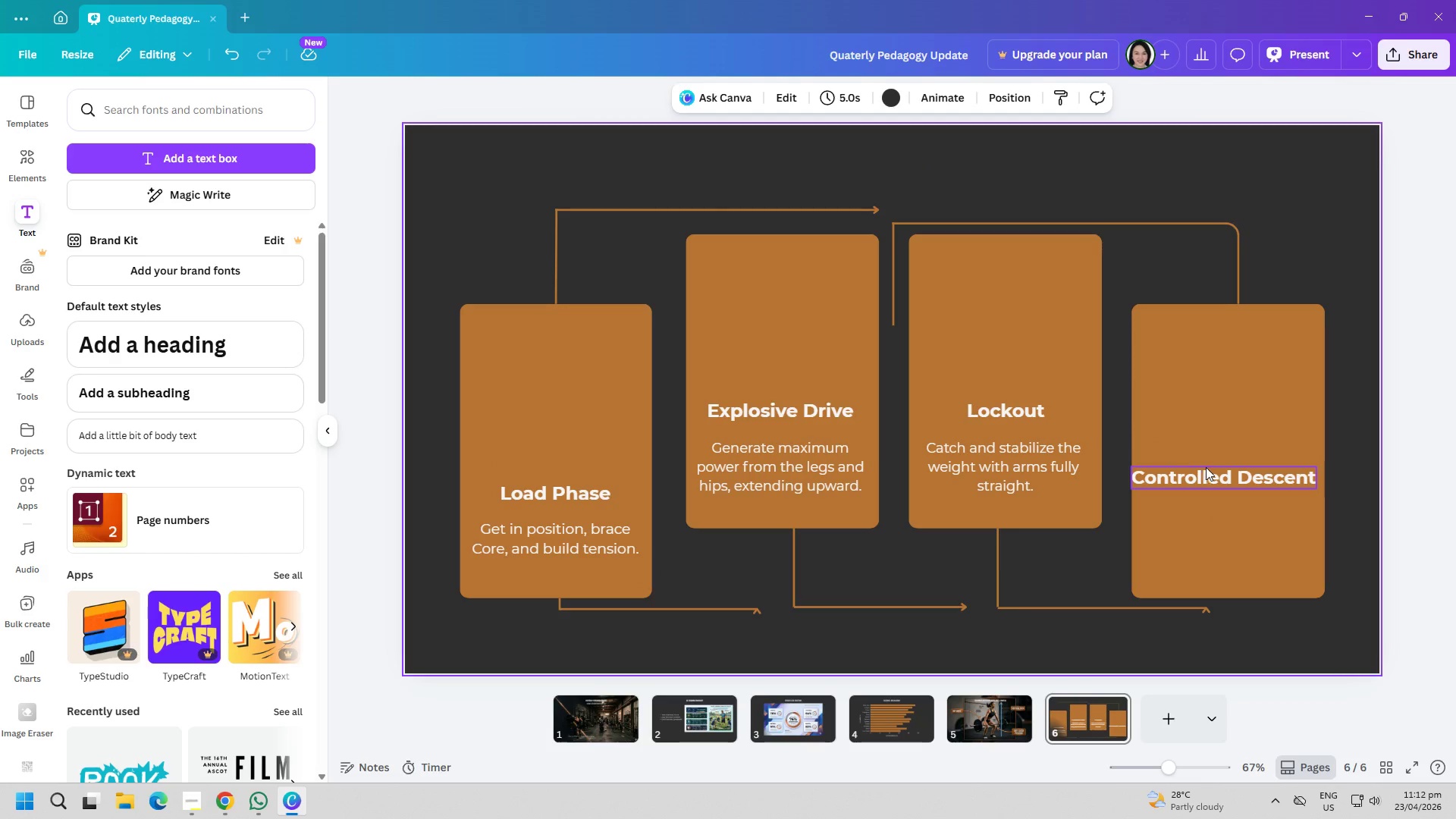 
left_click_drag(start_coordinate=[1213, 469], to_coordinate=[1216, 493])
 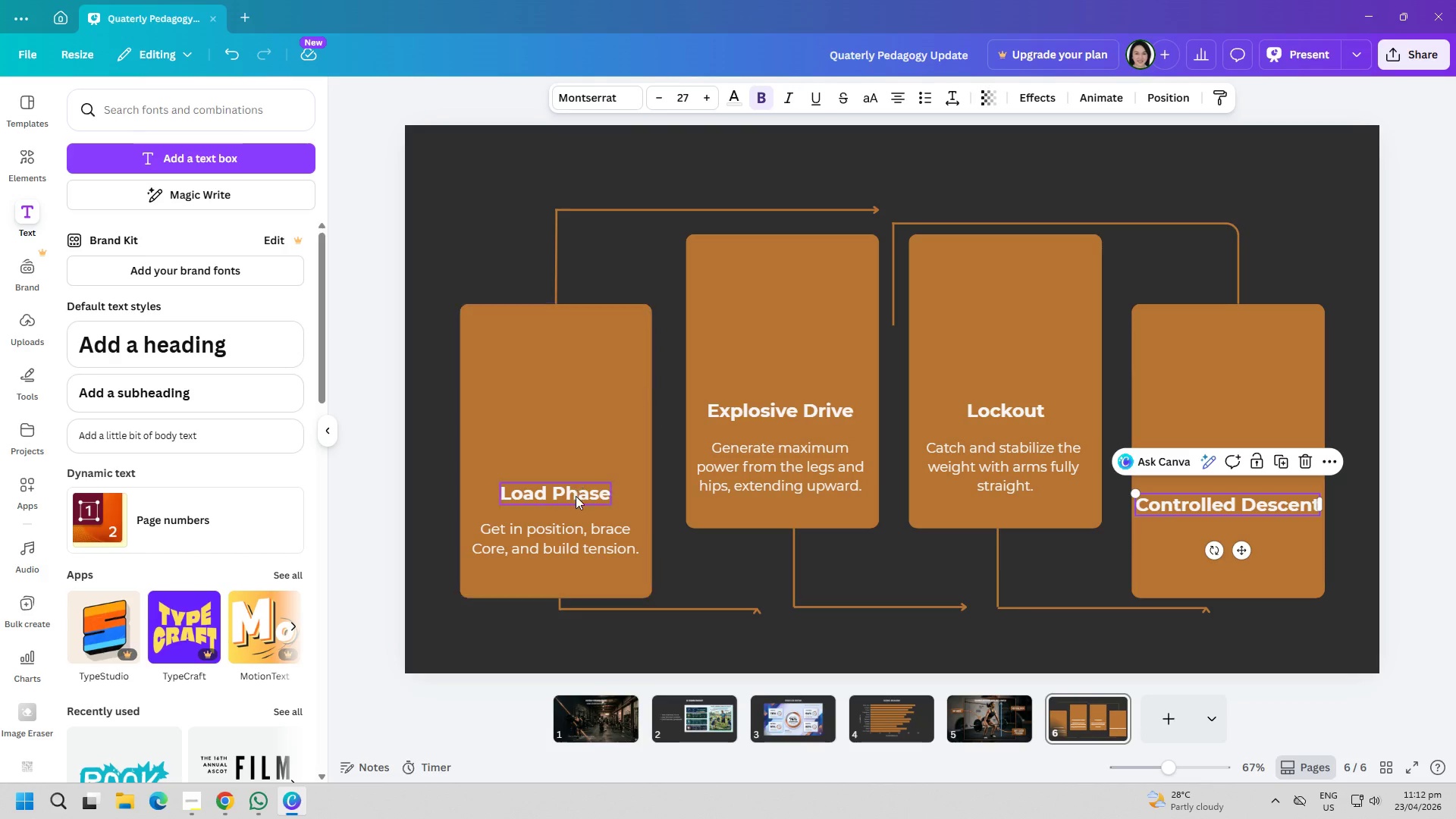 
left_click([576, 498])
 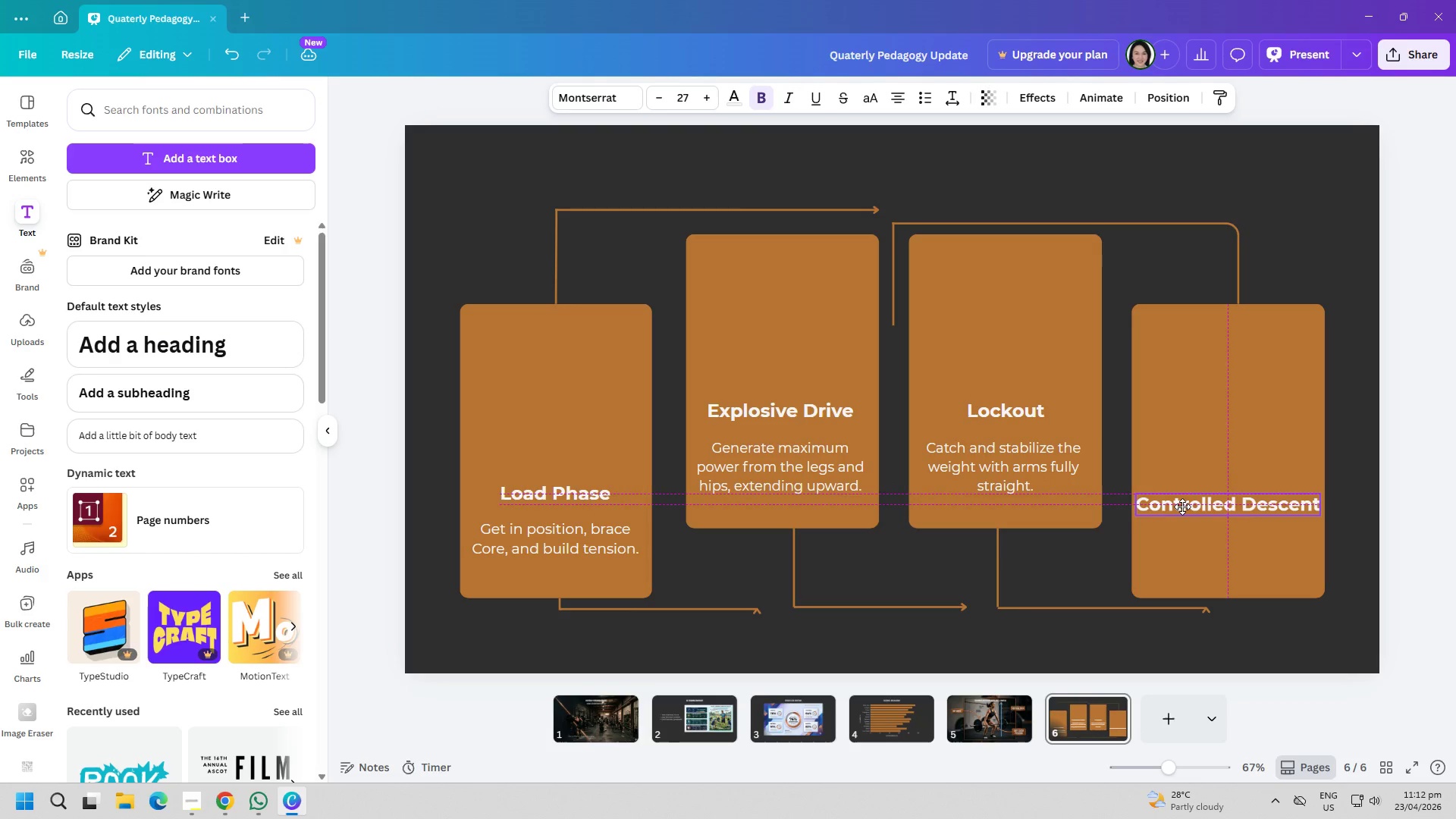 
wait(14.36)
 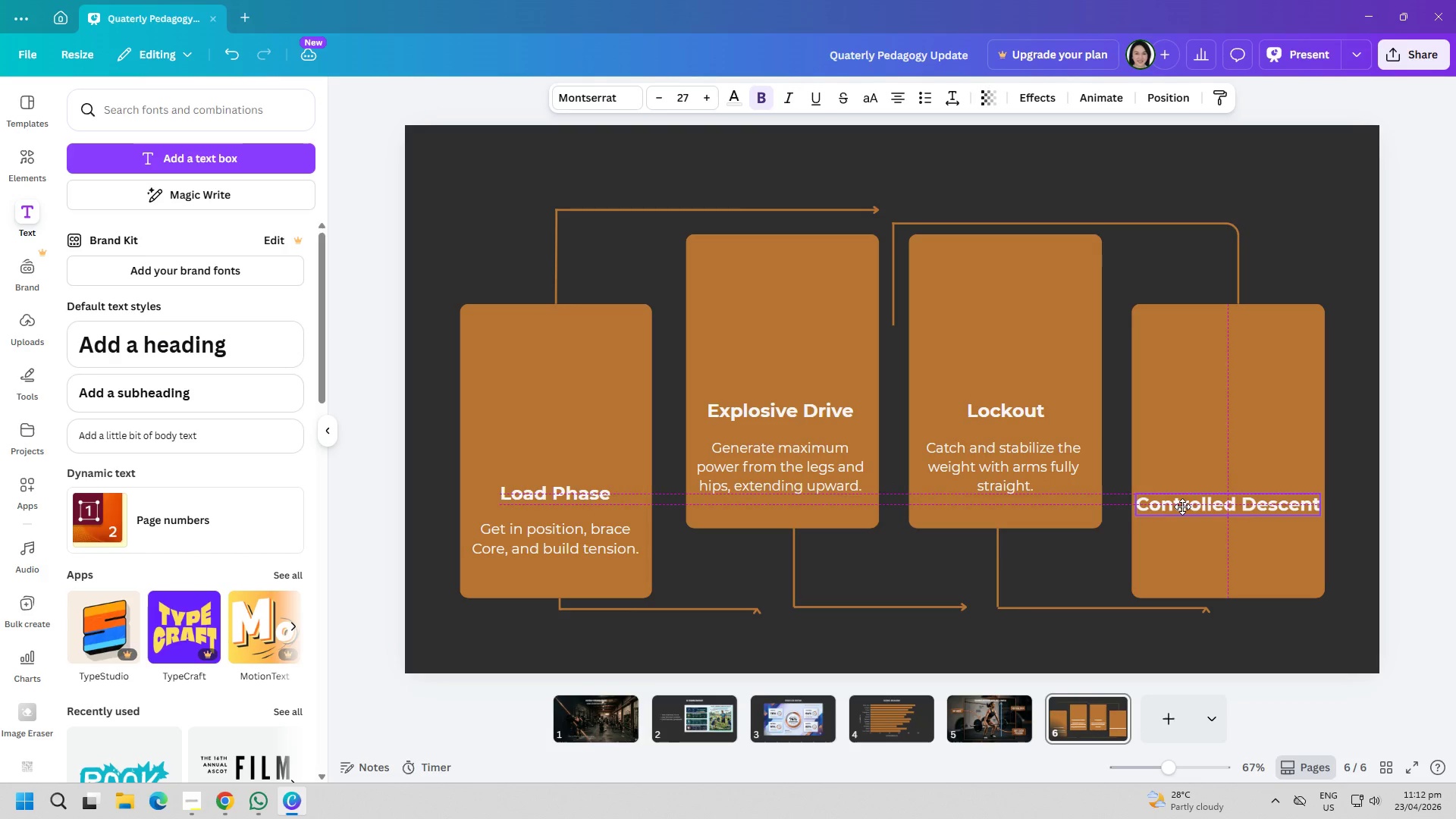 
left_click([1279, 210])
 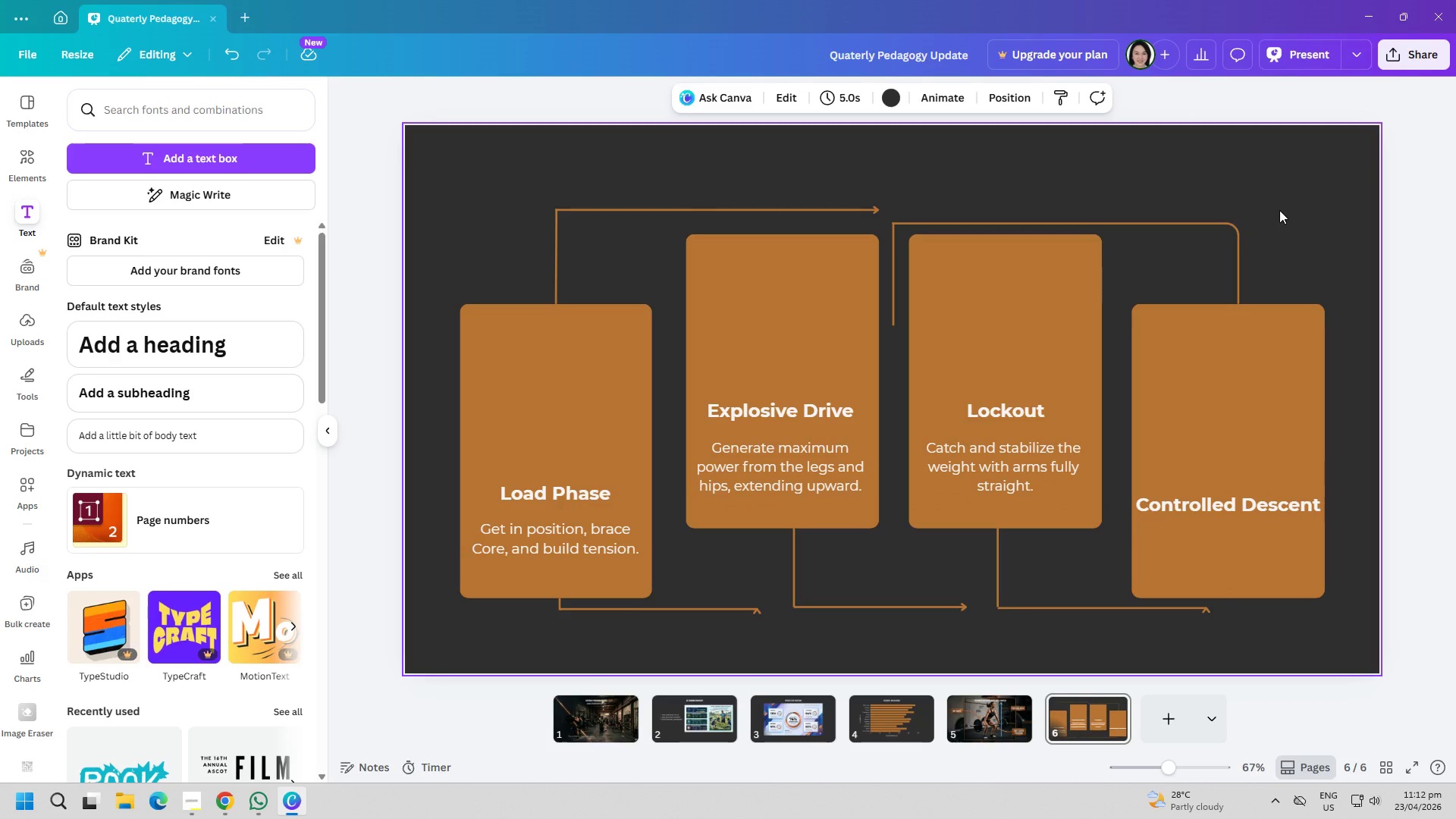 
left_click([1222, 381])
 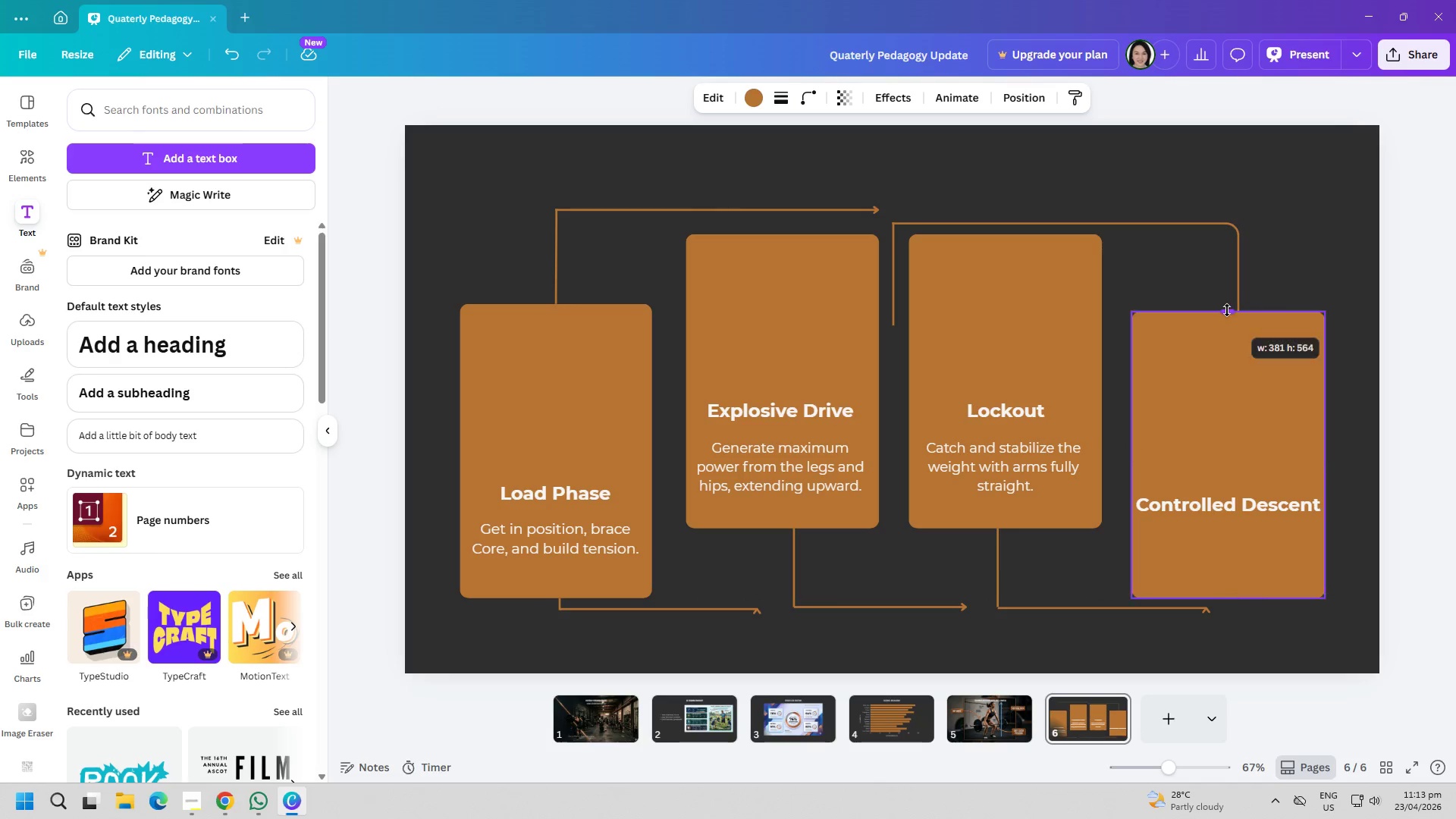 
wait(5.41)
 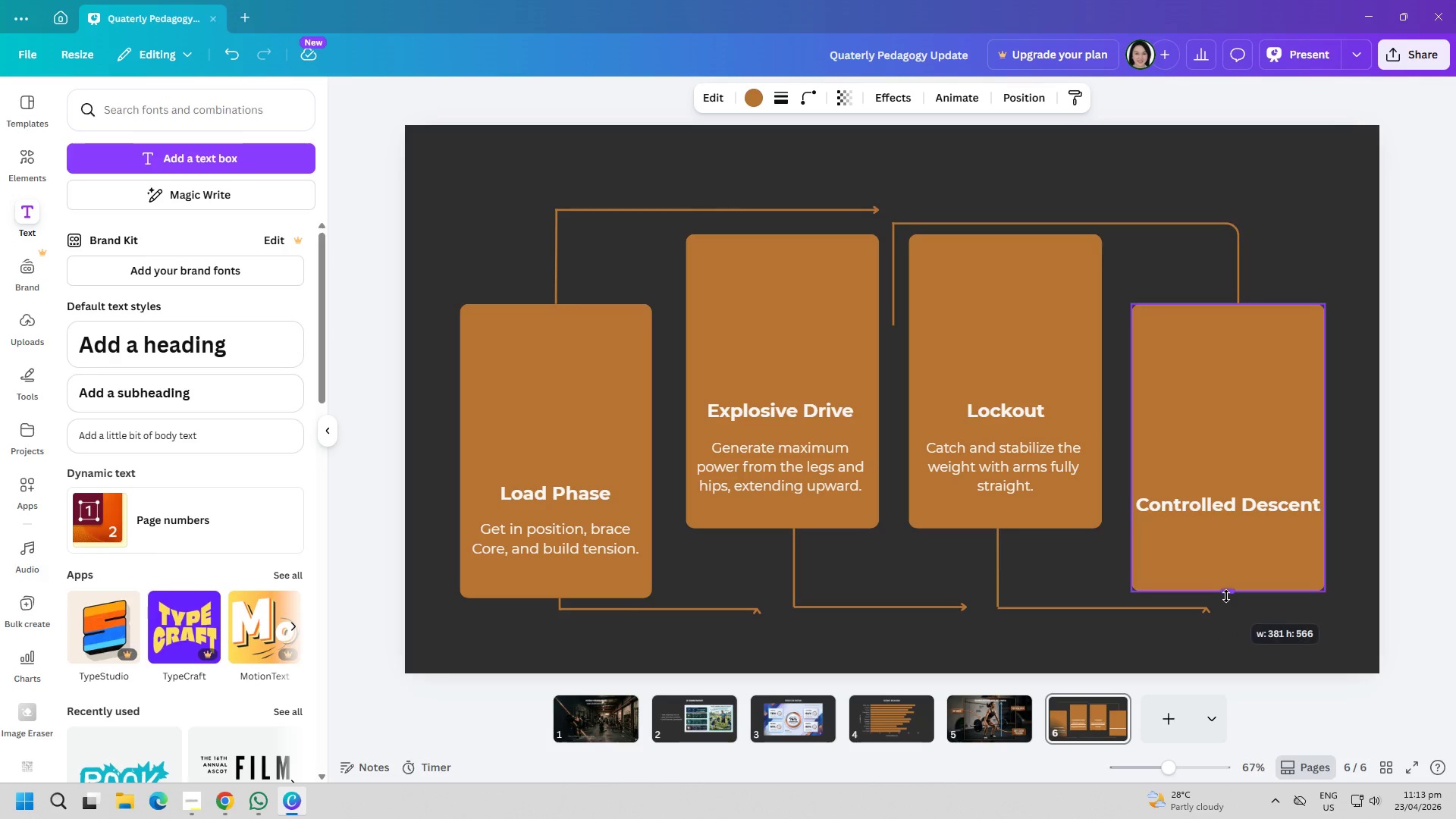 
left_click([1313, 253])
 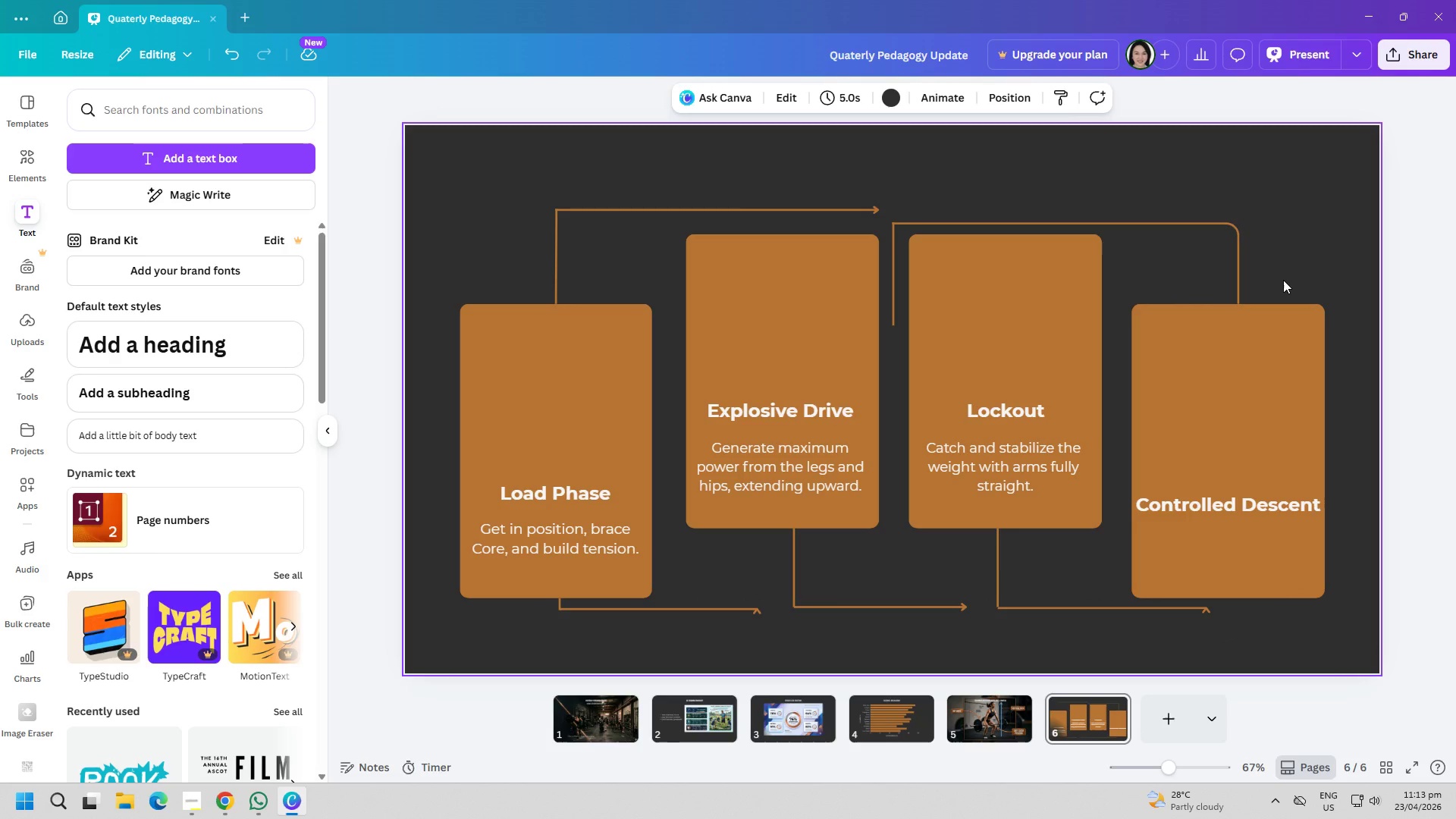 
left_click([239, 160])
 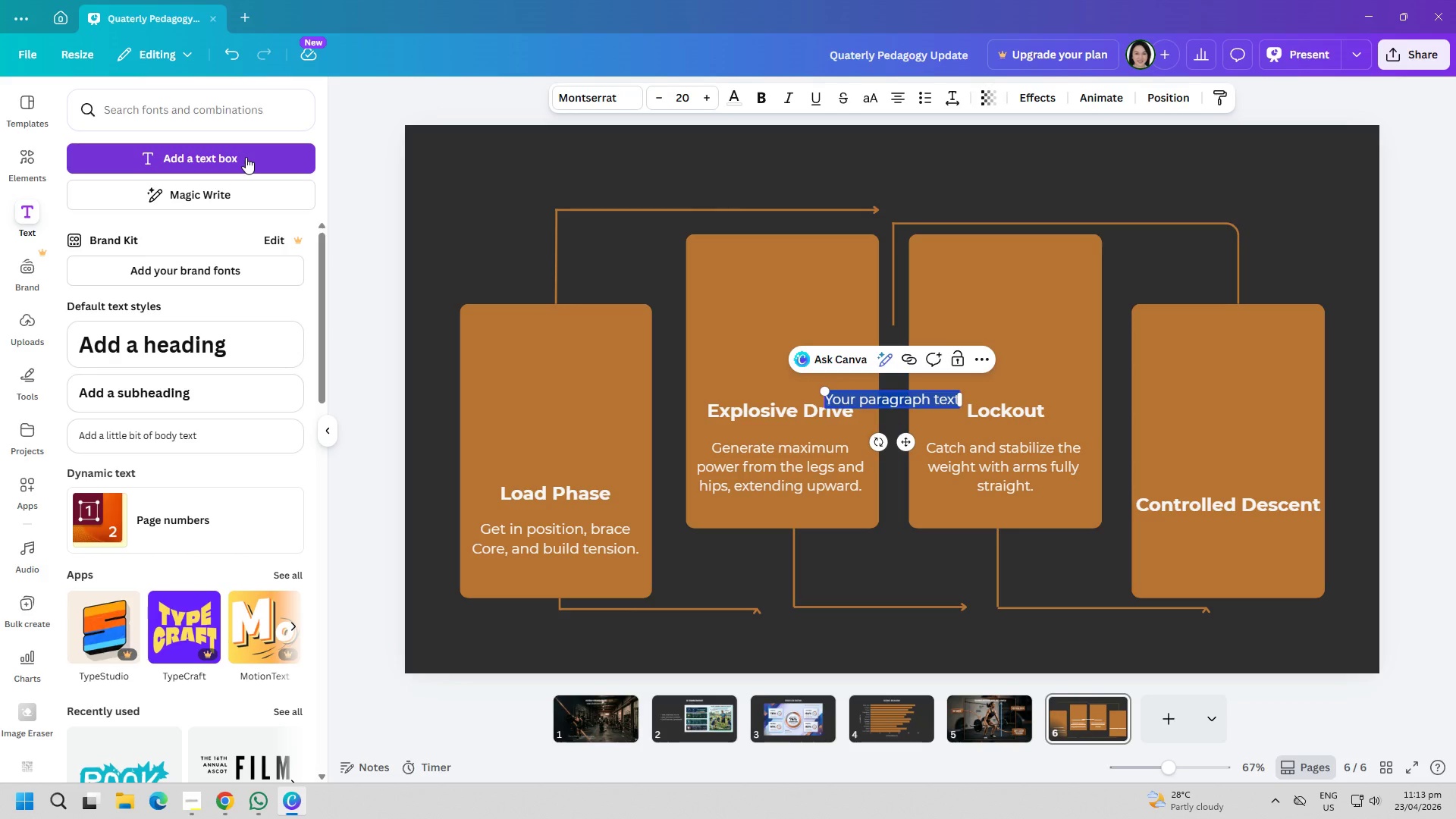 
type(Lower the barbell back)
 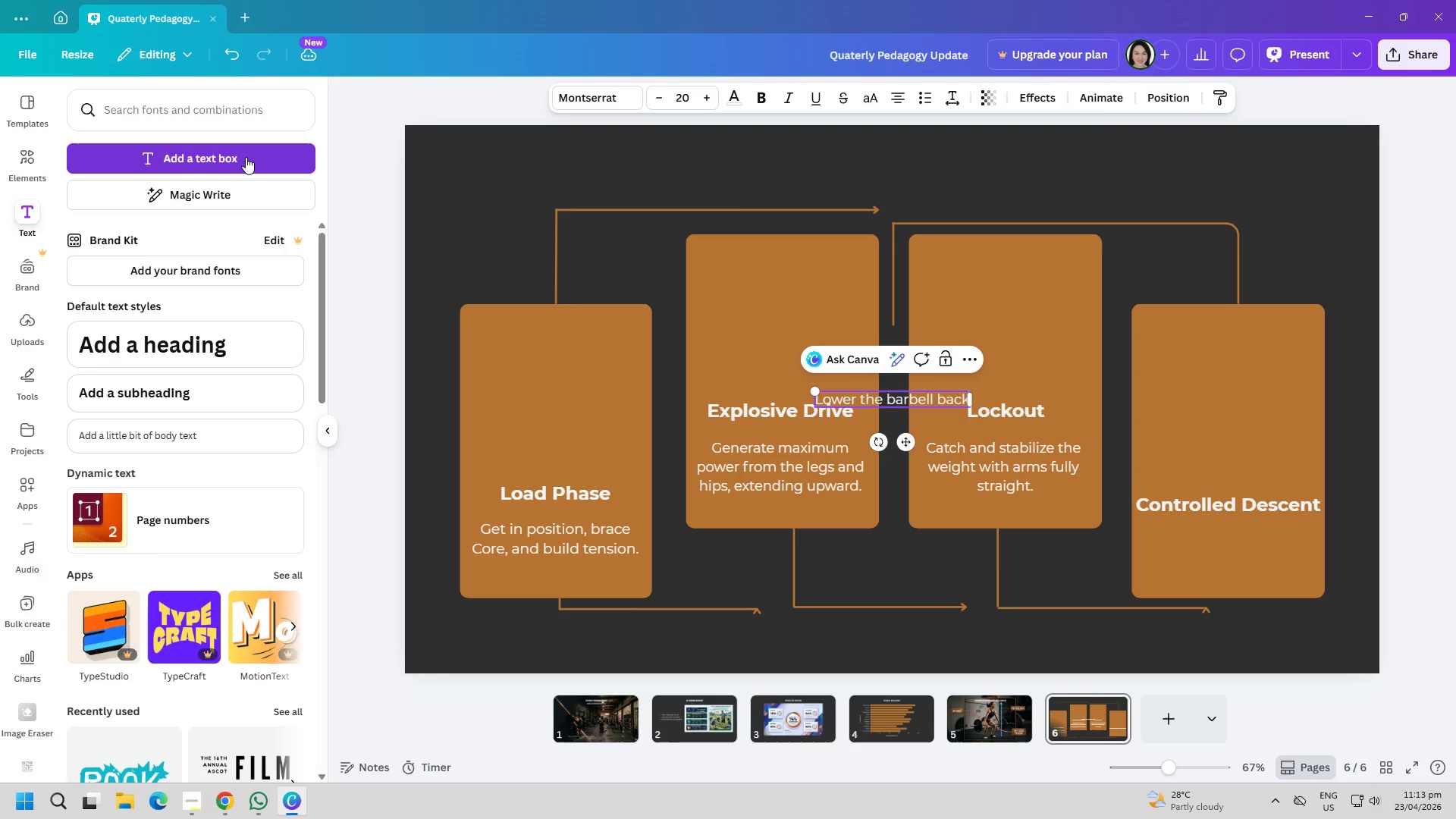 
key(Enter)
 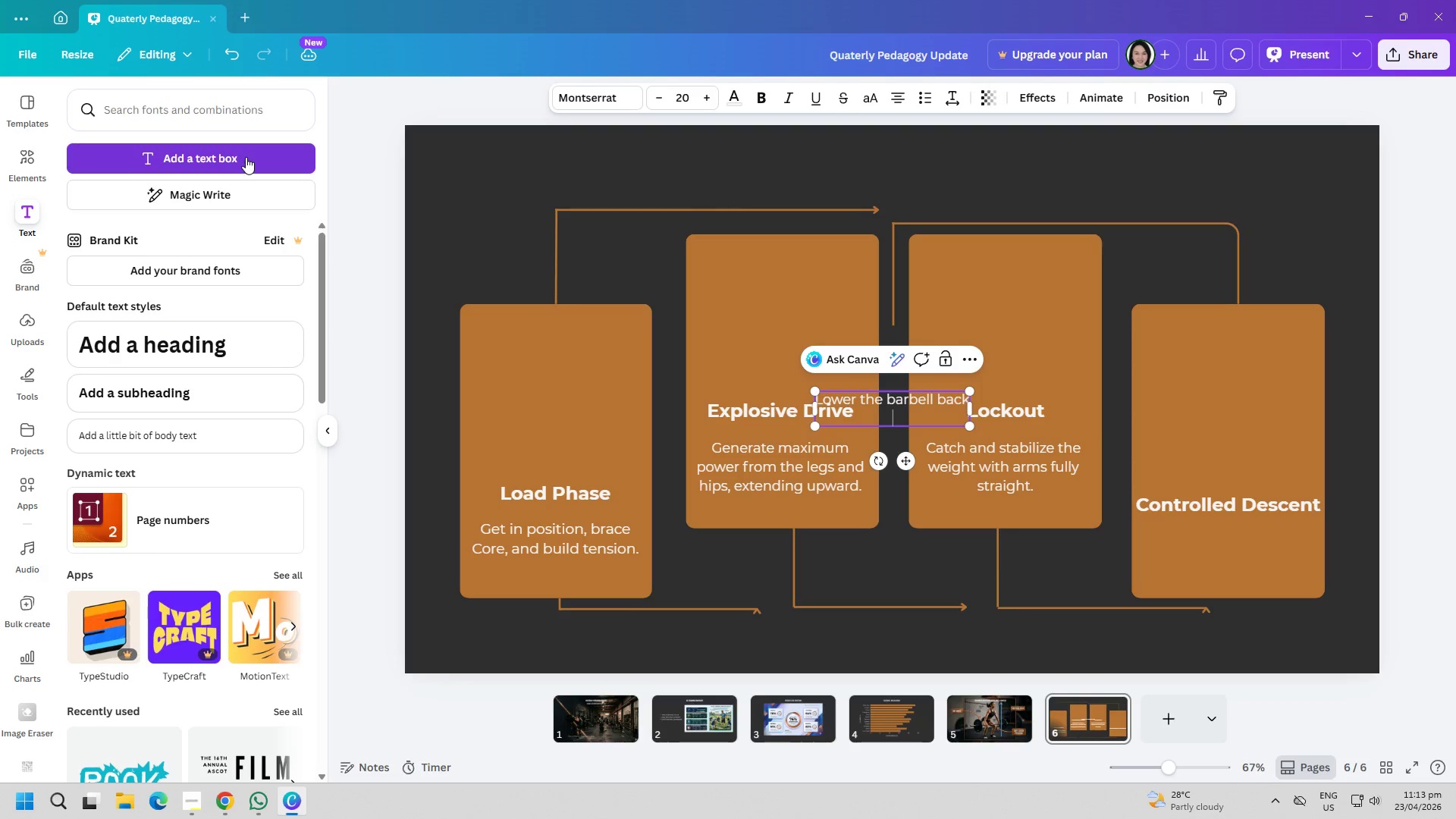 
type(to the floor or starting)
 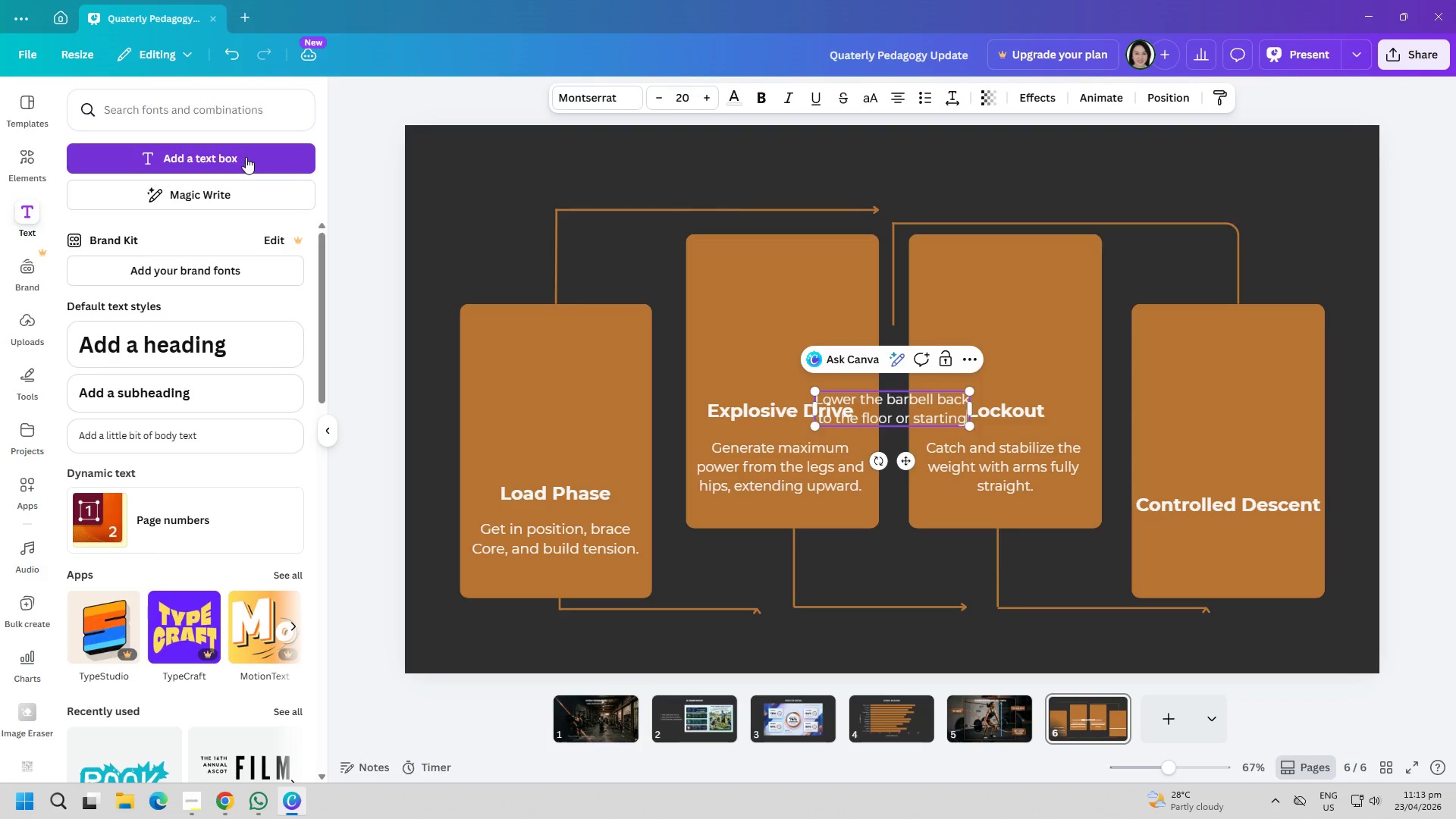 
key(Enter)
 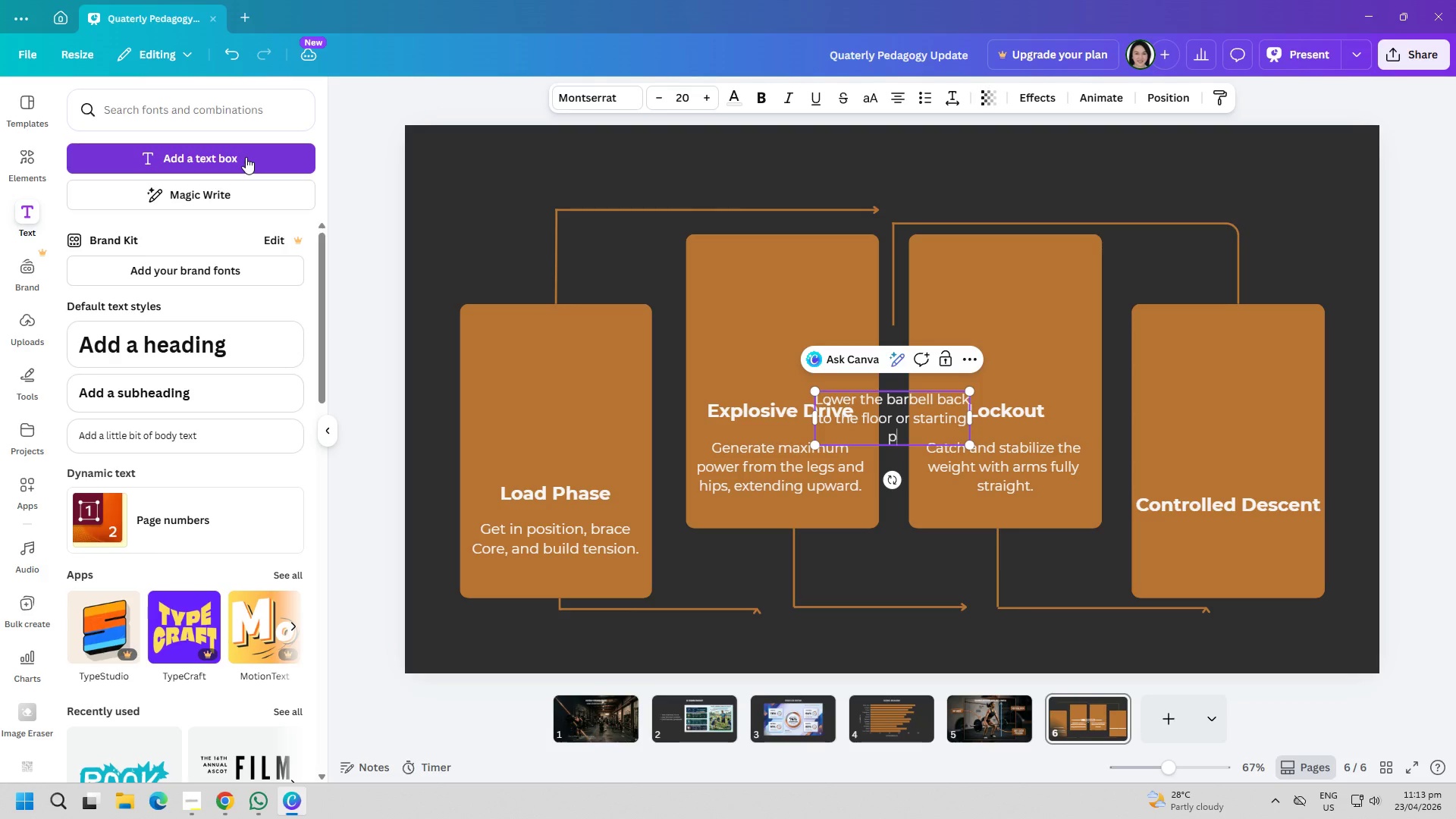 
type(position with control)
 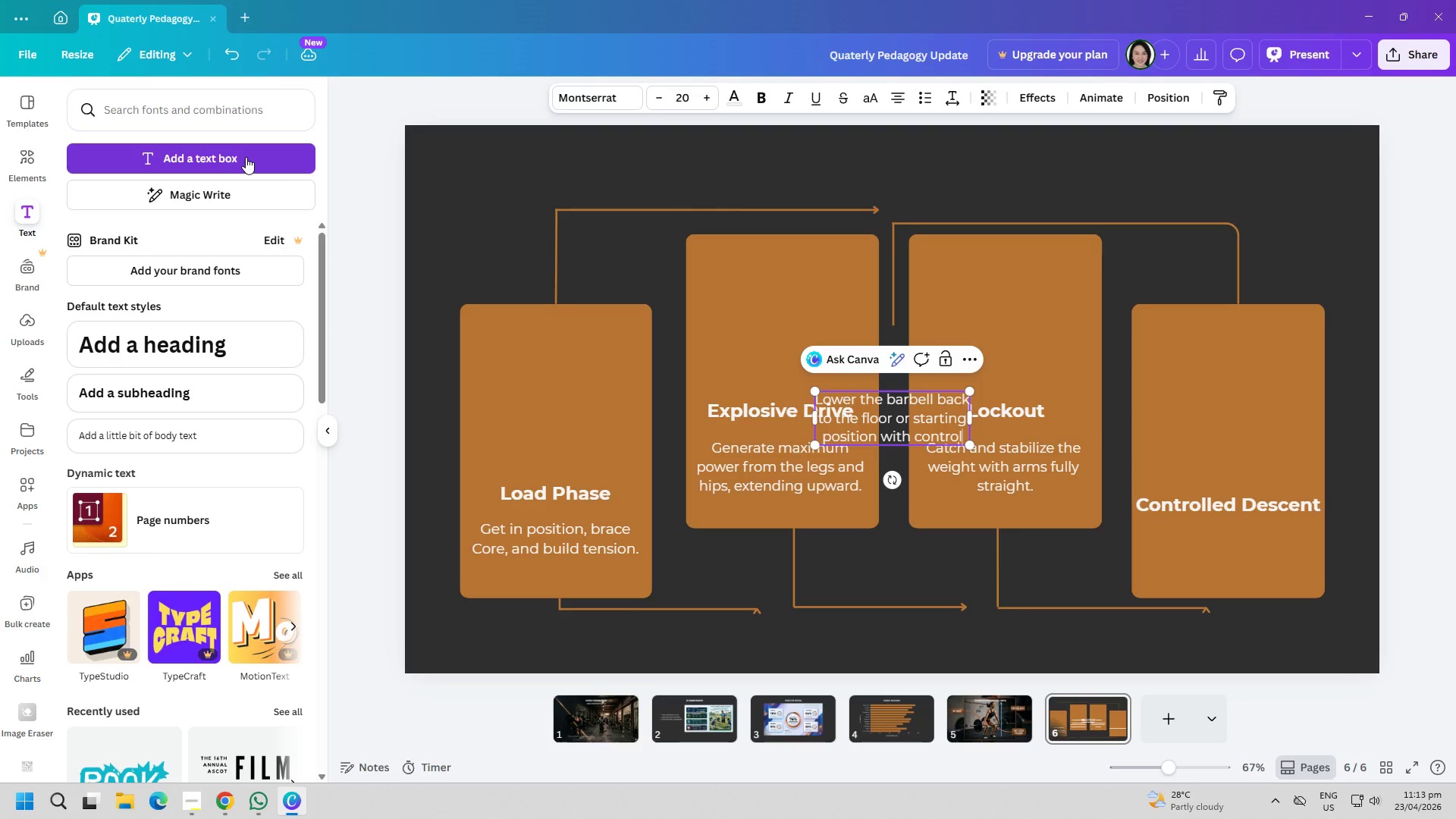 
hold_key(key=ControlLeft, duration=0.98)
 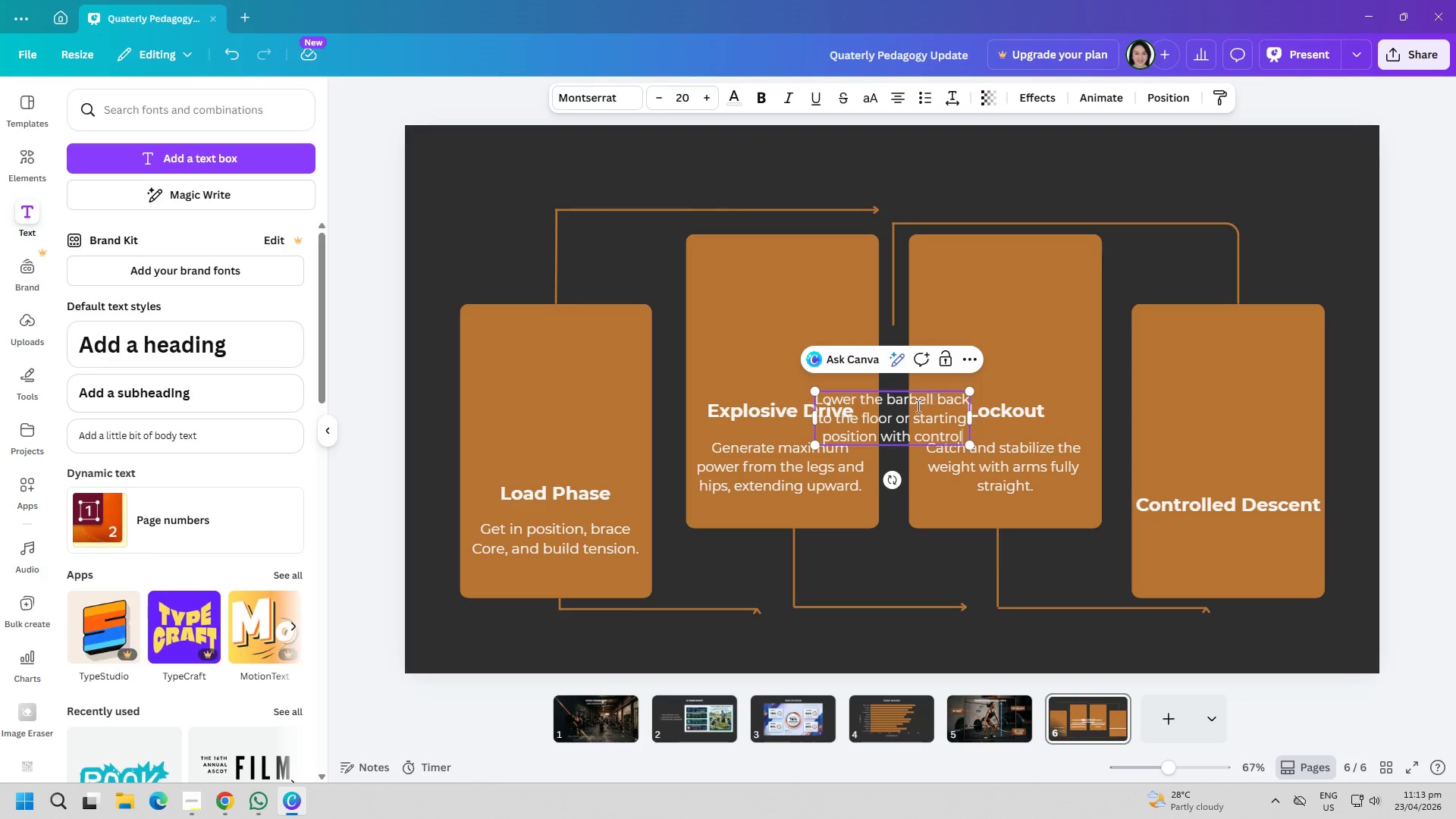 
left_click([1049, 374])
 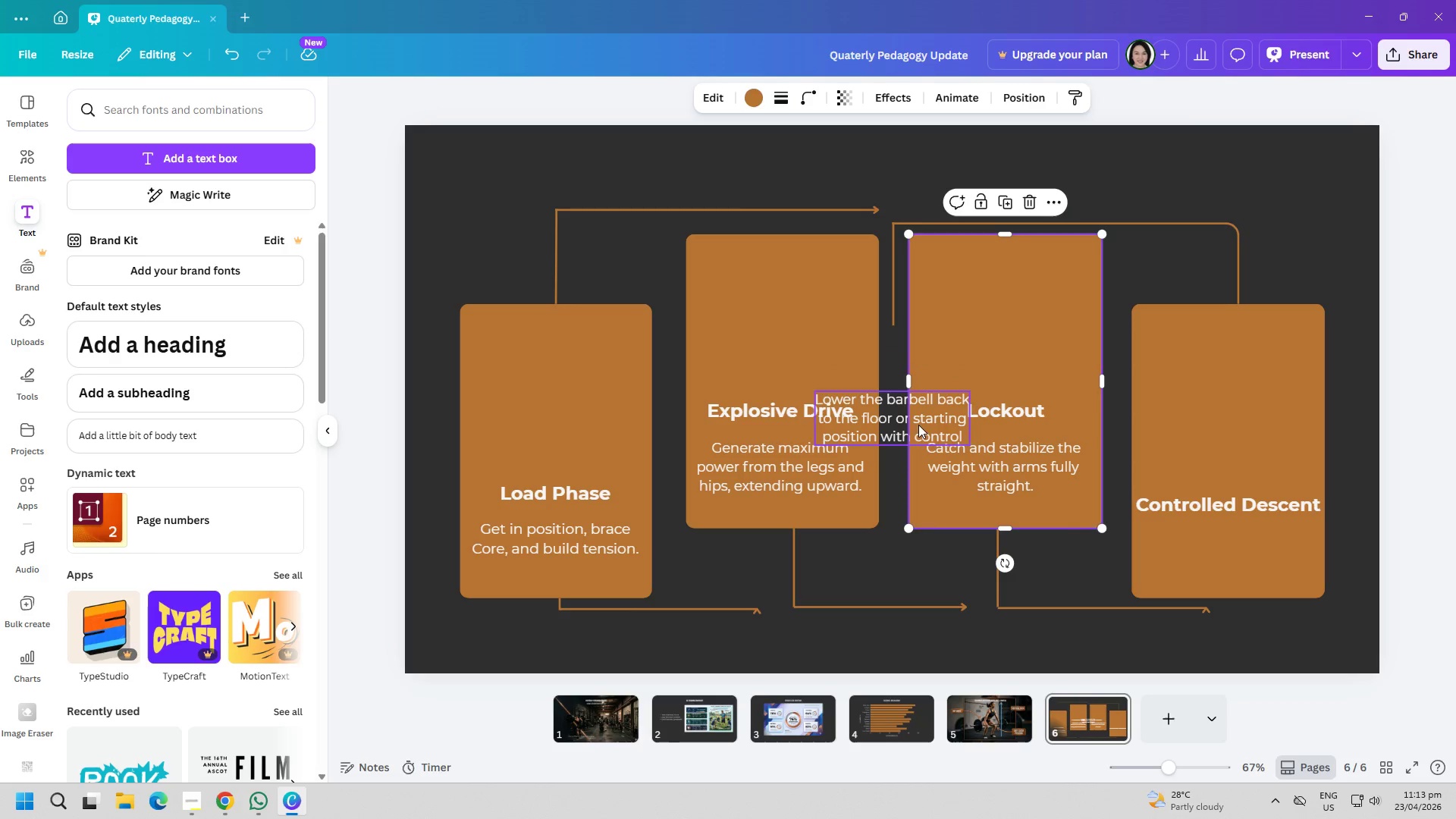 
left_click_drag(start_coordinate=[912, 426], to_coordinate=[1044, 491])
 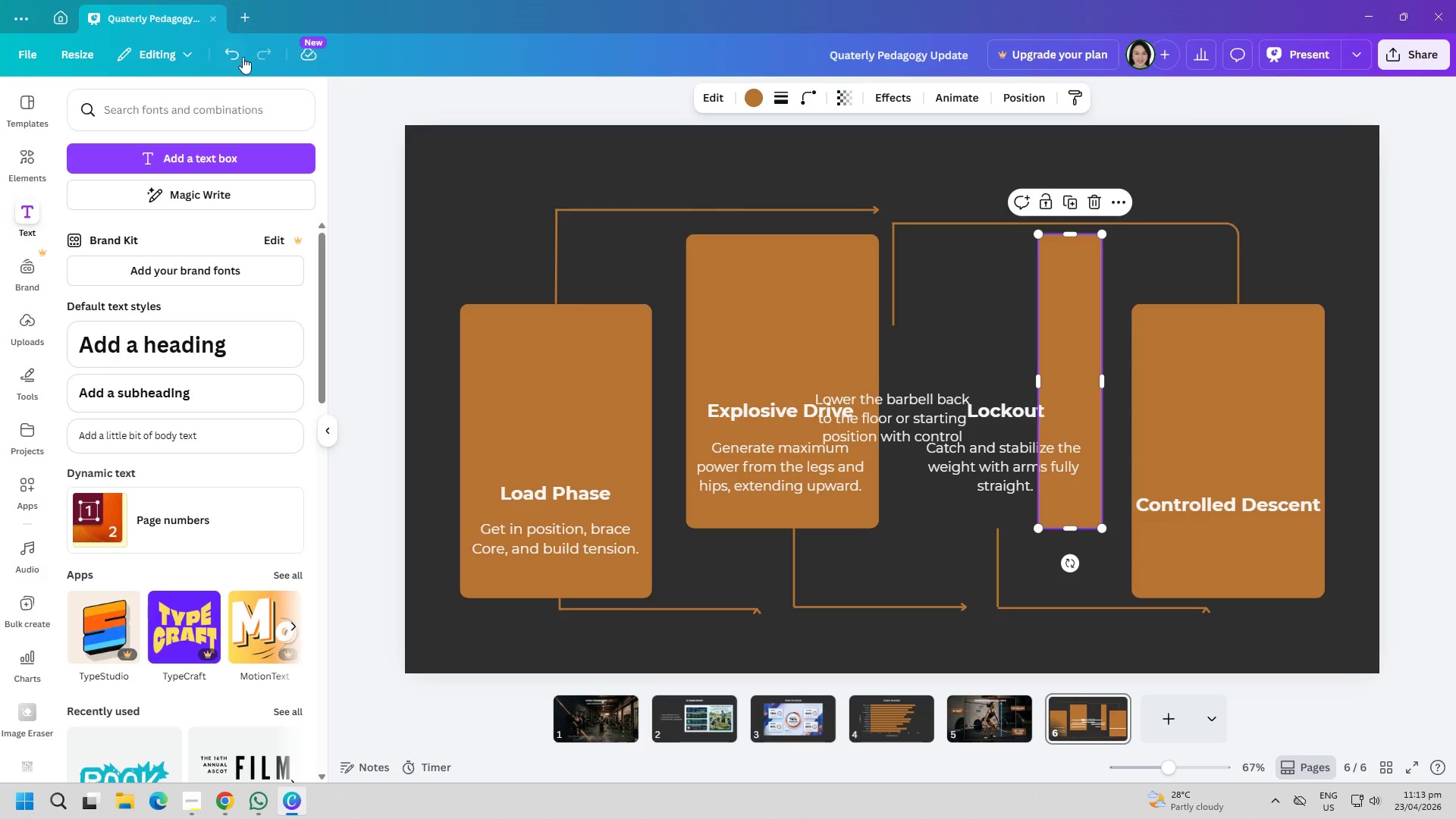 
left_click([239, 57])
 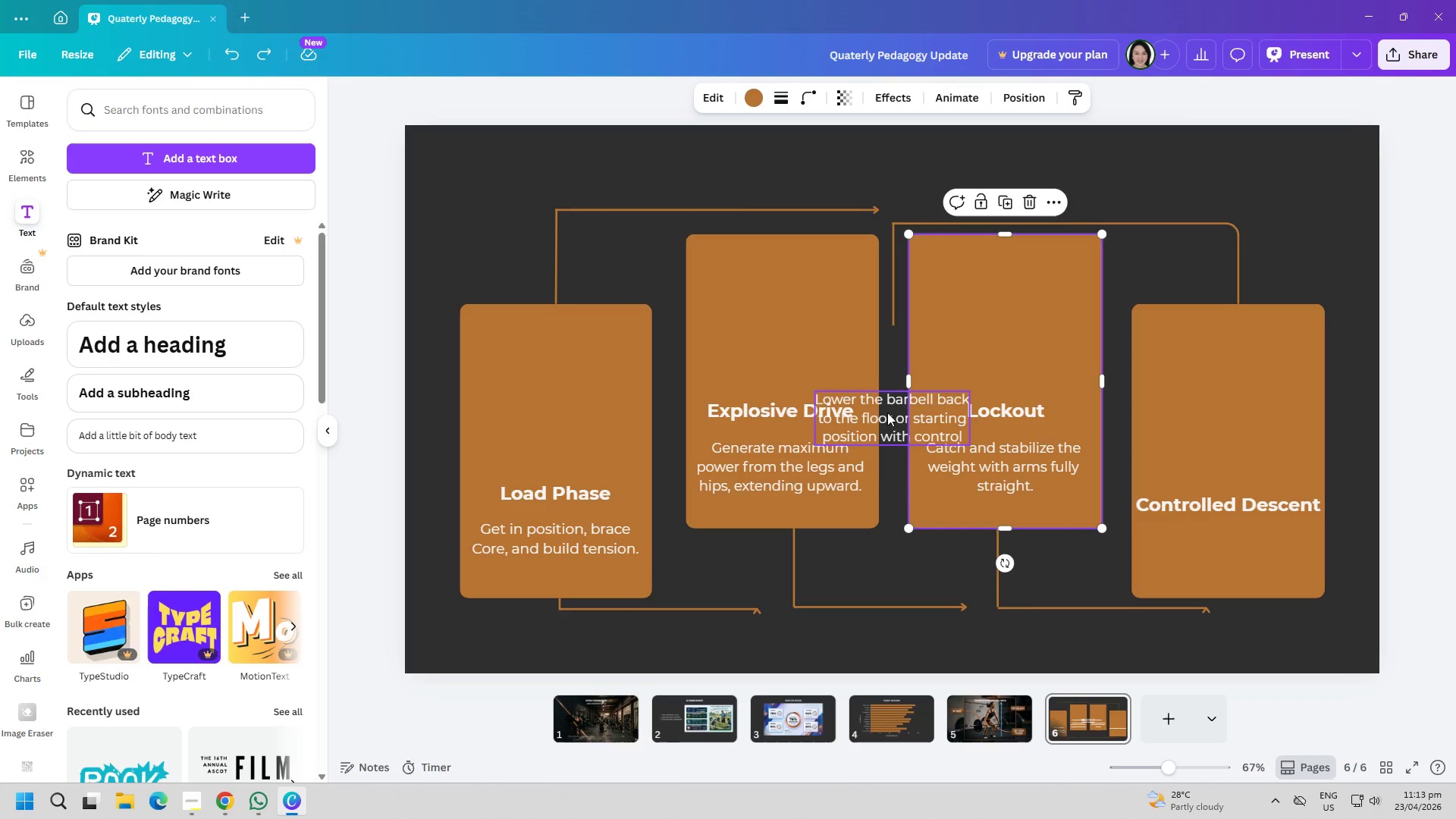 
left_click_drag(start_coordinate=[890, 416], to_coordinate=[1222, 546])
 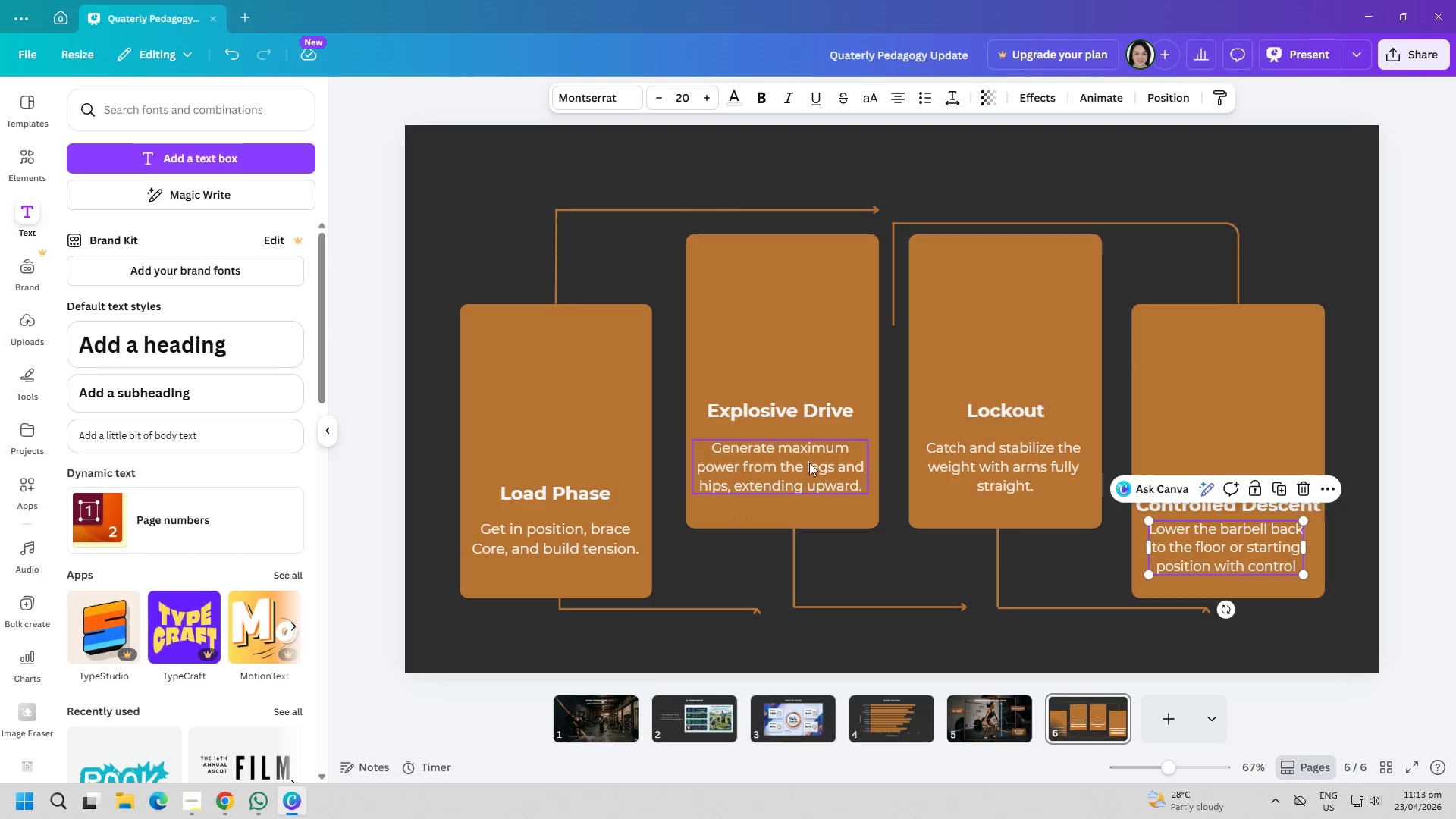 
left_click([808, 463])
 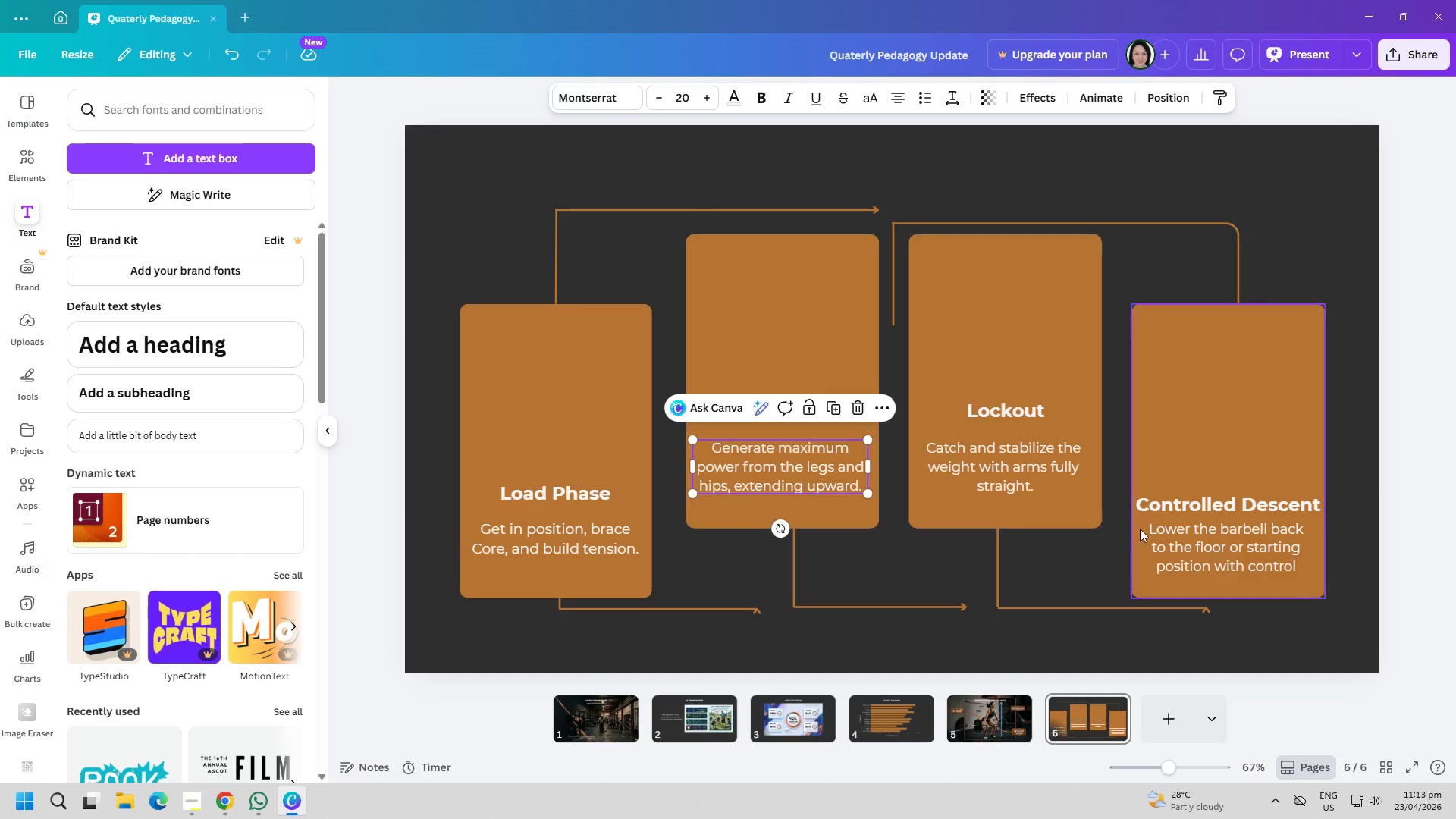 
left_click([1181, 544])
 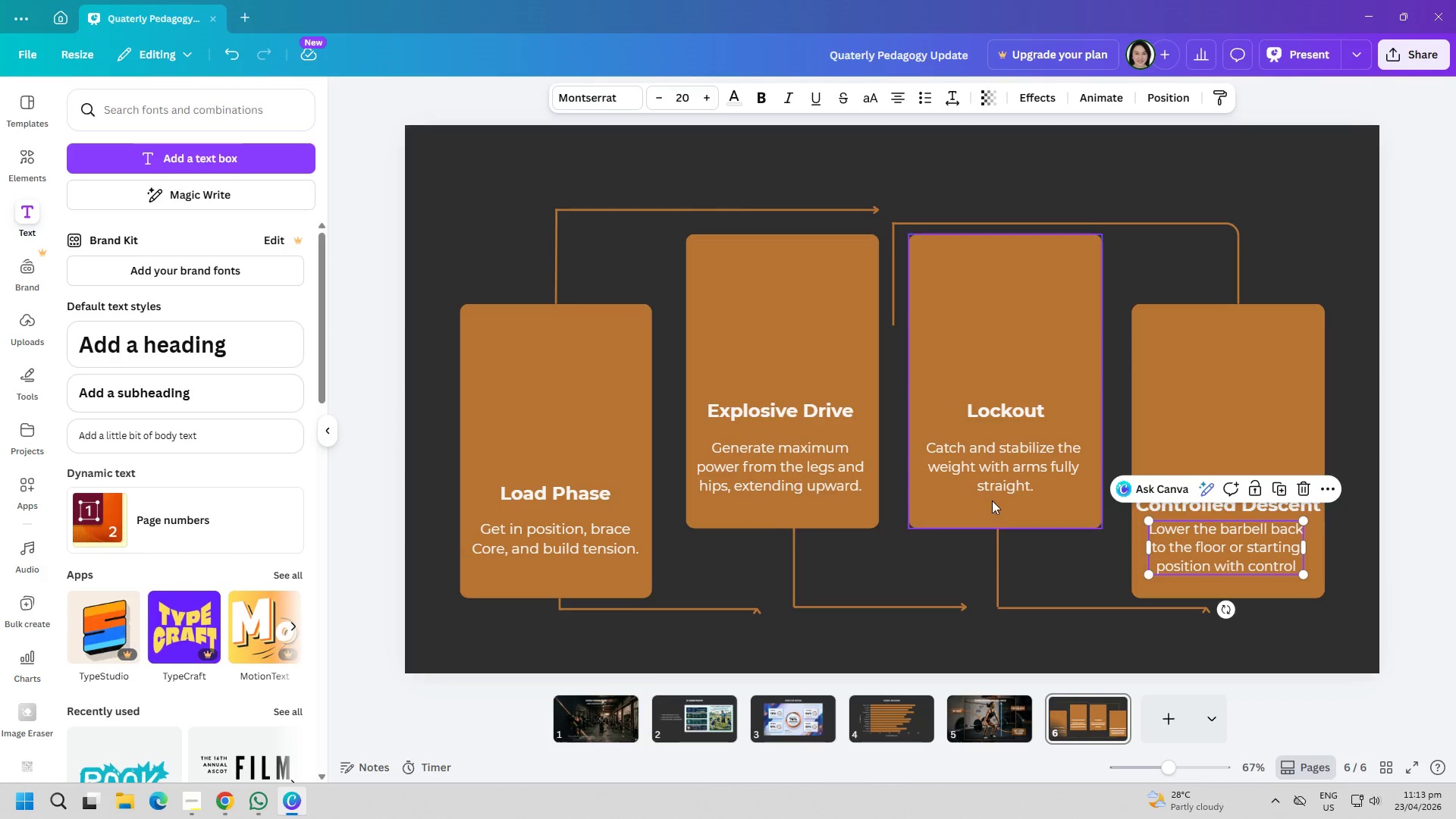 
left_click([992, 464])
 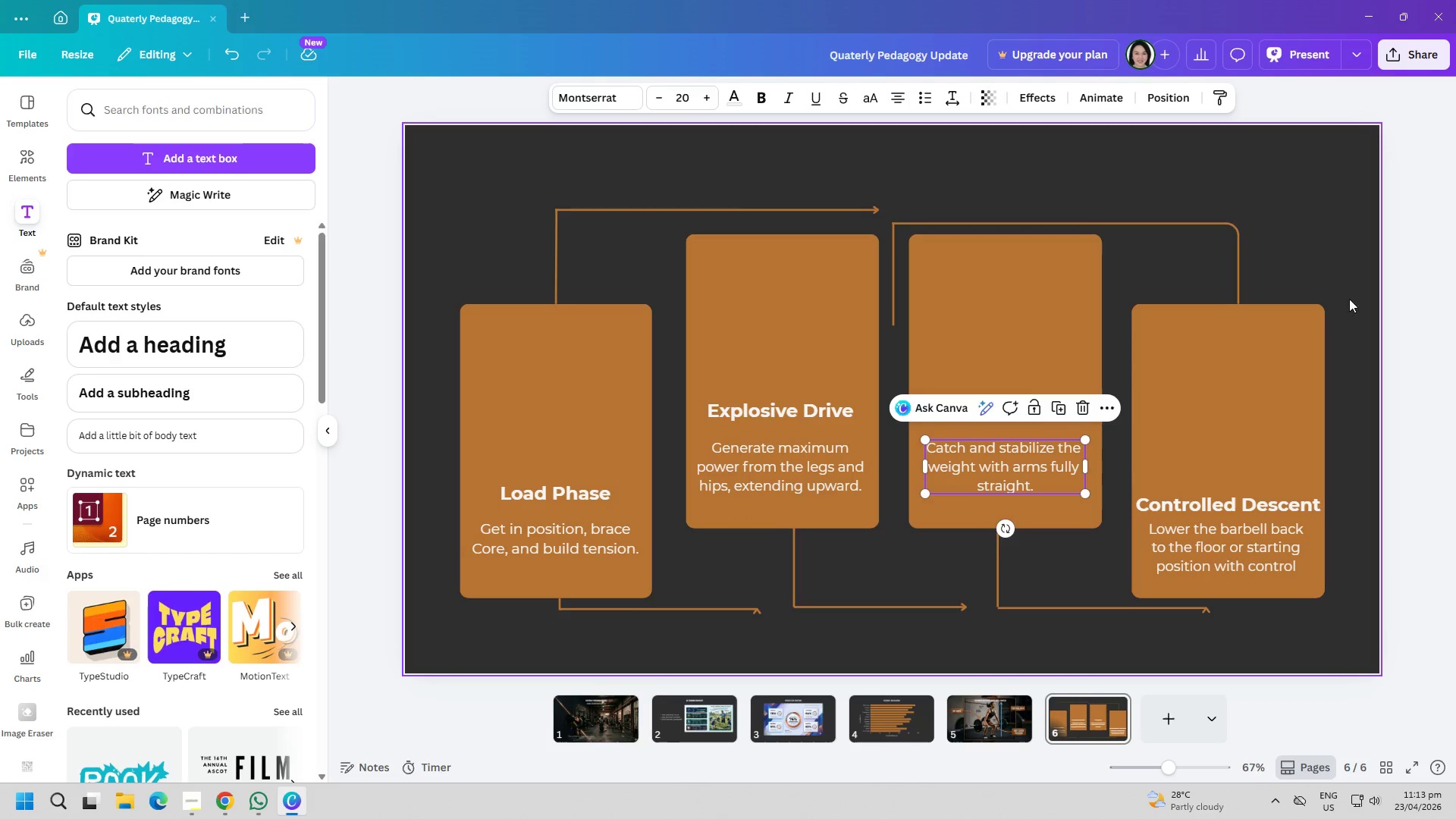 
left_click([1328, 251])
 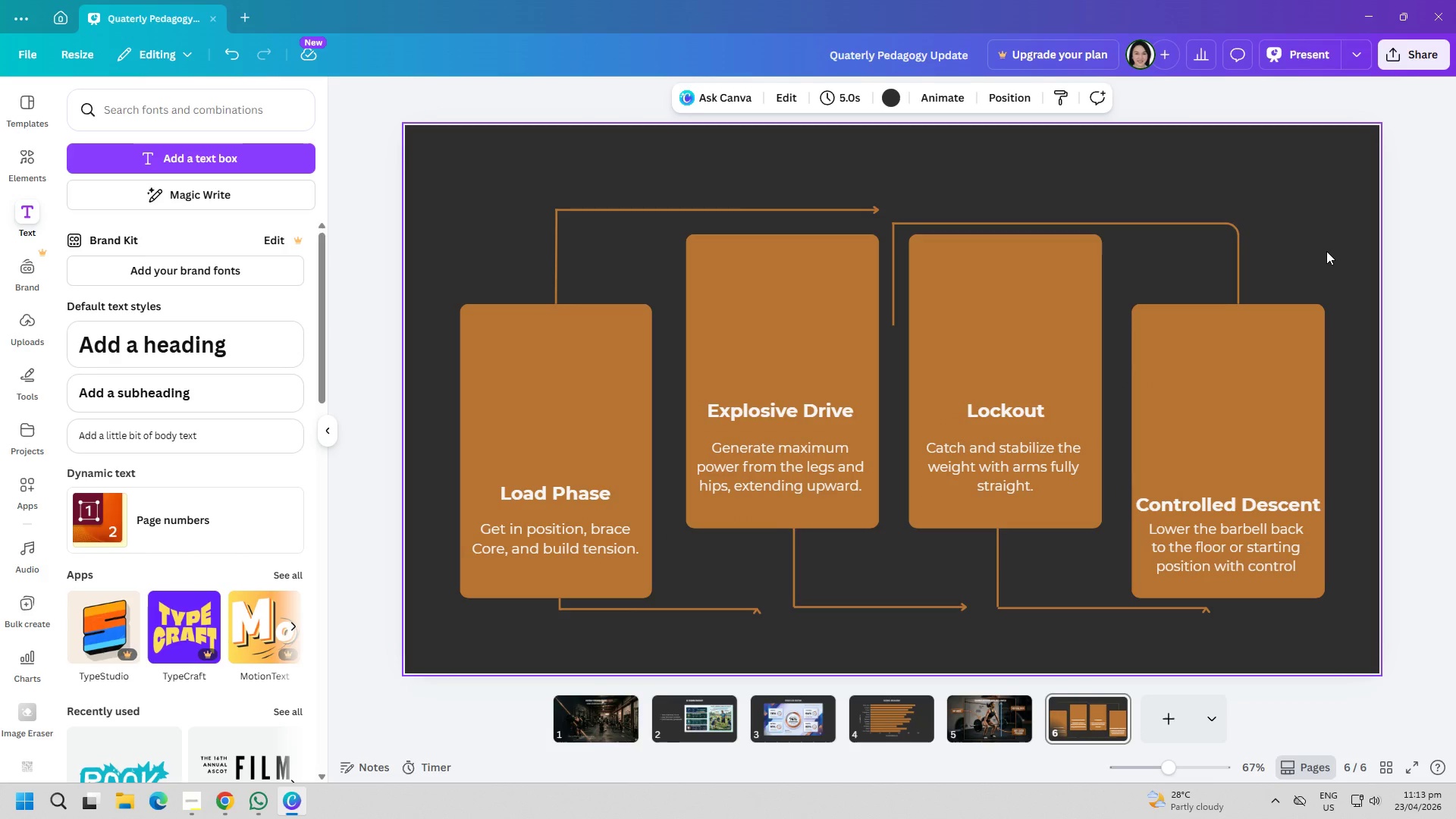 
wait(5.06)
 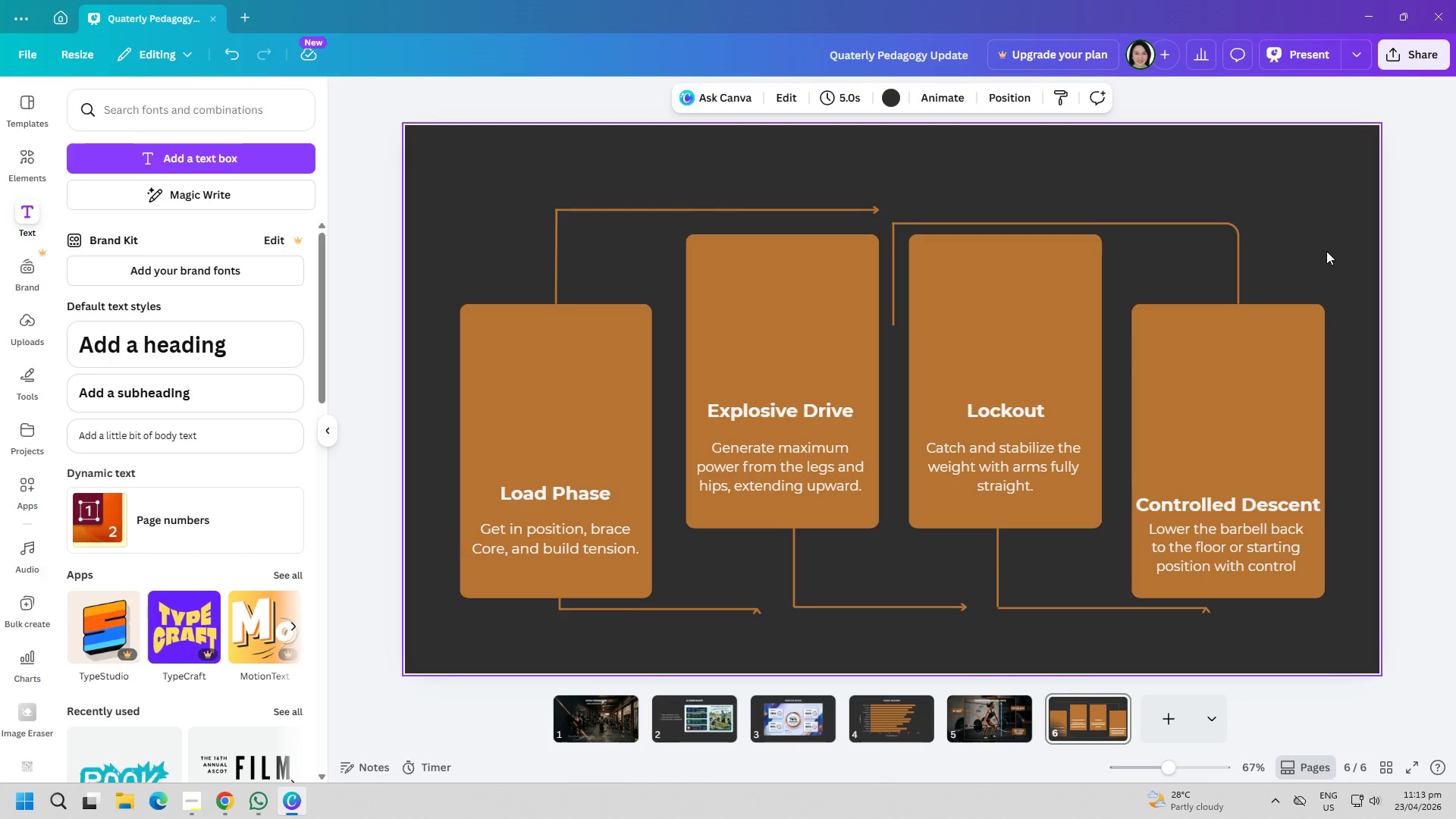 
left_click([281, 816])
 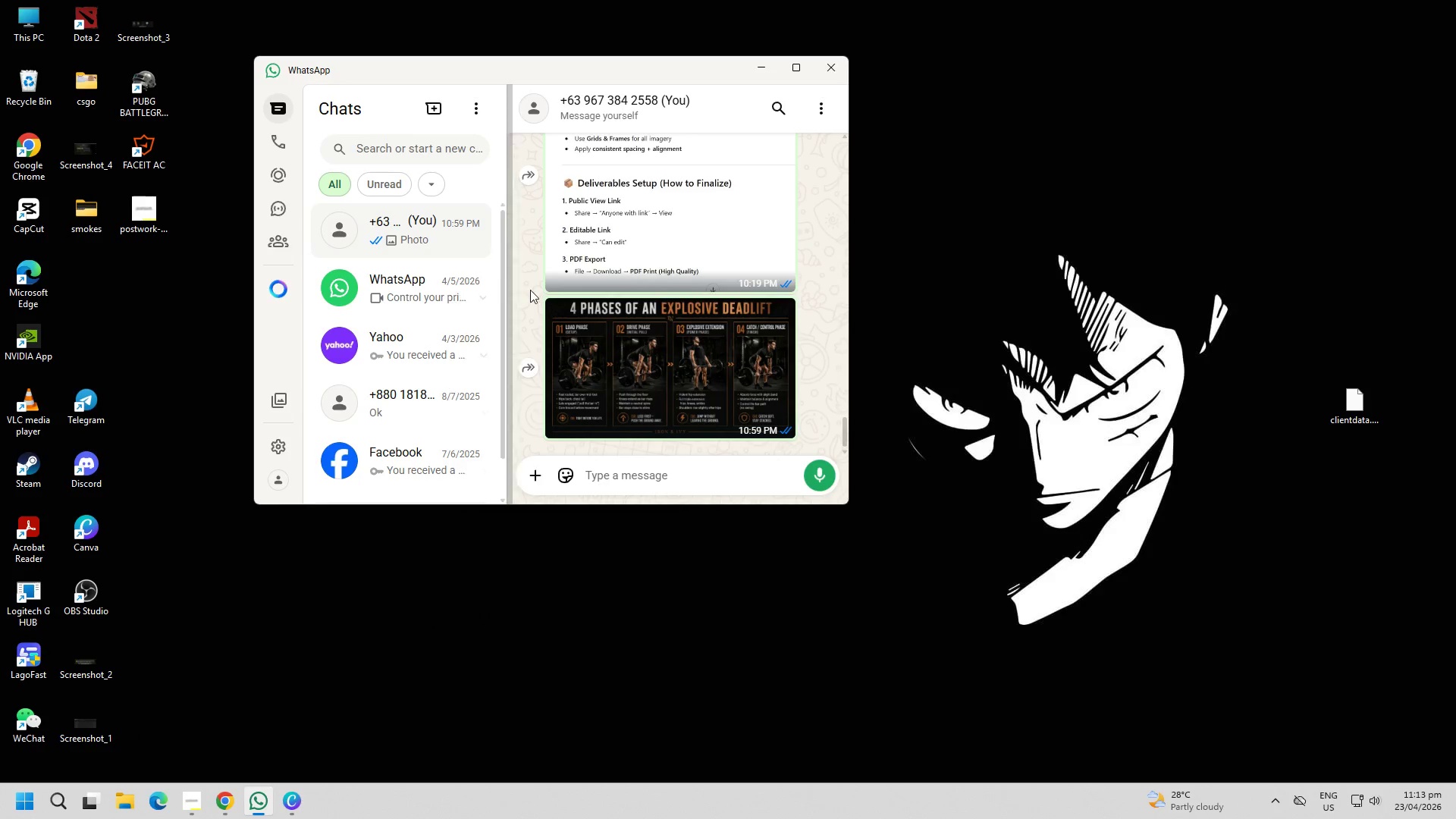 
scroll: coordinate [668, 348], scroll_direction: up, amount: 36.0
 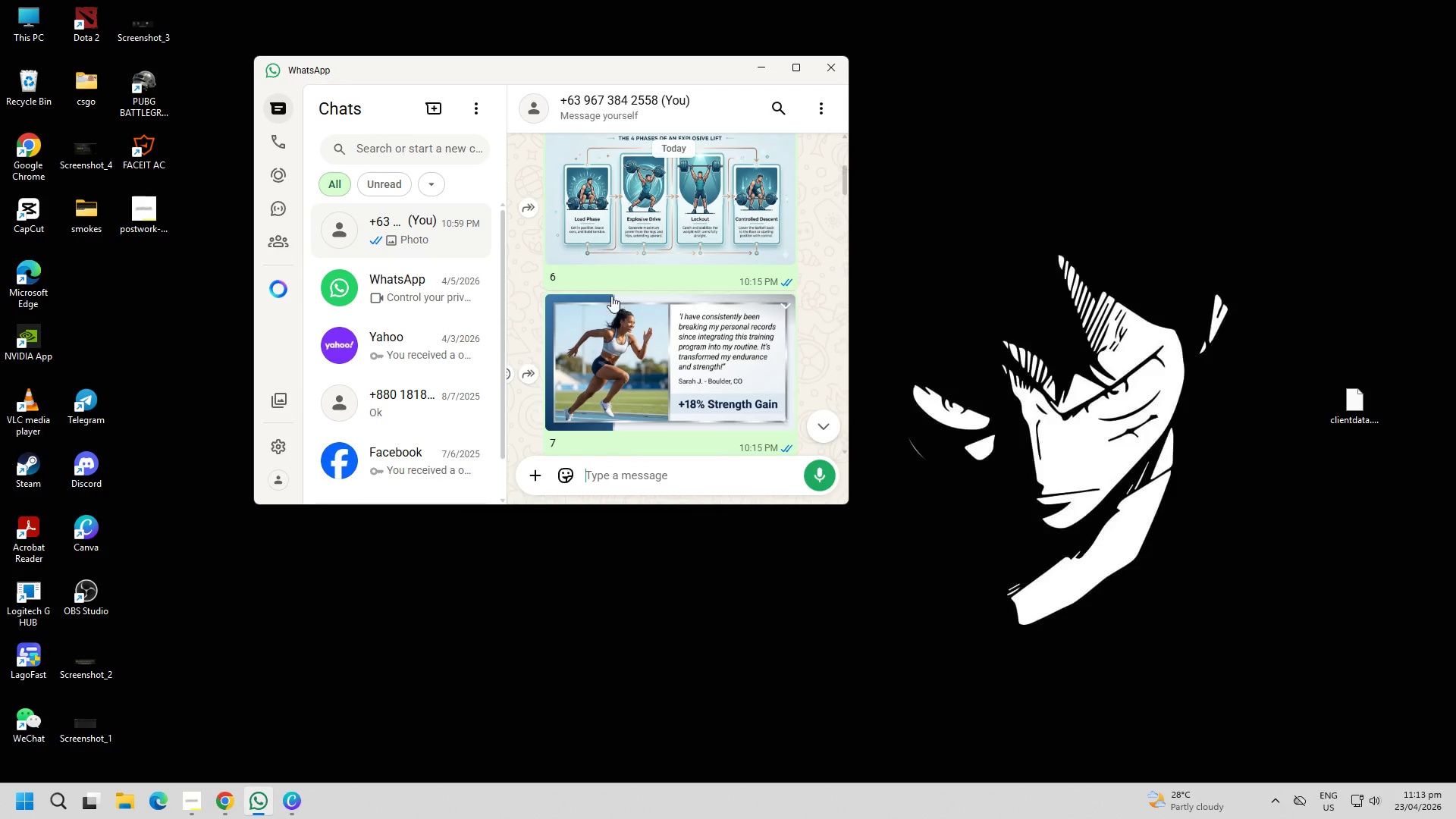 
left_click([585, 202])
 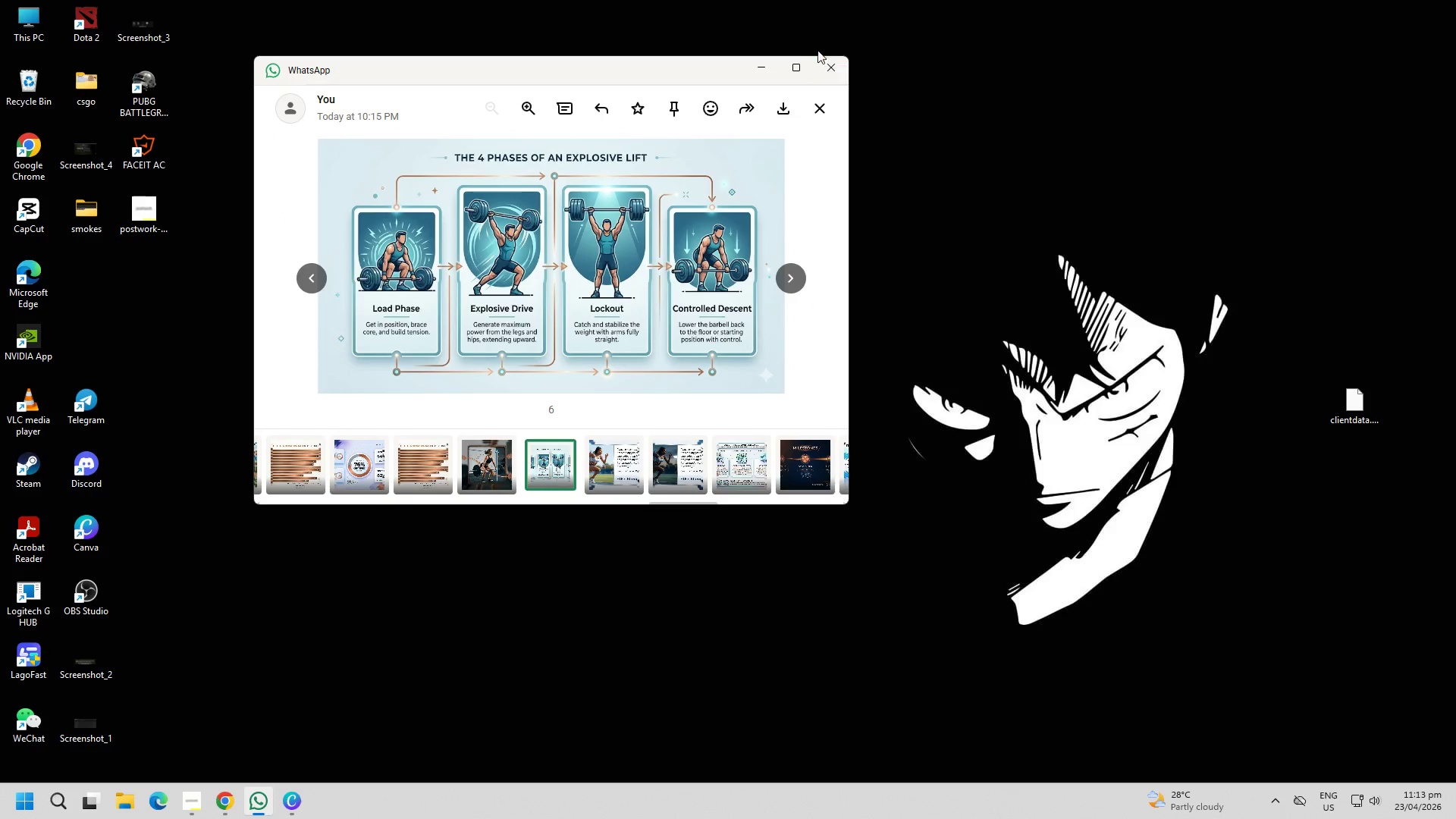 
left_click([789, 67])
 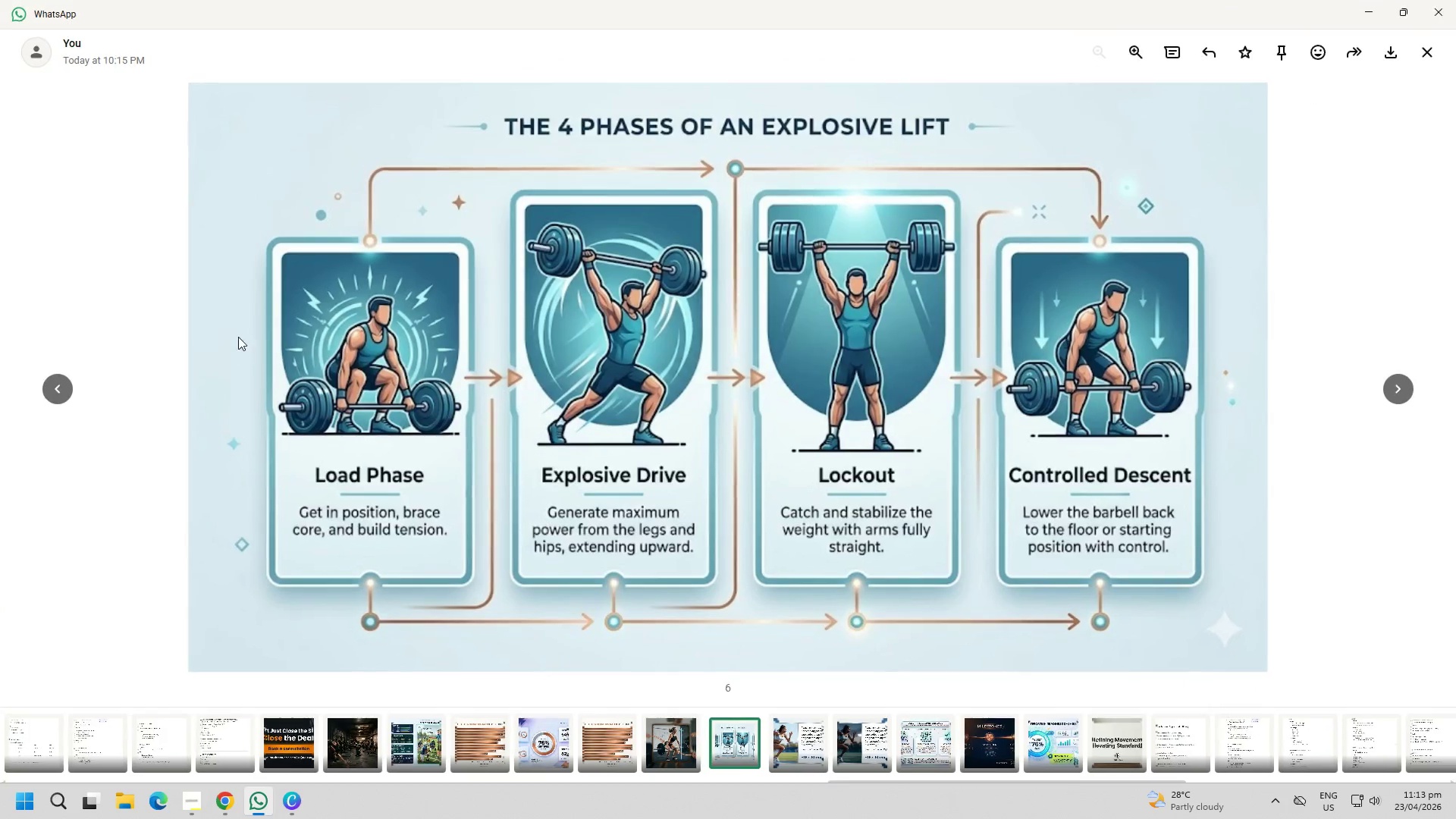 
key(PageDown)
 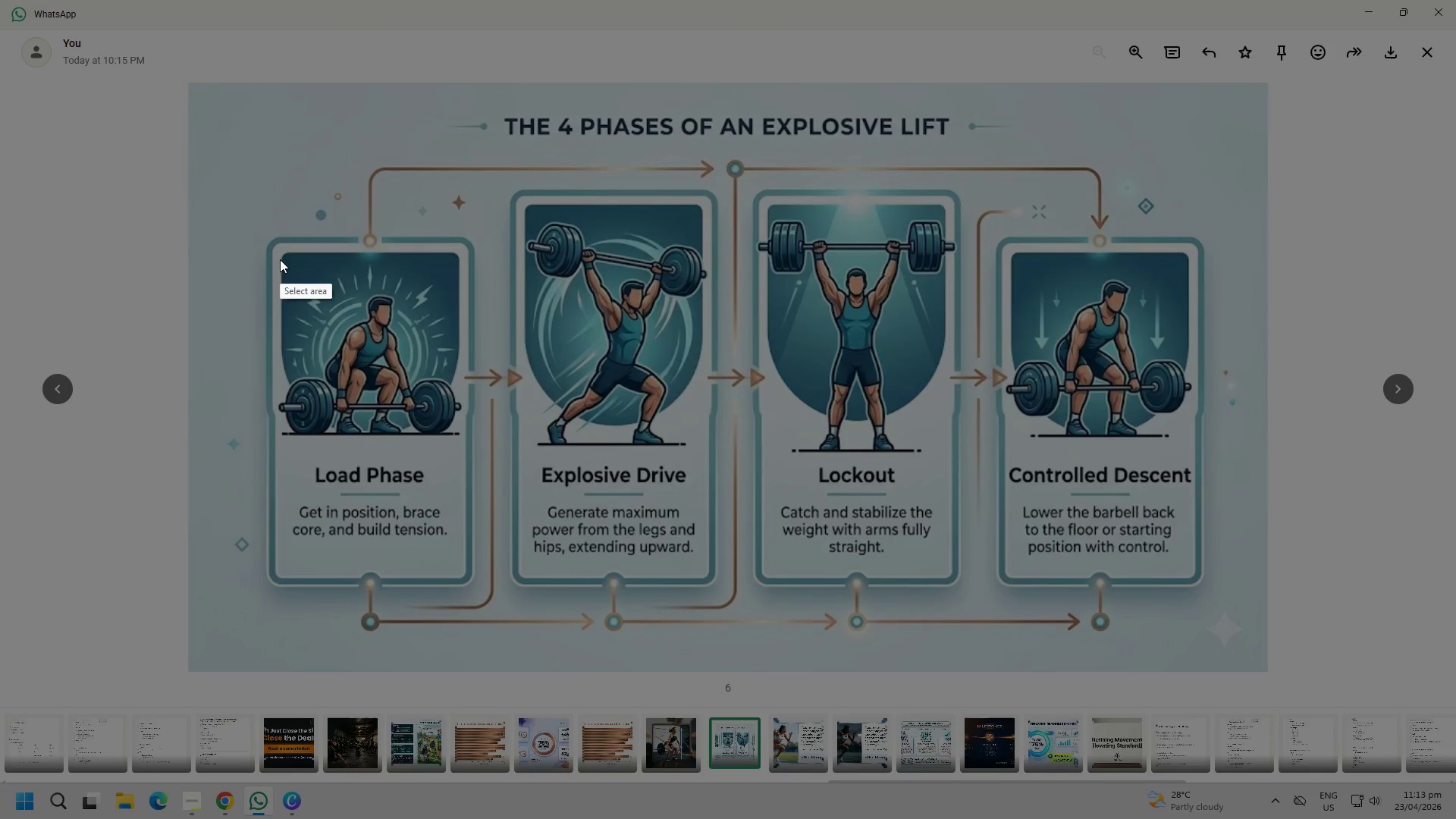 
left_click_drag(start_coordinate=[281, 256], to_coordinate=[460, 435])
 